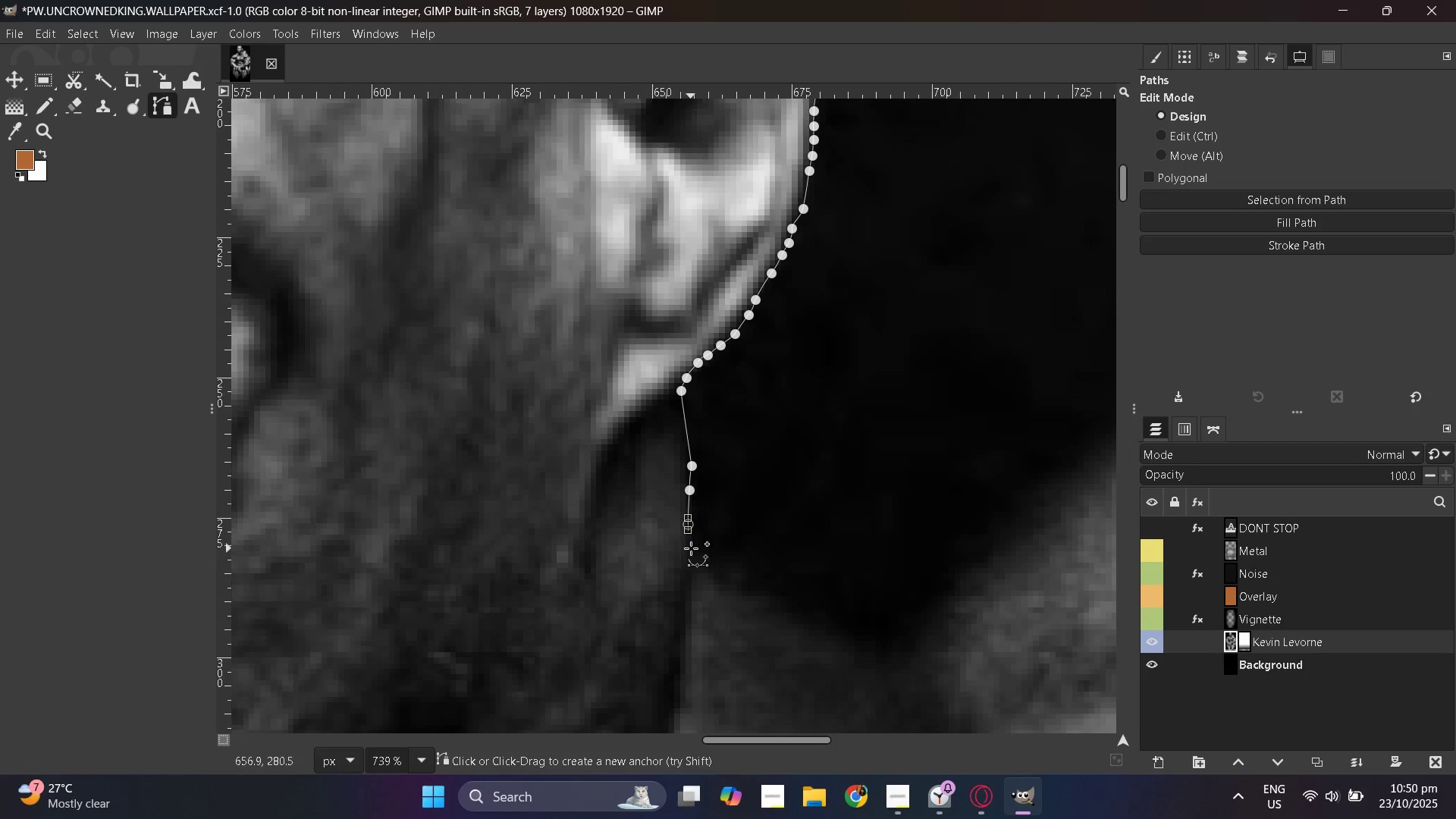 
triple_click([691, 549])
 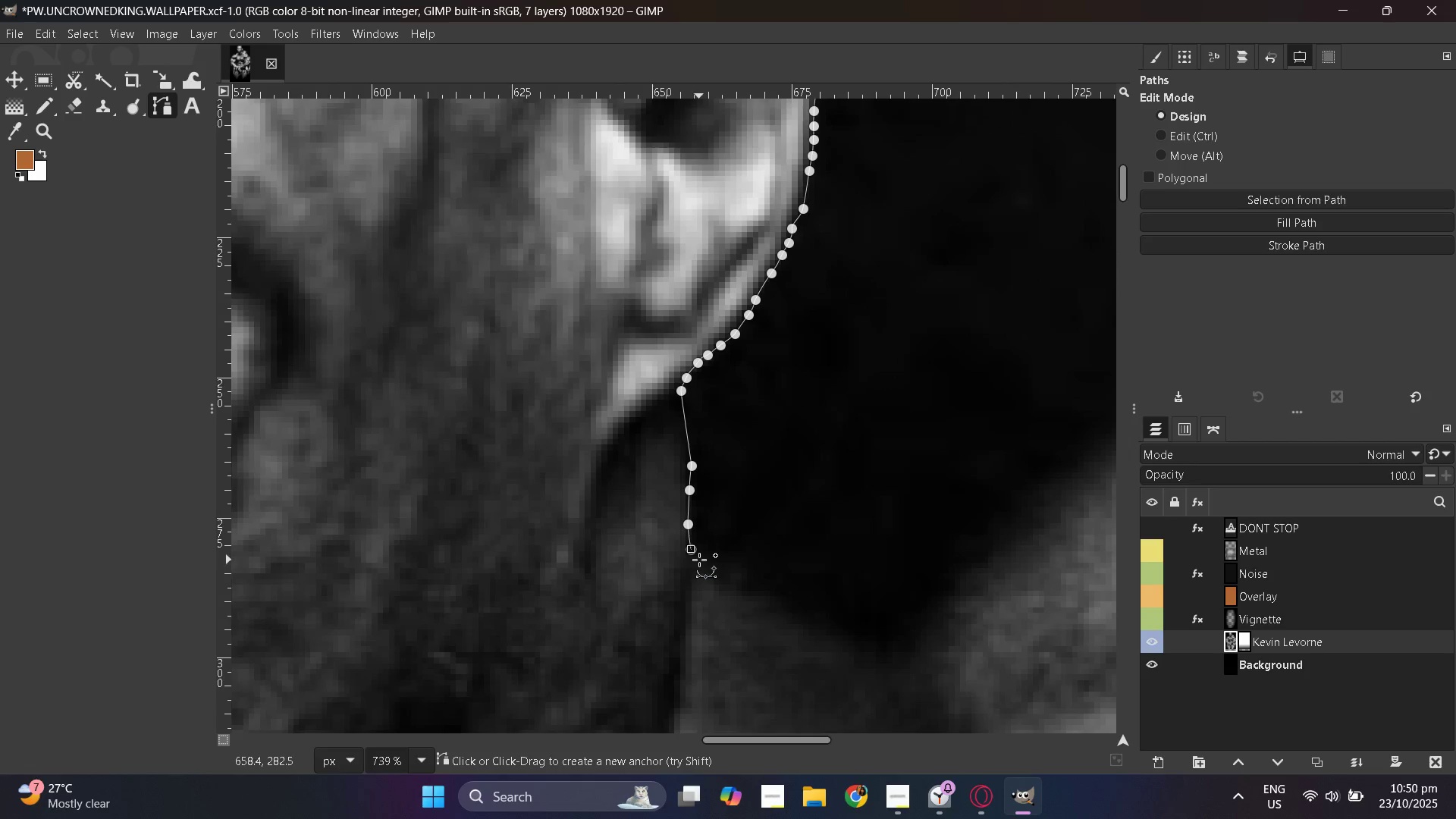 
left_click_drag(start_coordinate=[707, 563], to_coordinate=[718, 574])
 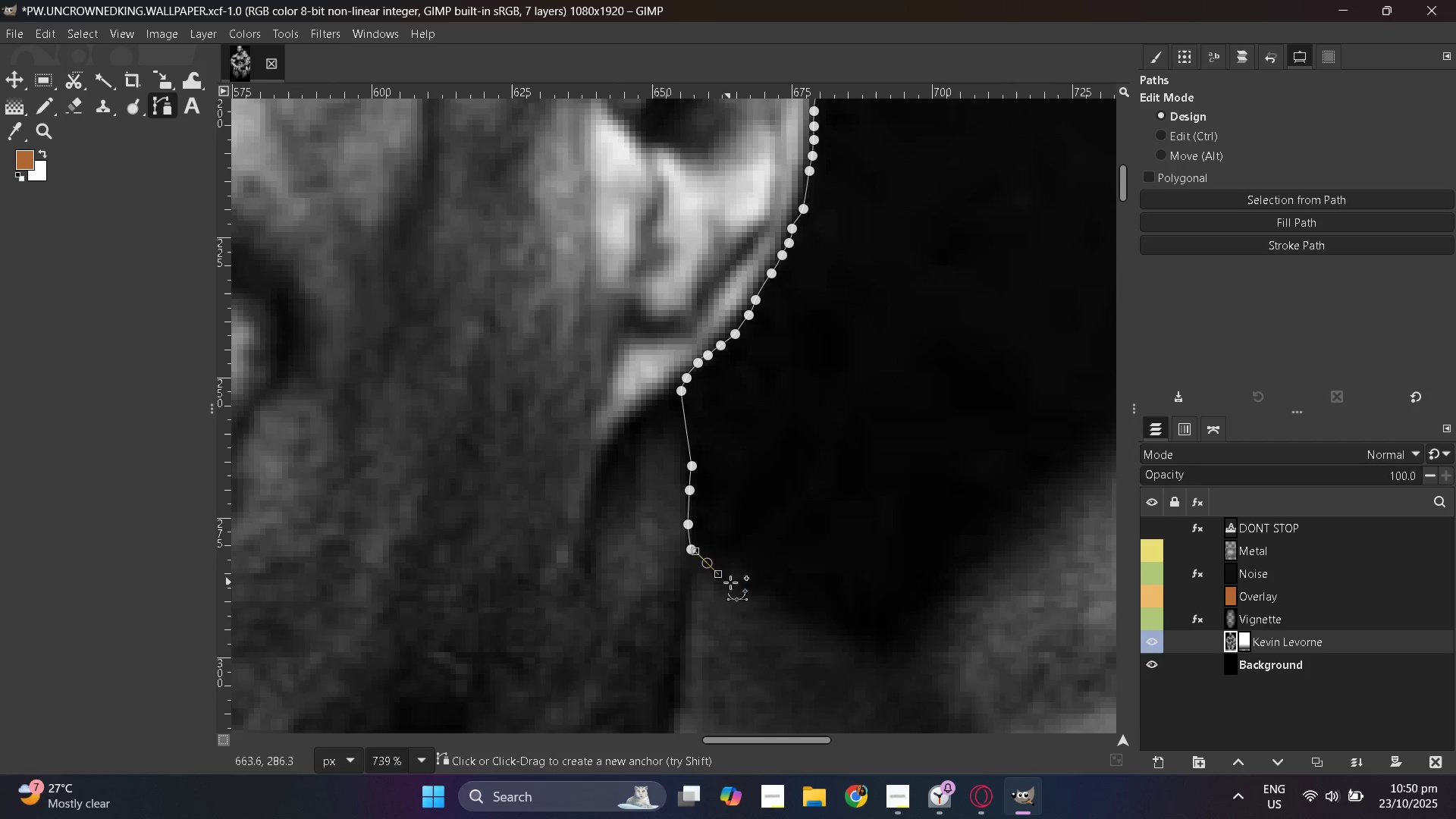 
left_click_drag(start_coordinate=[730, 582], to_coordinate=[740, 588])
 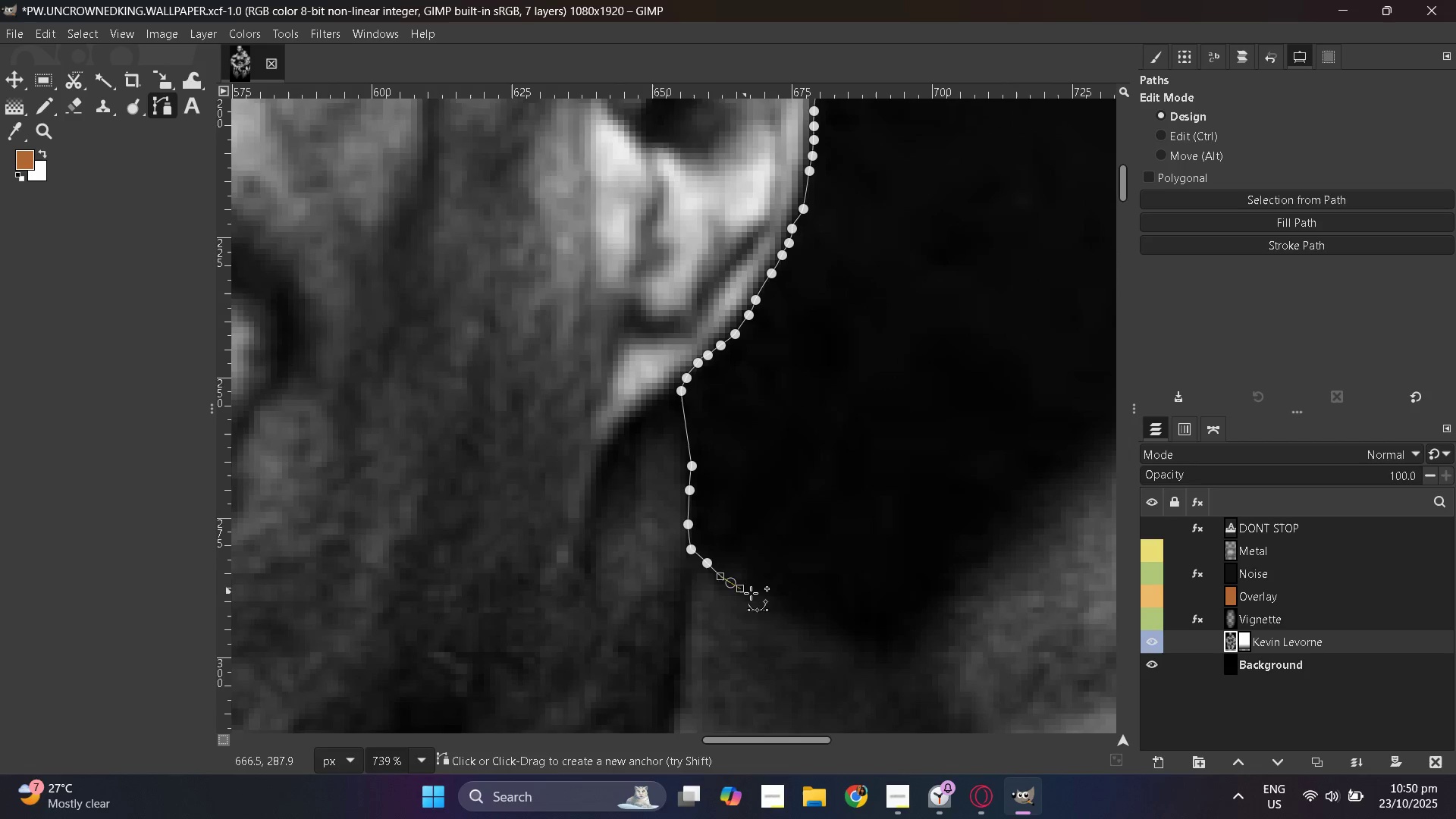 
left_click_drag(start_coordinate=[755, 595], to_coordinate=[767, 598])
 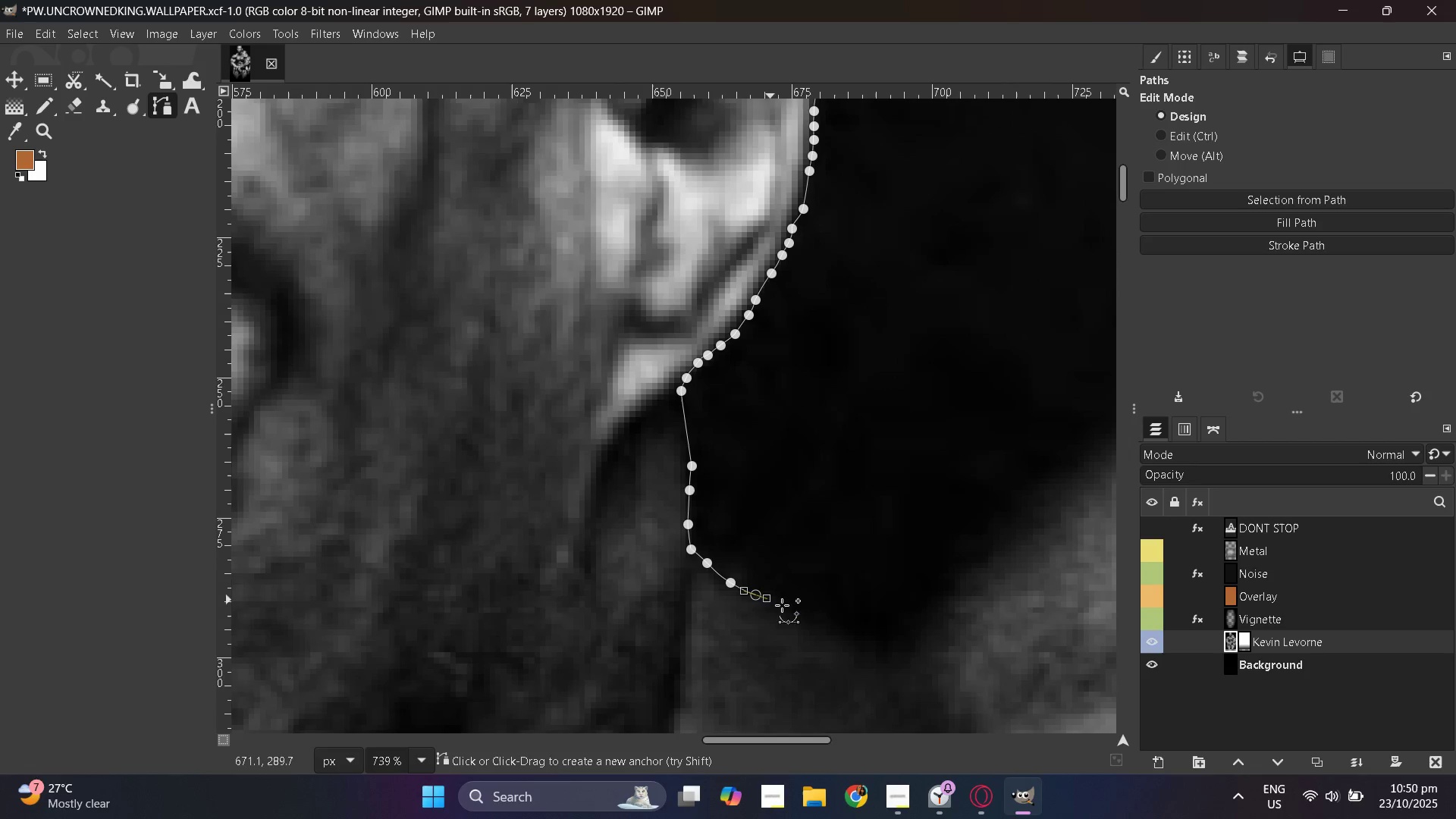 
left_click_drag(start_coordinate=[782, 605], to_coordinate=[791, 610])
 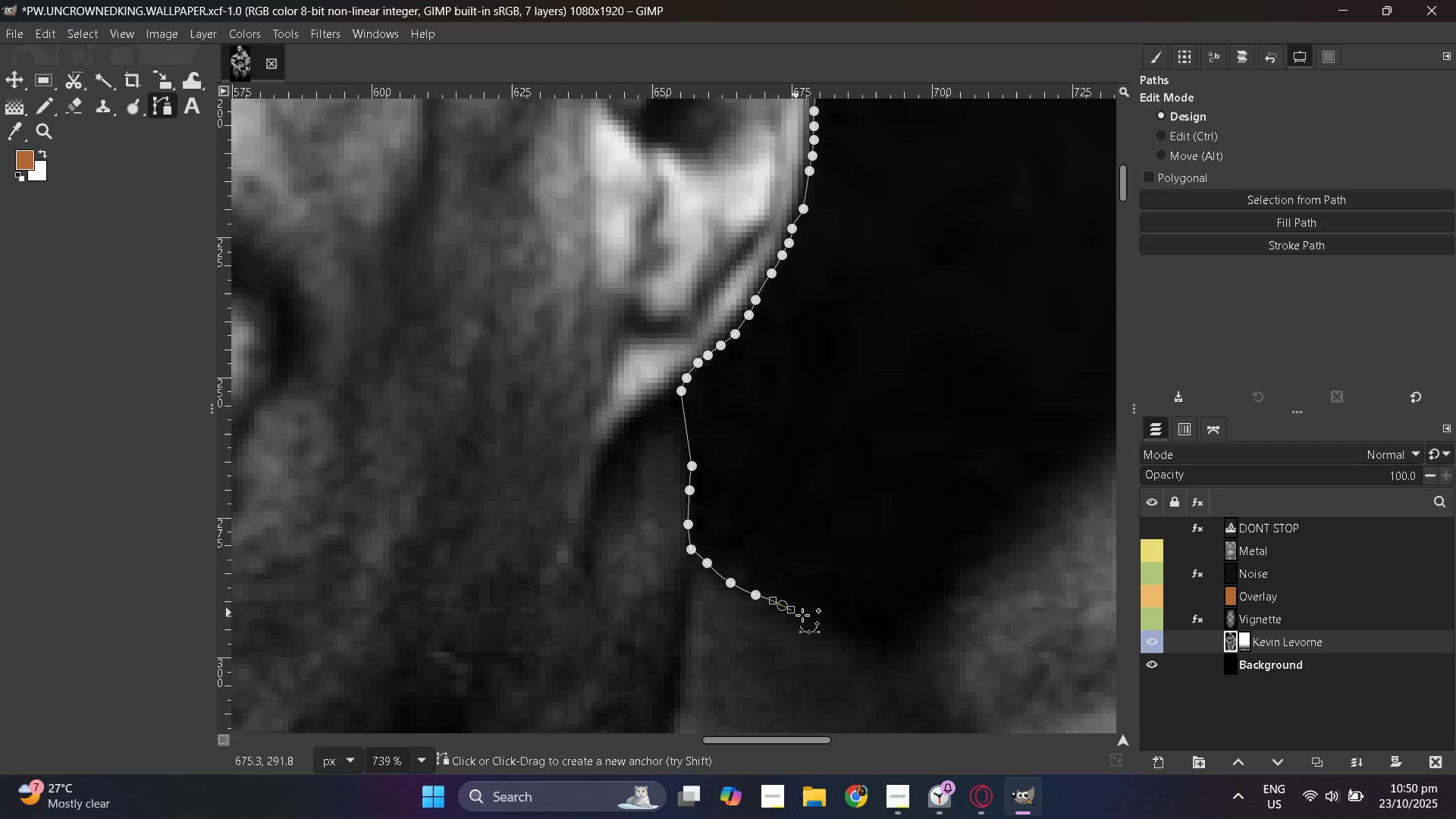 
left_click_drag(start_coordinate=[808, 616], to_coordinate=[817, 619])
 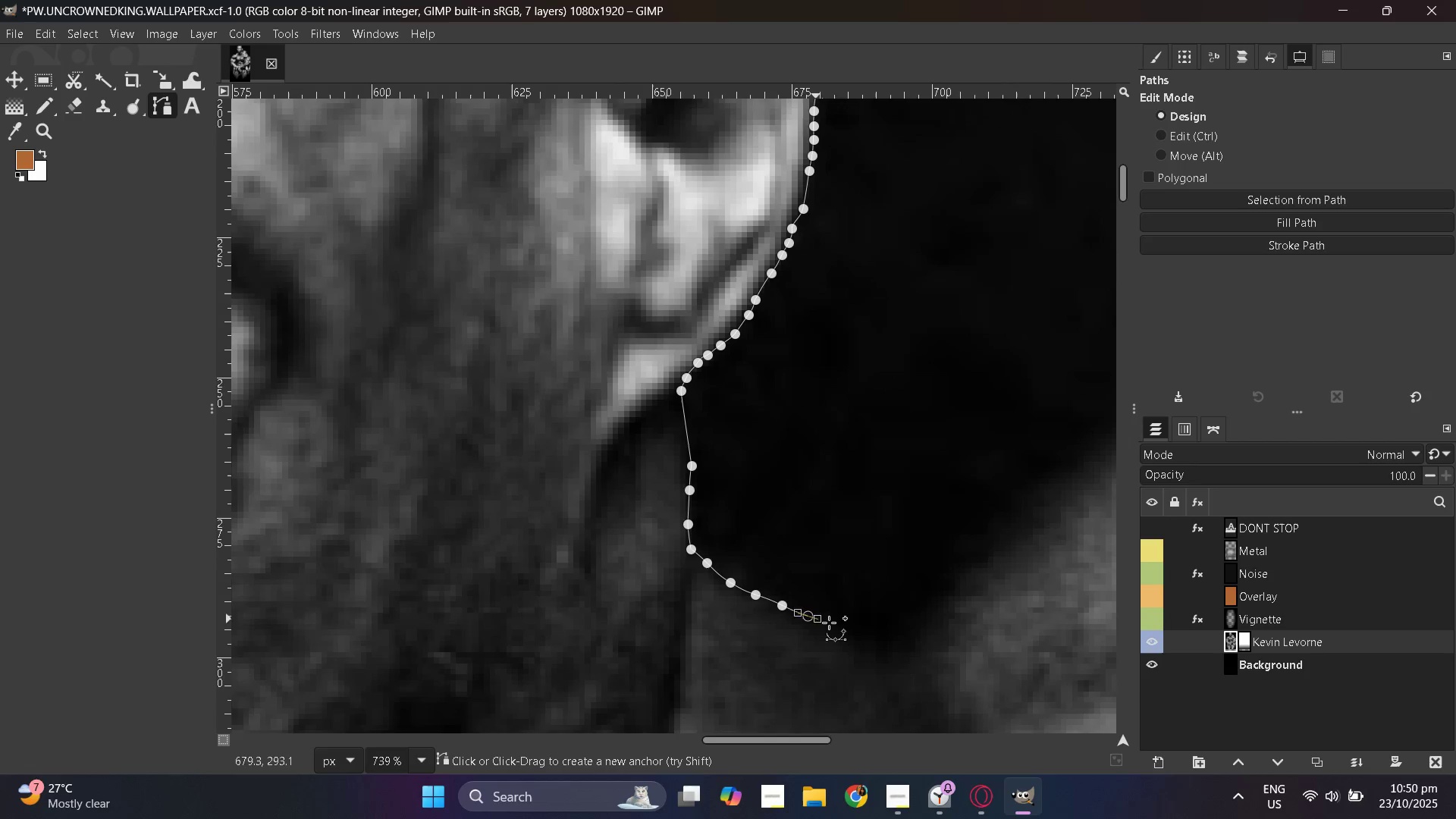 
left_click_drag(start_coordinate=[830, 623], to_coordinate=[842, 625])
 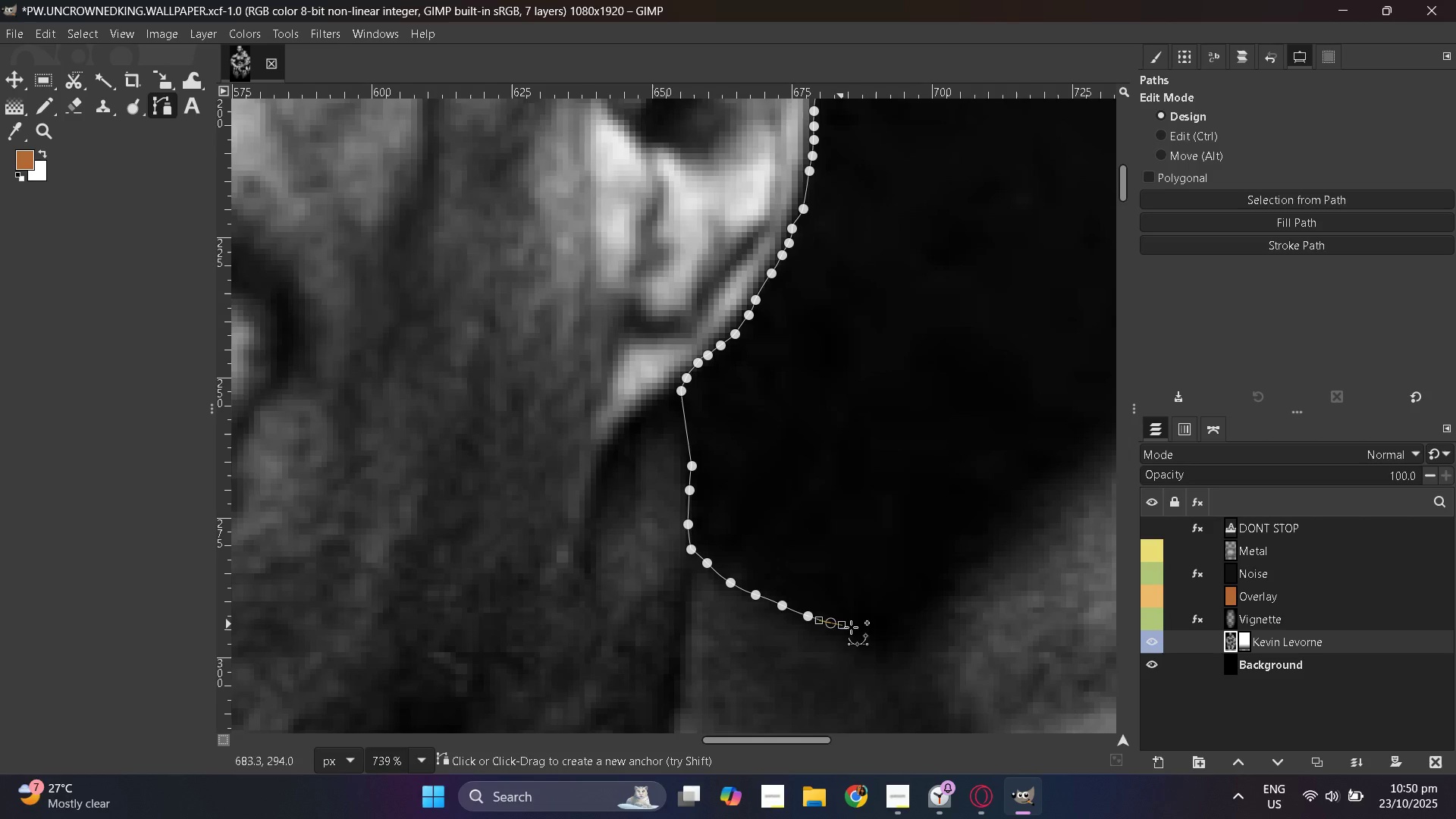 
left_click_drag(start_coordinate=[852, 628], to_coordinate=[863, 630])
 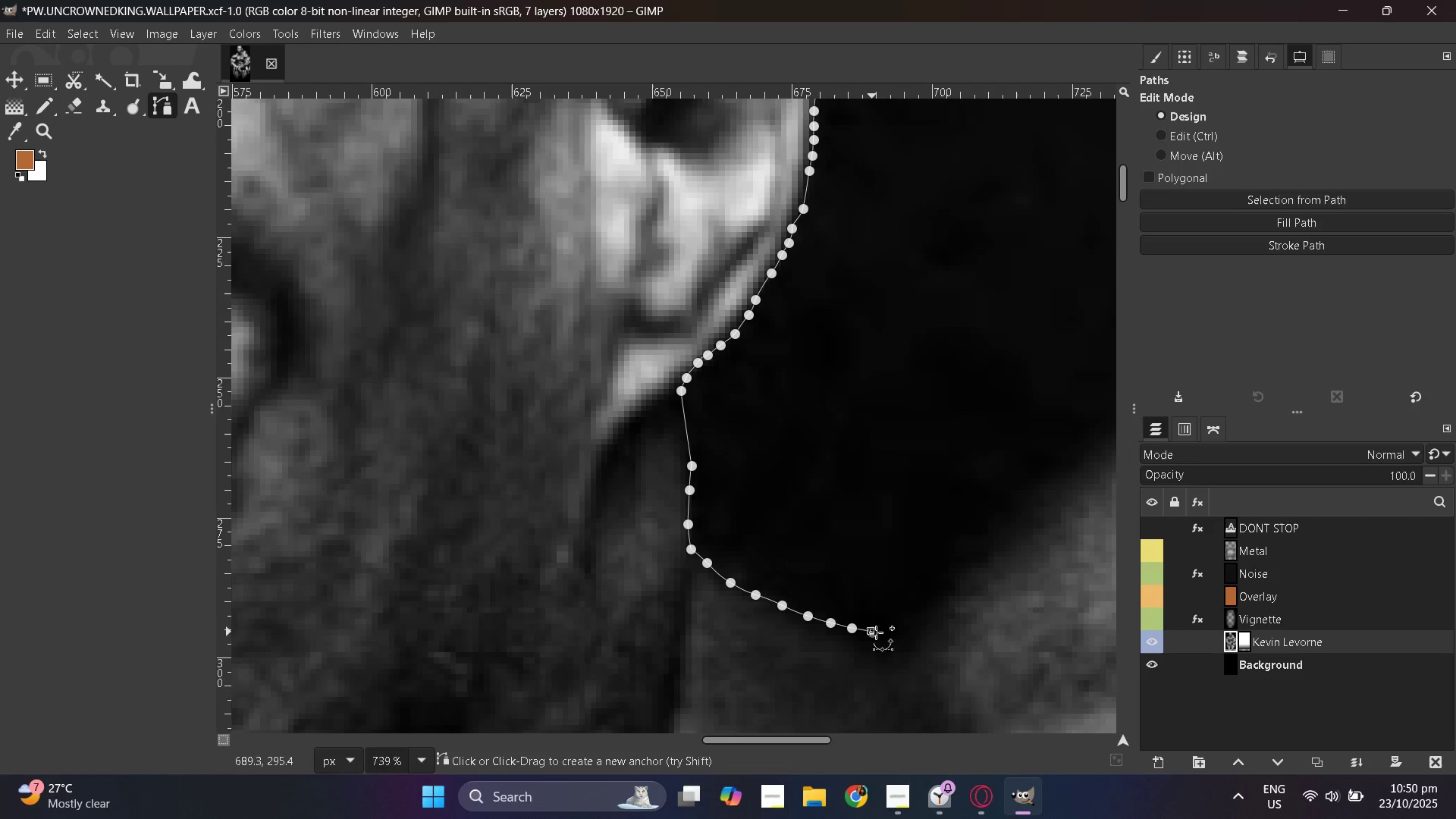 
left_click_drag(start_coordinate=[872, 632], to_coordinate=[881, 634])
 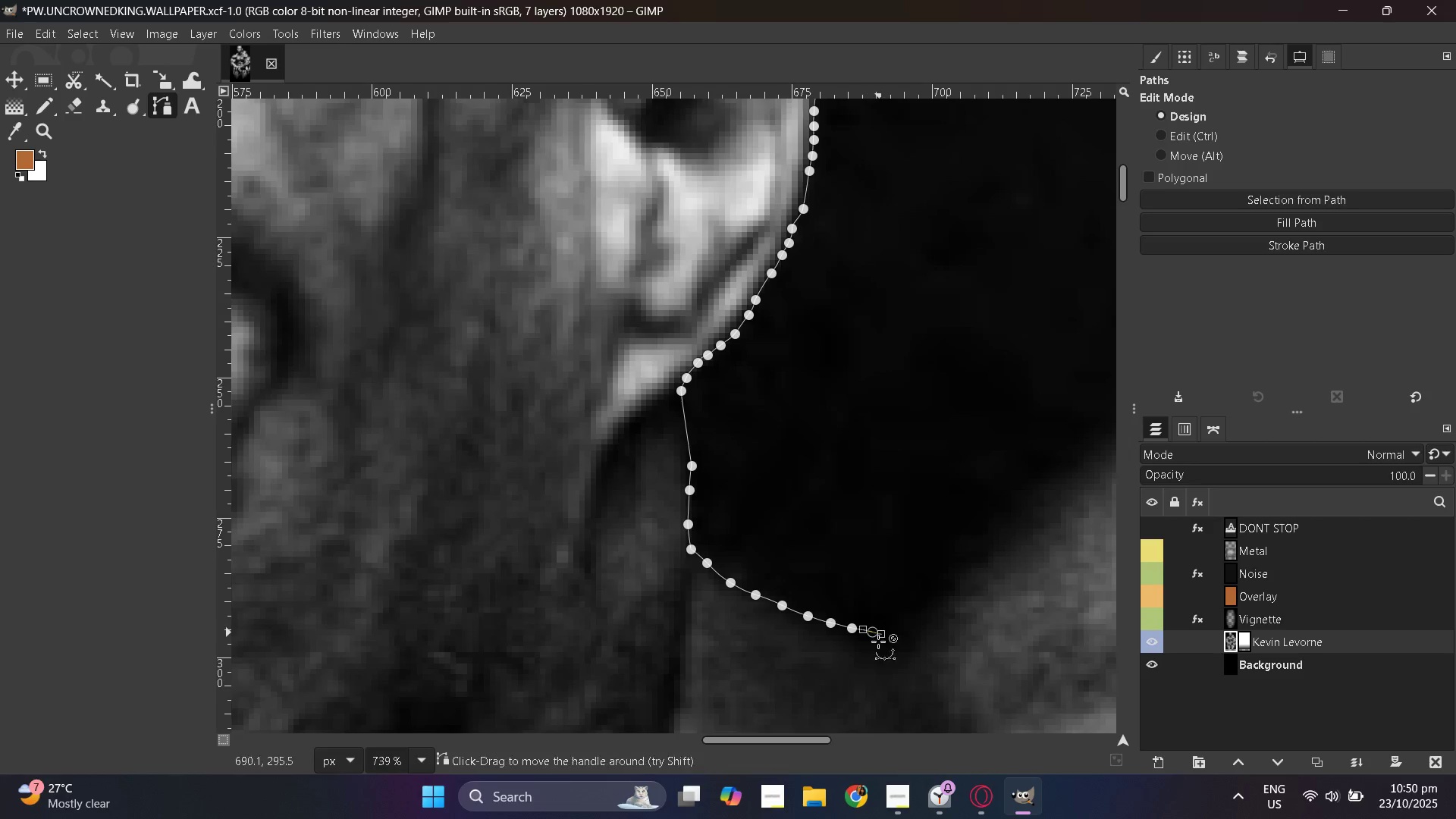 
hold_key(key=ControlLeft, duration=1.11)
scroll: coordinate [833, 618], scroll_direction: down, amount: 16.0
 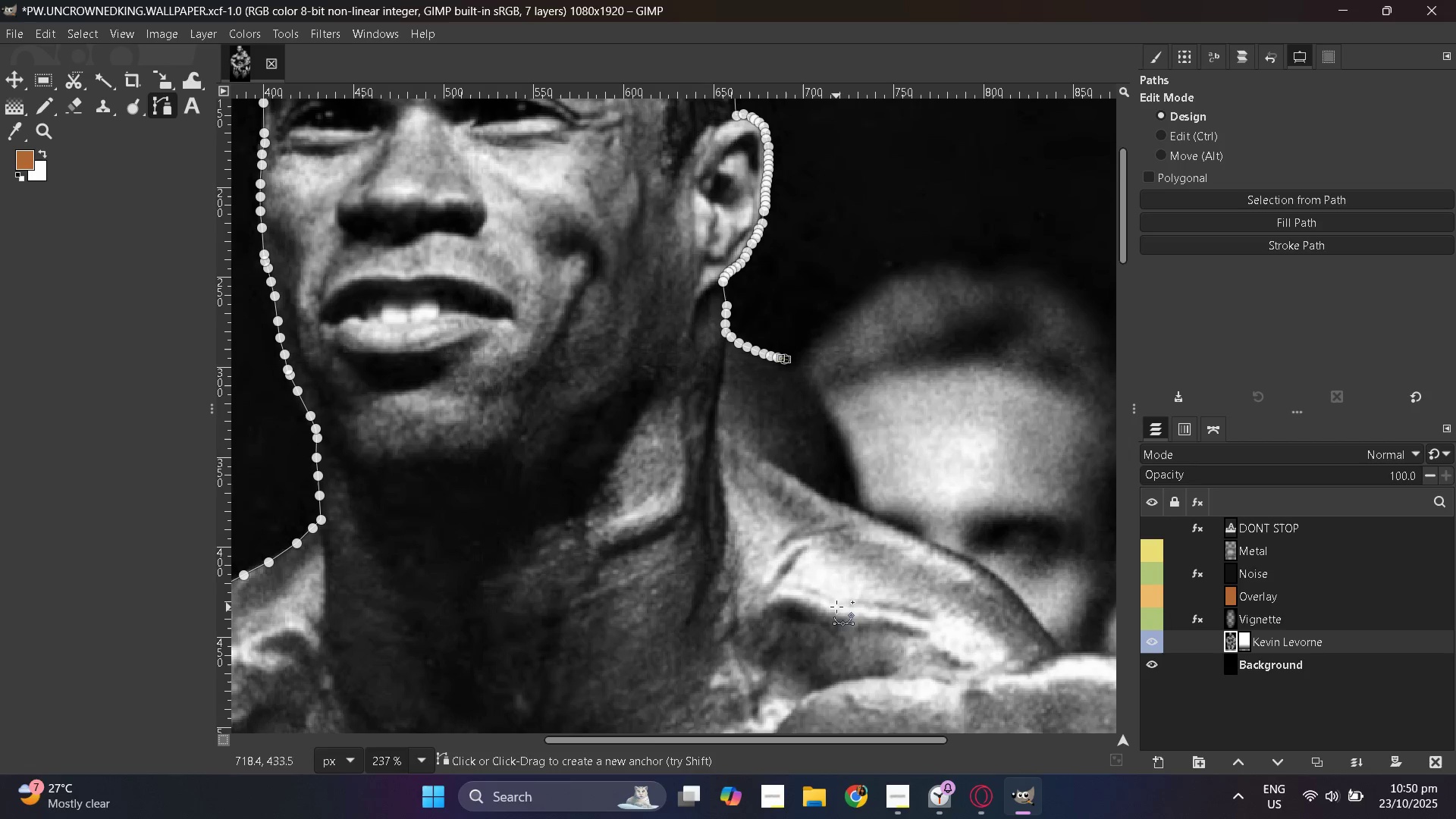 
key(Control+Z)
 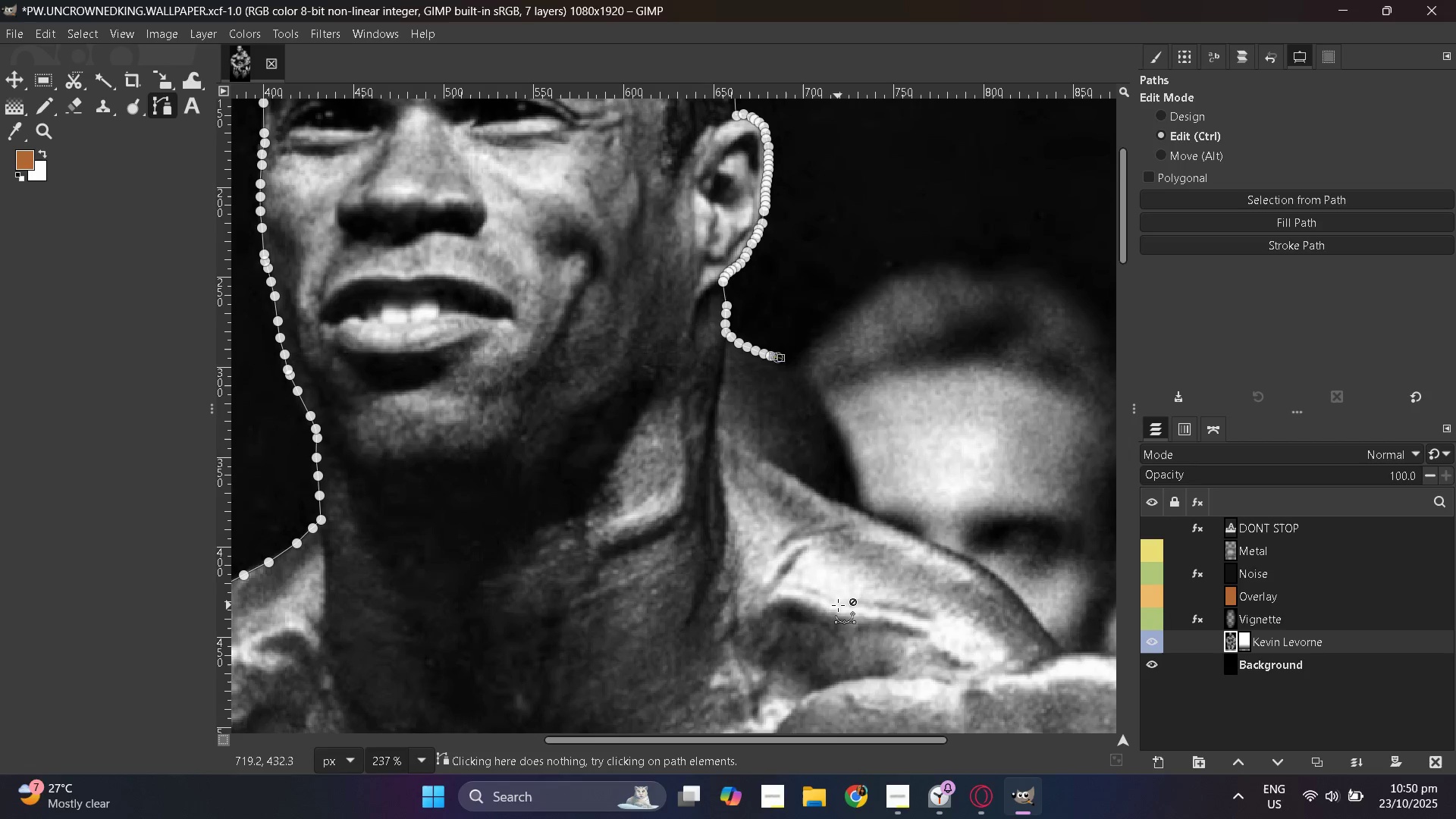 
key(Control+Z)
 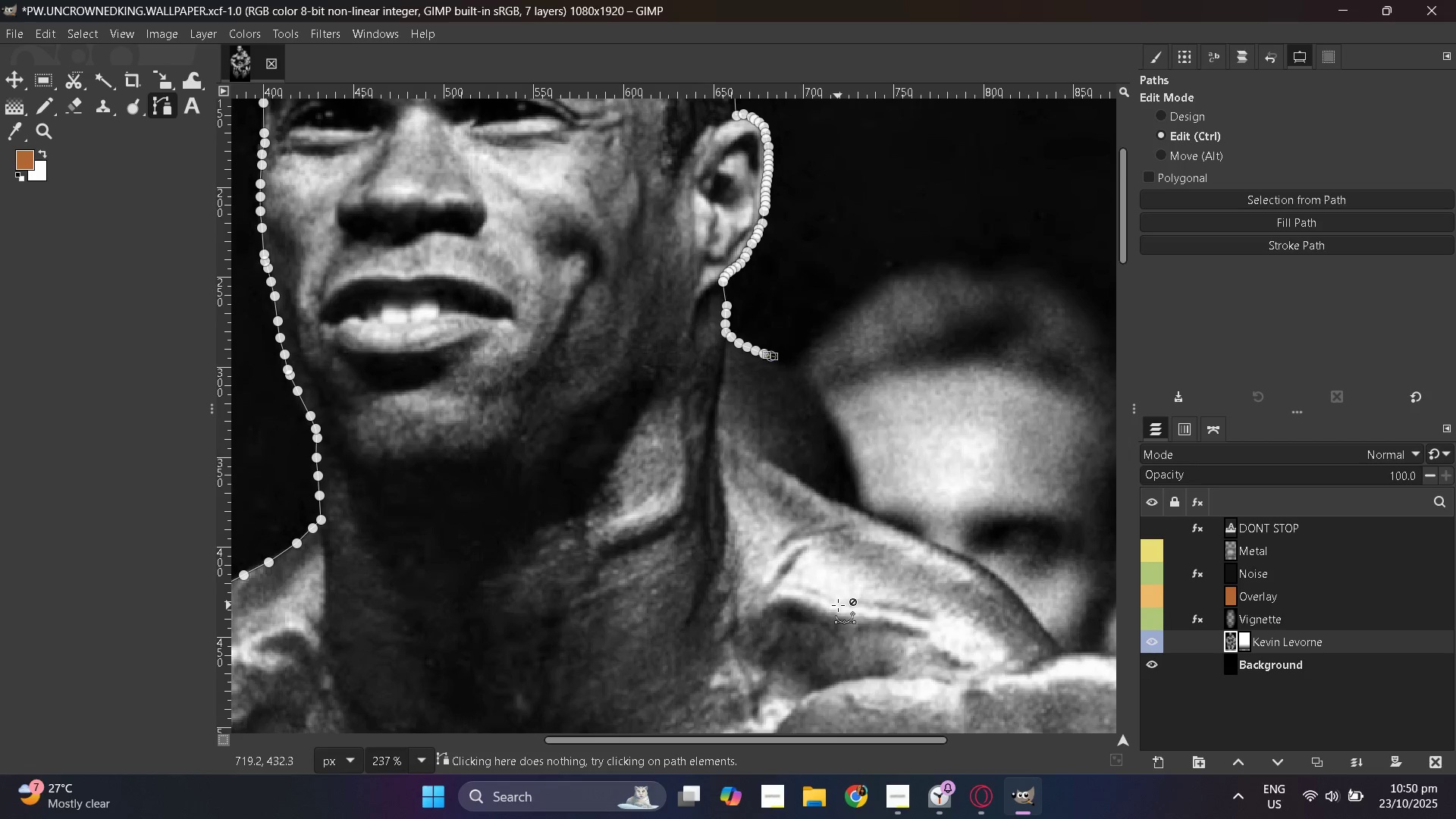 
key(Control+Z)
 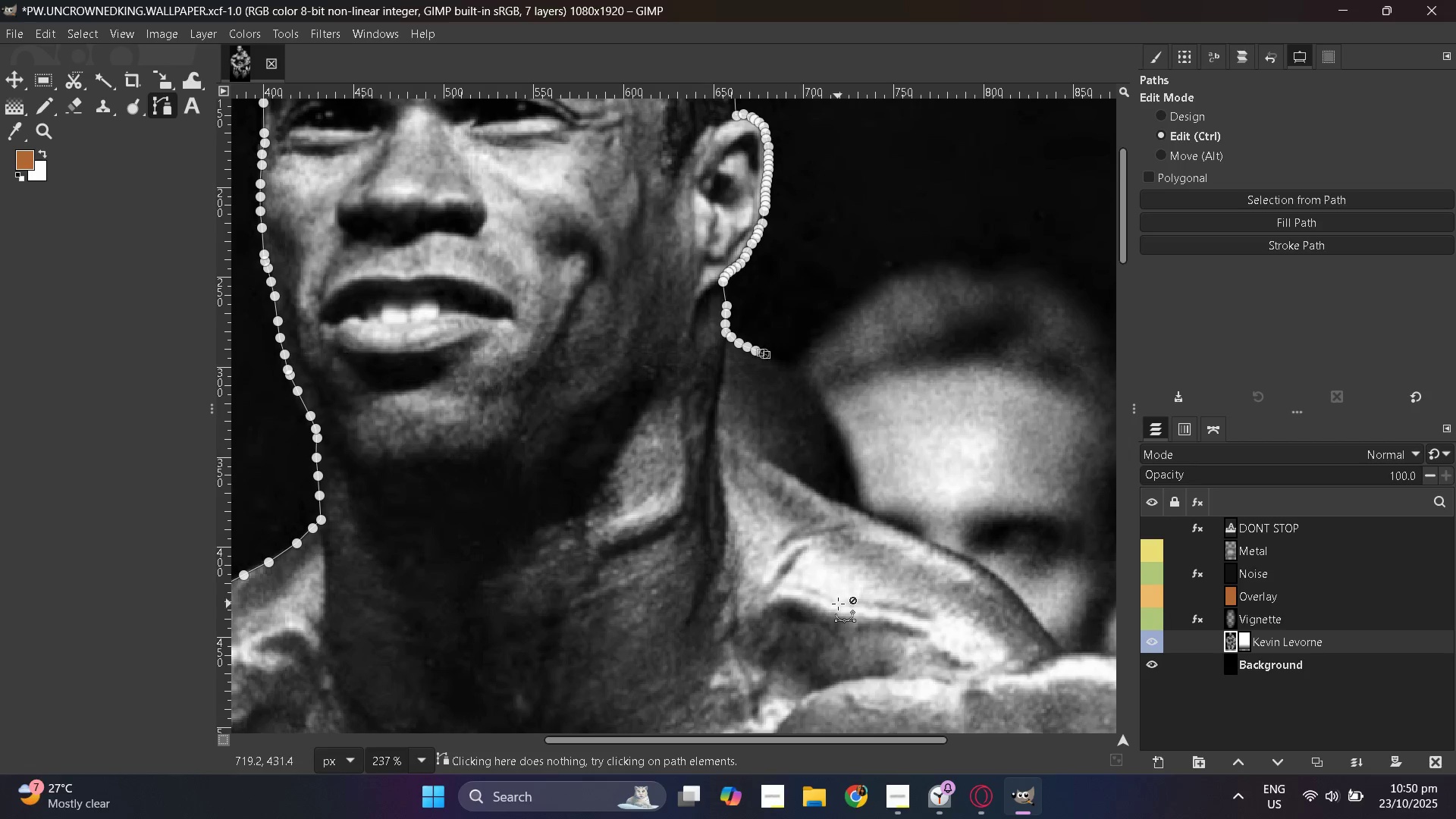 
key(Control+Z)
 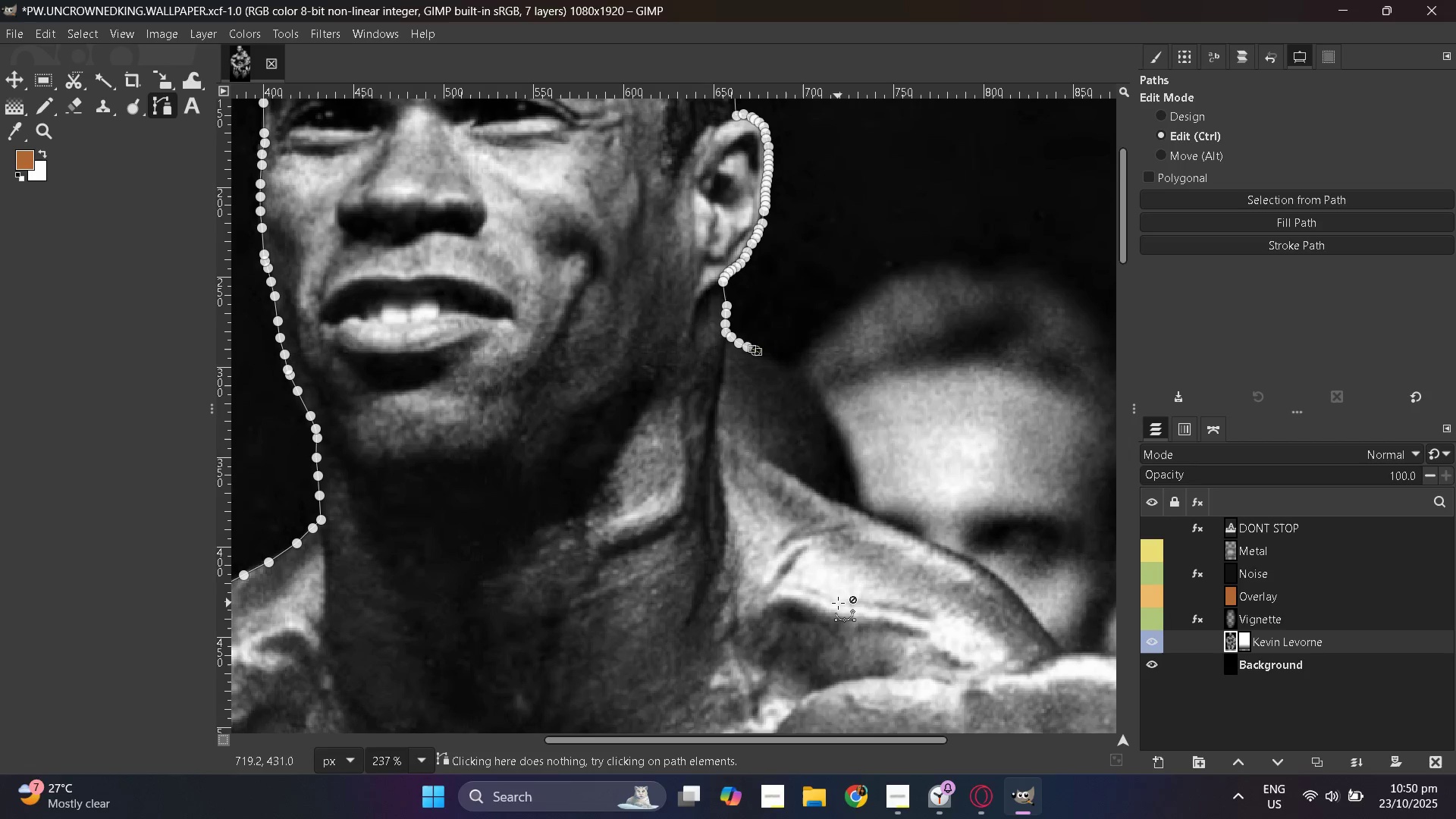 
key(Control+Z)
 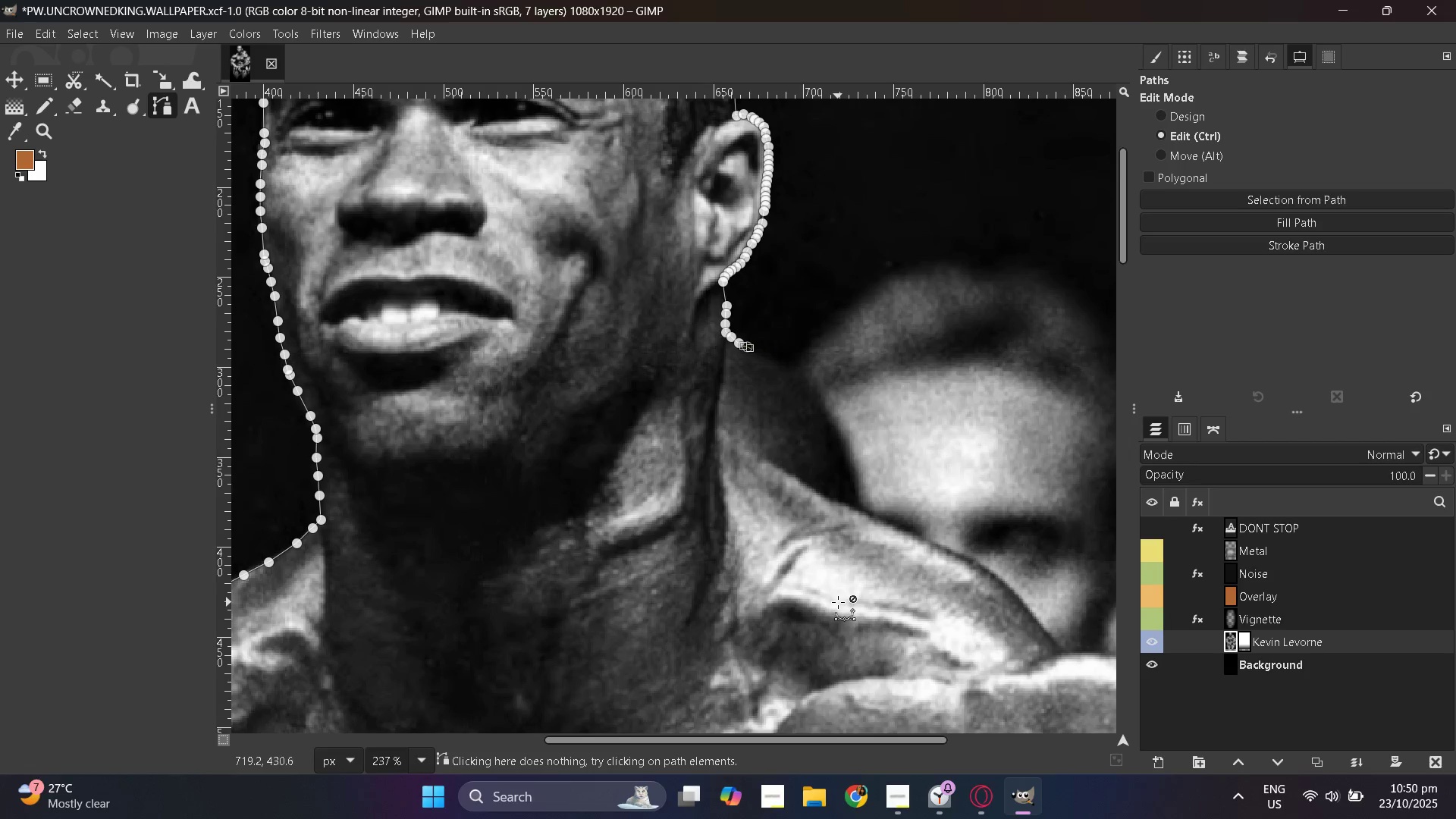 
key(Control+Z)
 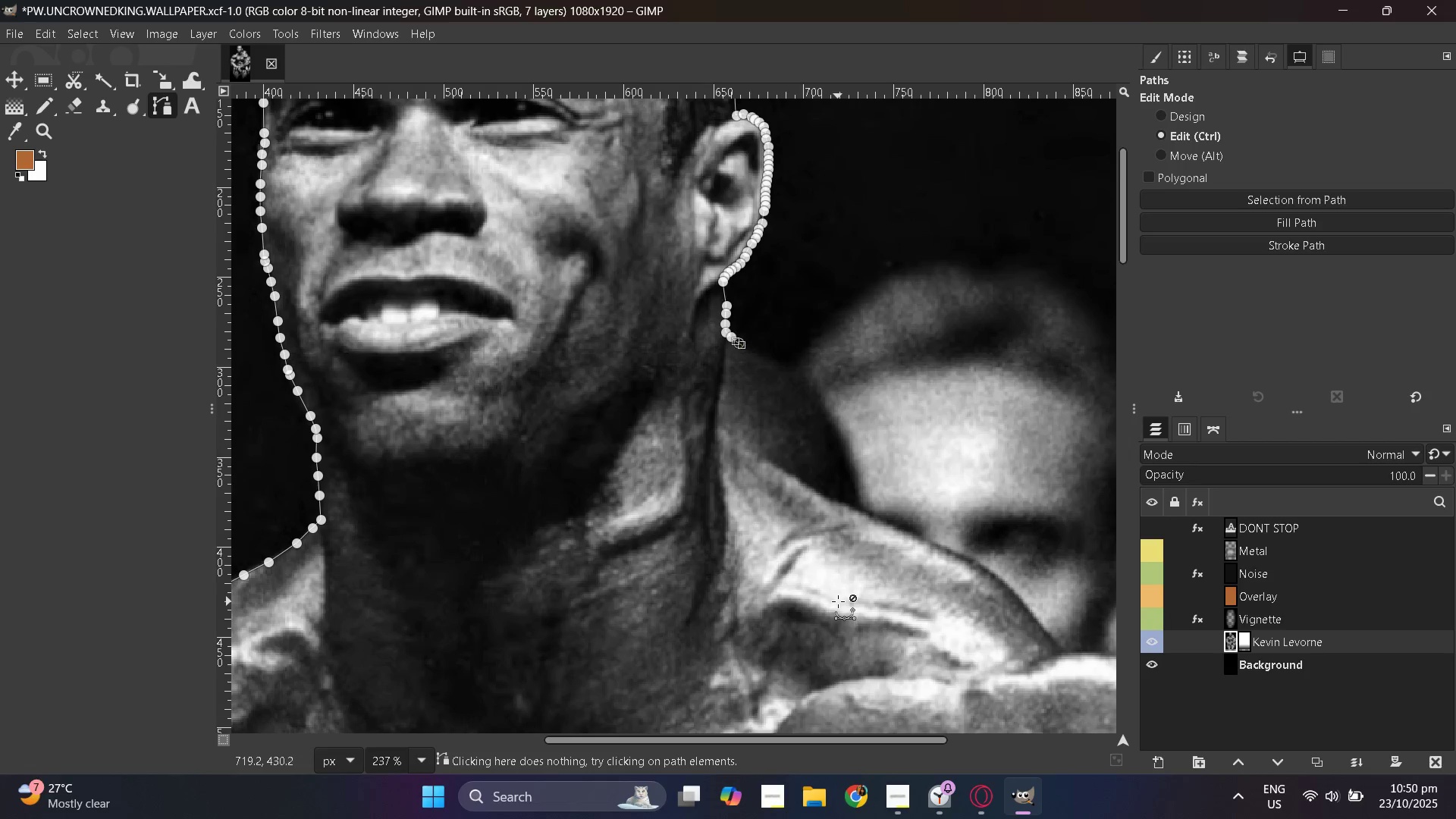 
key(Control+Z)
 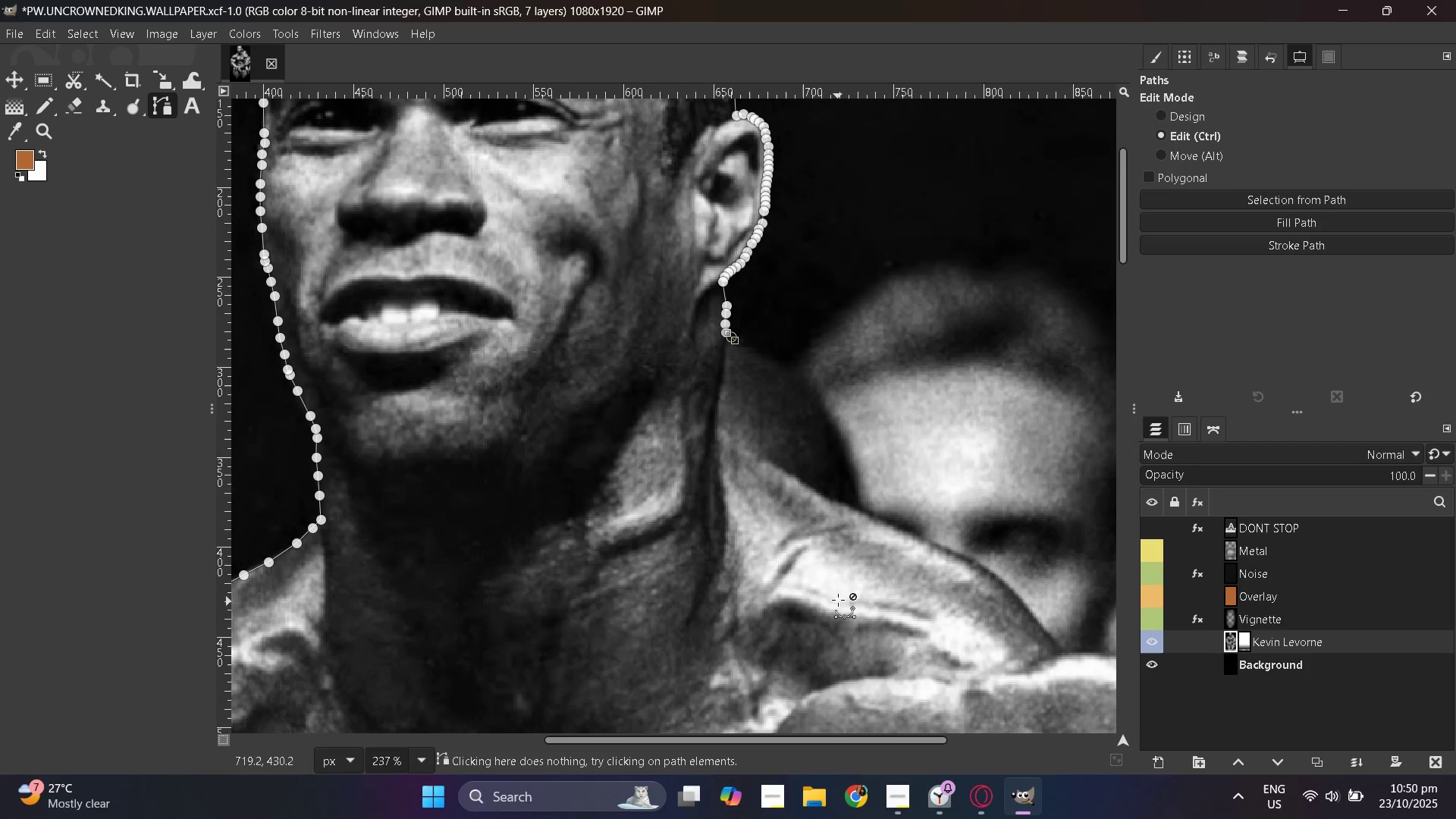 
key(Control+Z)
 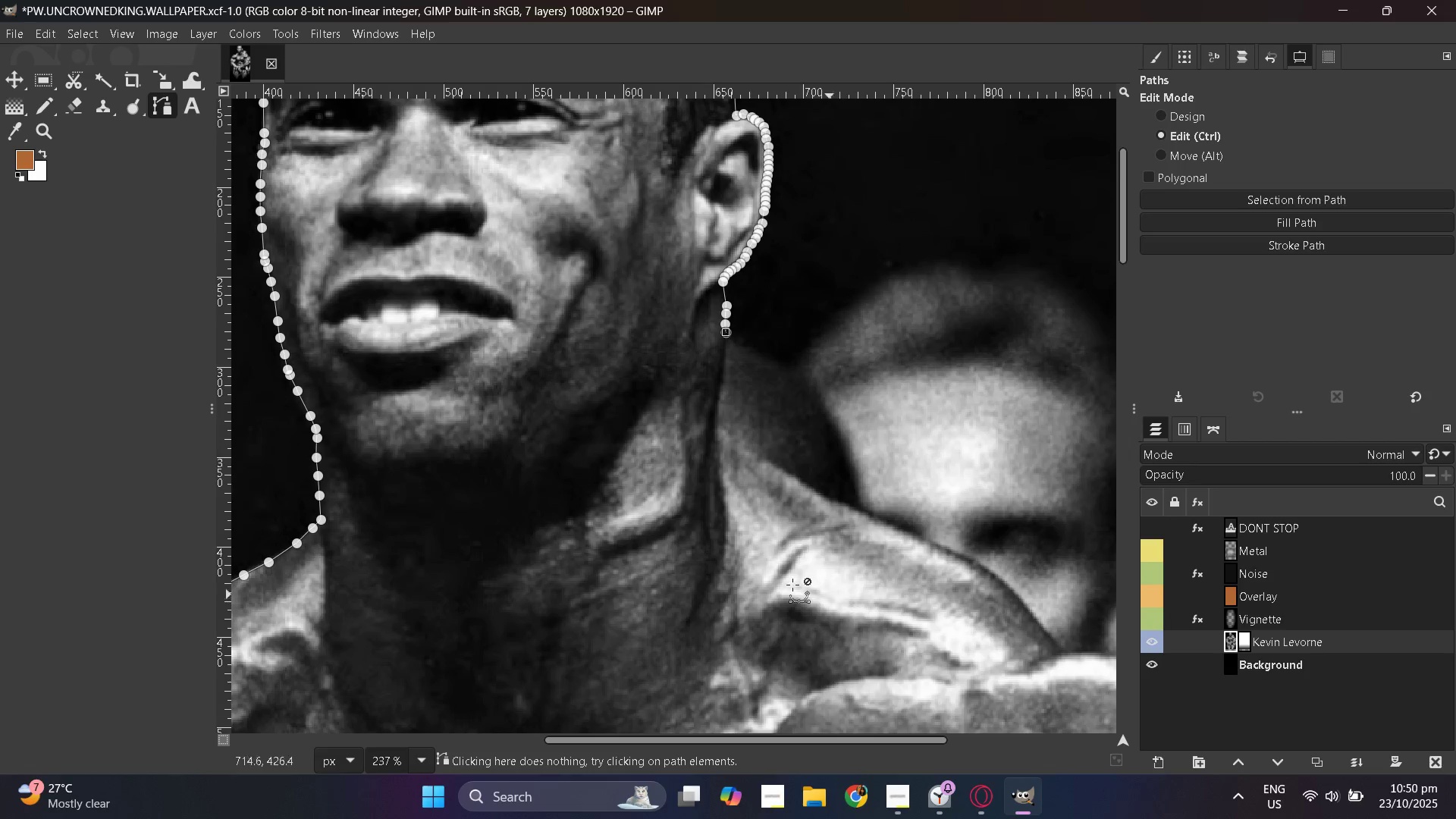 
scroll: coordinate [723, 549], scroll_direction: up, amount: 17.0
 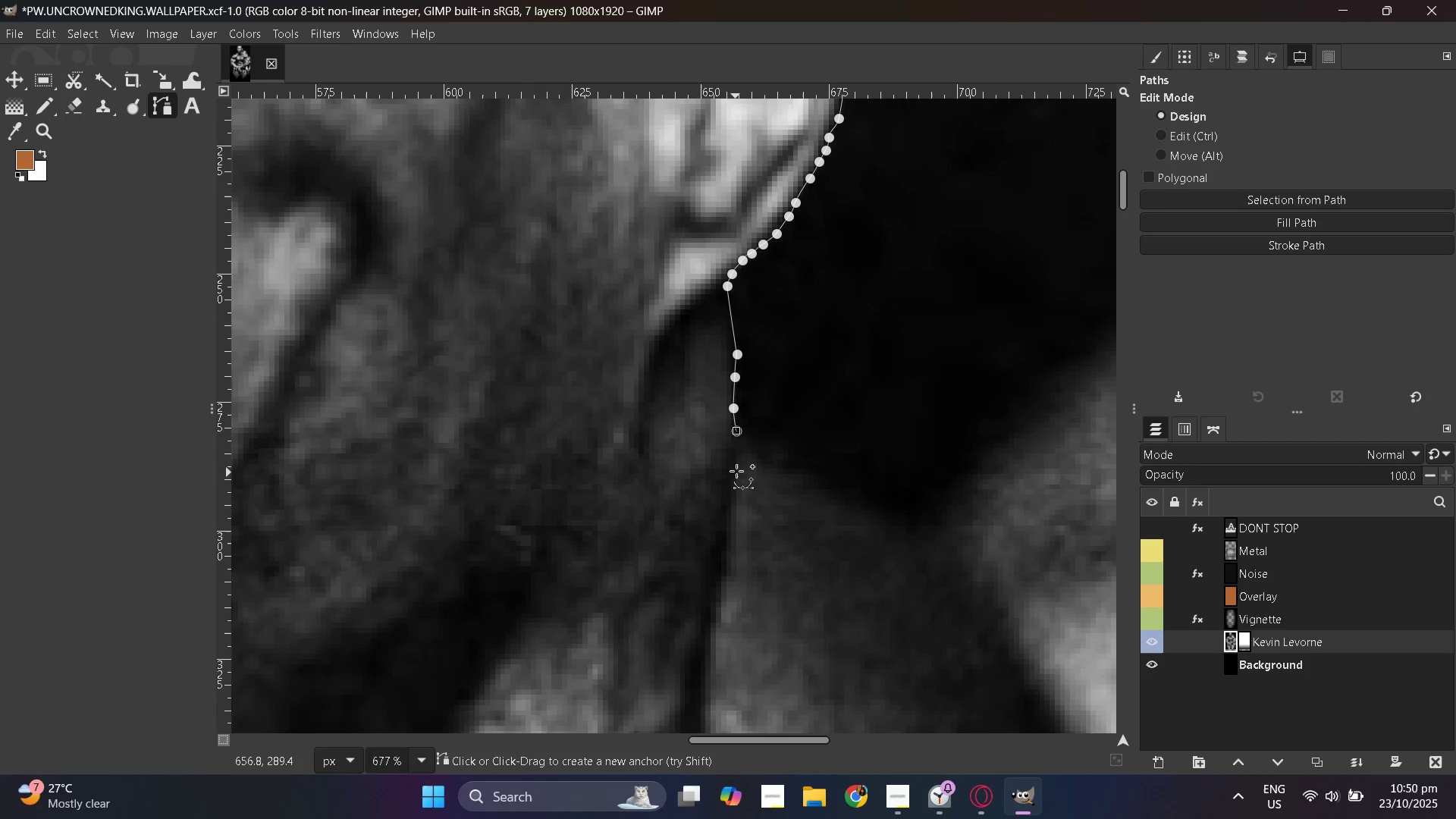 
hold_key(key=ControlLeft, duration=0.39)
 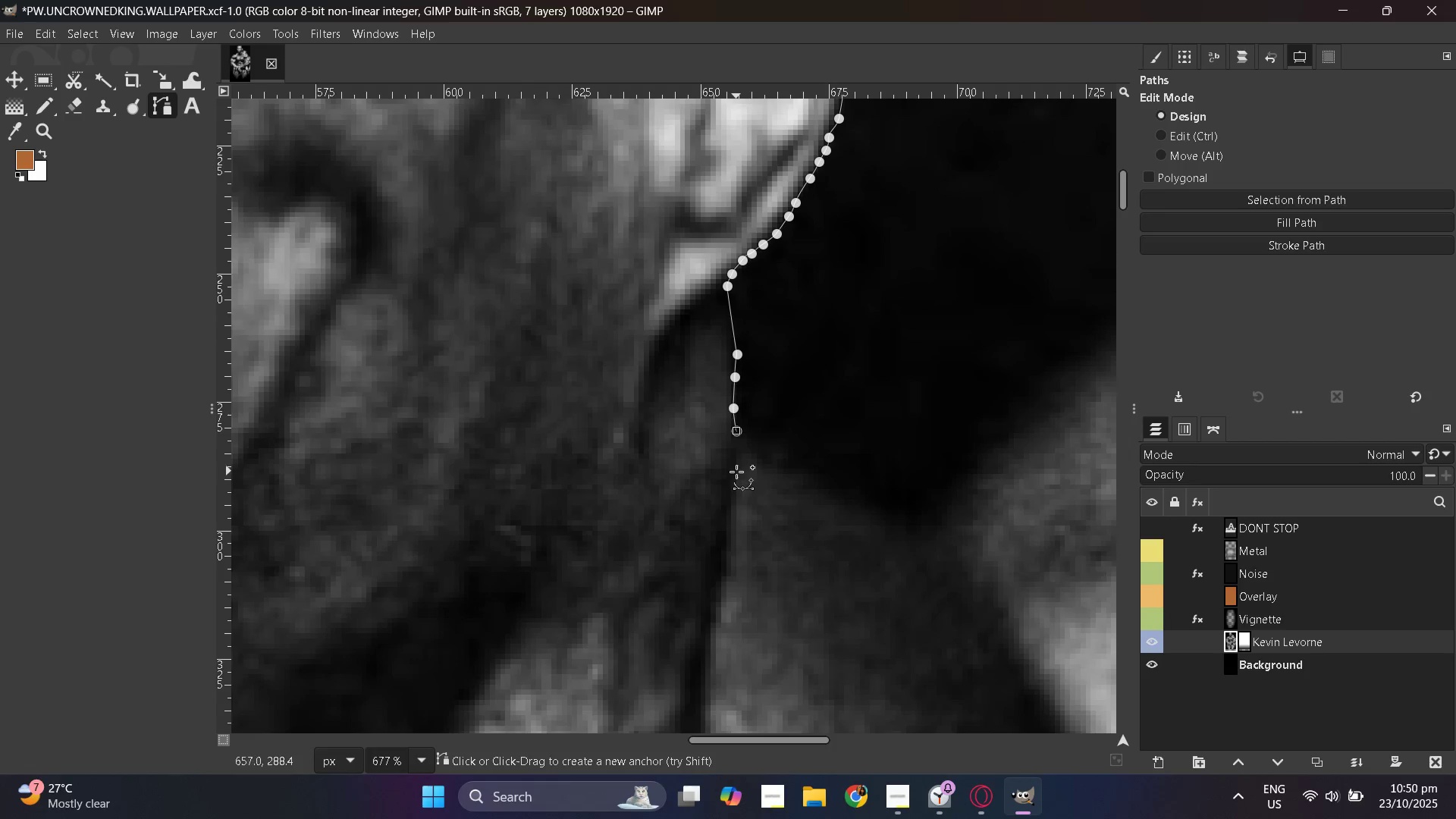 
scroll: coordinate [736, 485], scroll_direction: down, amount: 2.0
 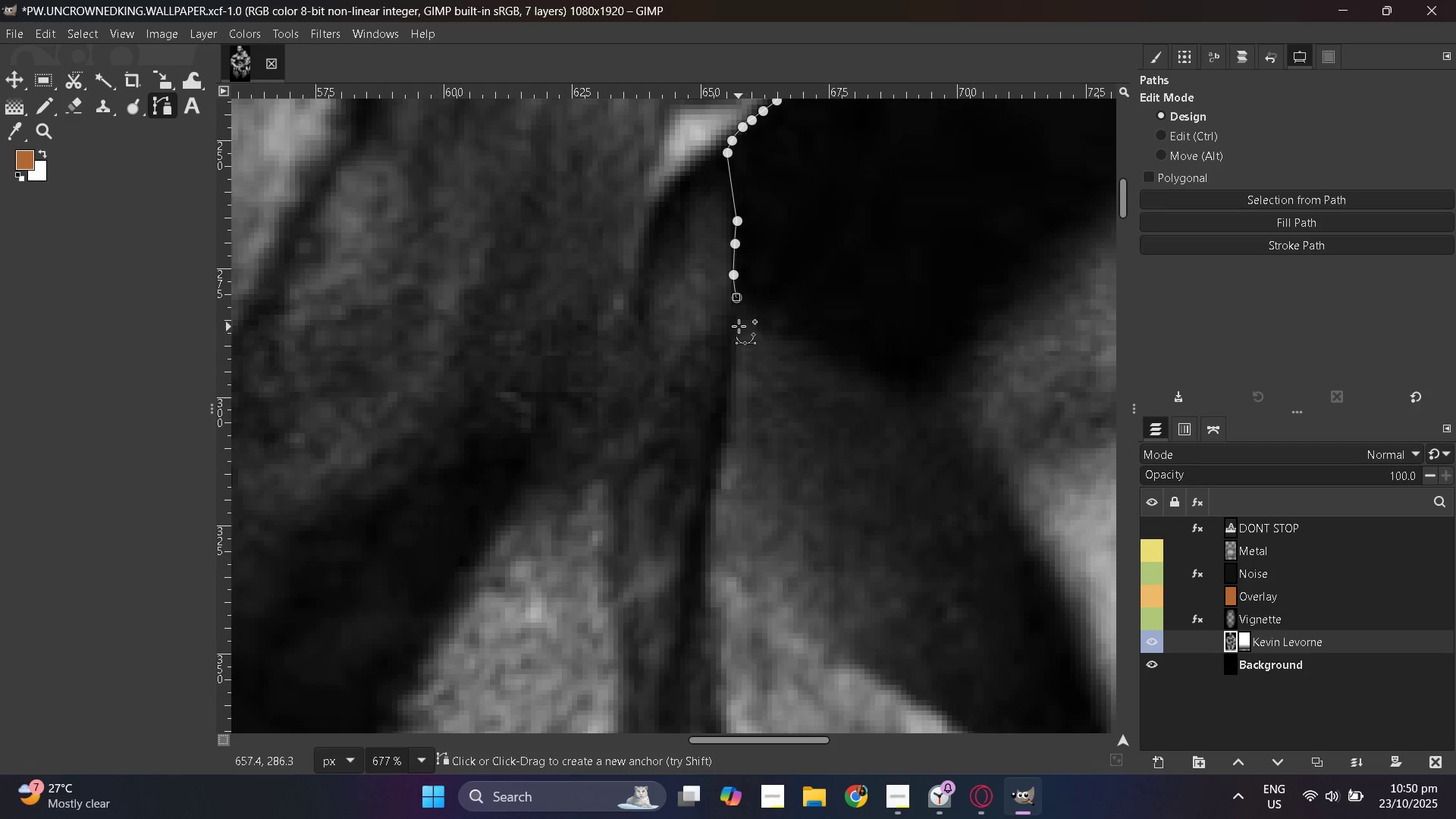 
left_click([739, 326])
 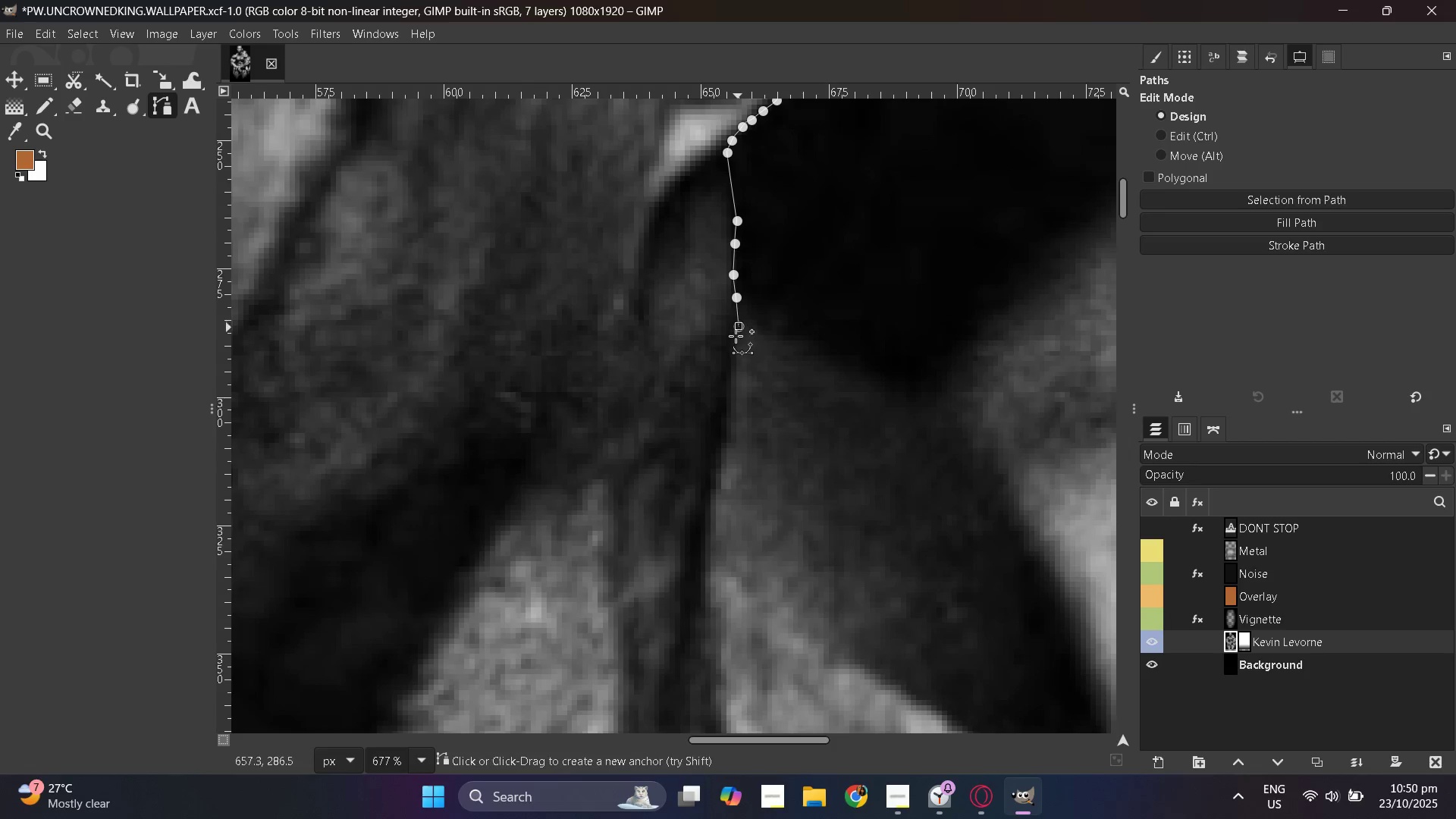 
left_click_drag(start_coordinate=[733, 340], to_coordinate=[731, 352])
 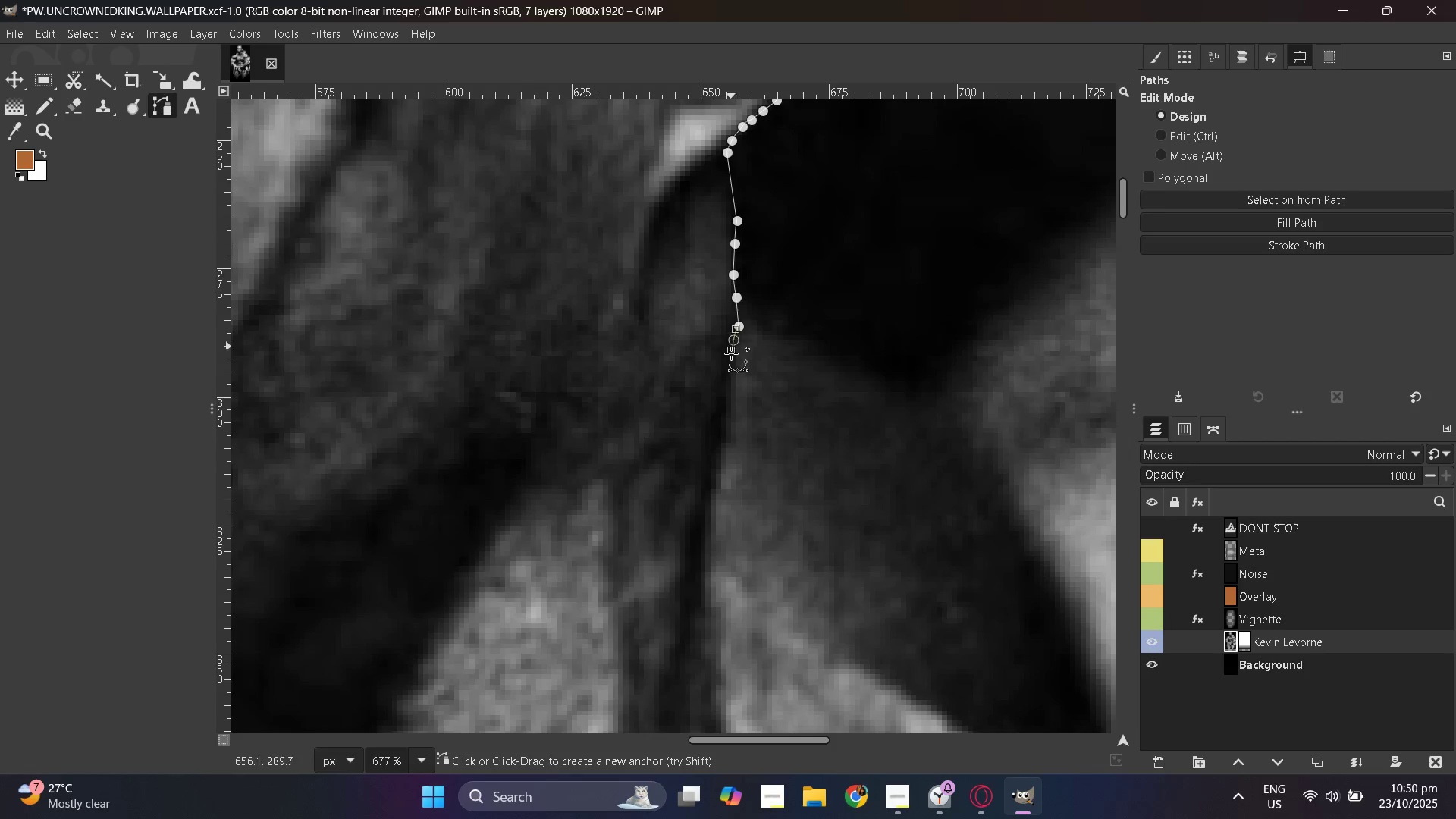 
left_click_drag(start_coordinate=[731, 361], to_coordinate=[731, 375])
 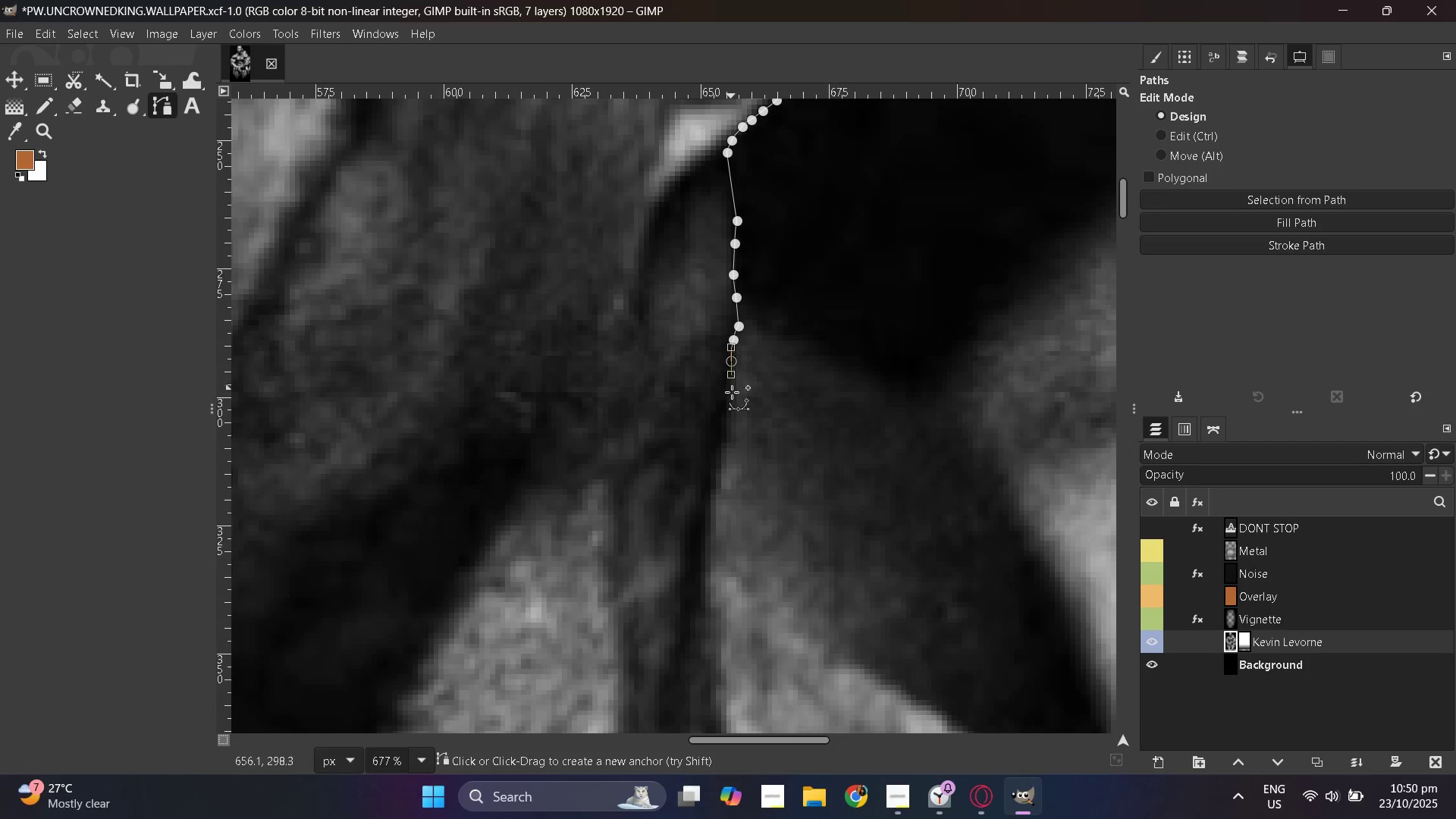 
left_click_drag(start_coordinate=[732, 392], to_coordinate=[733, 404])
 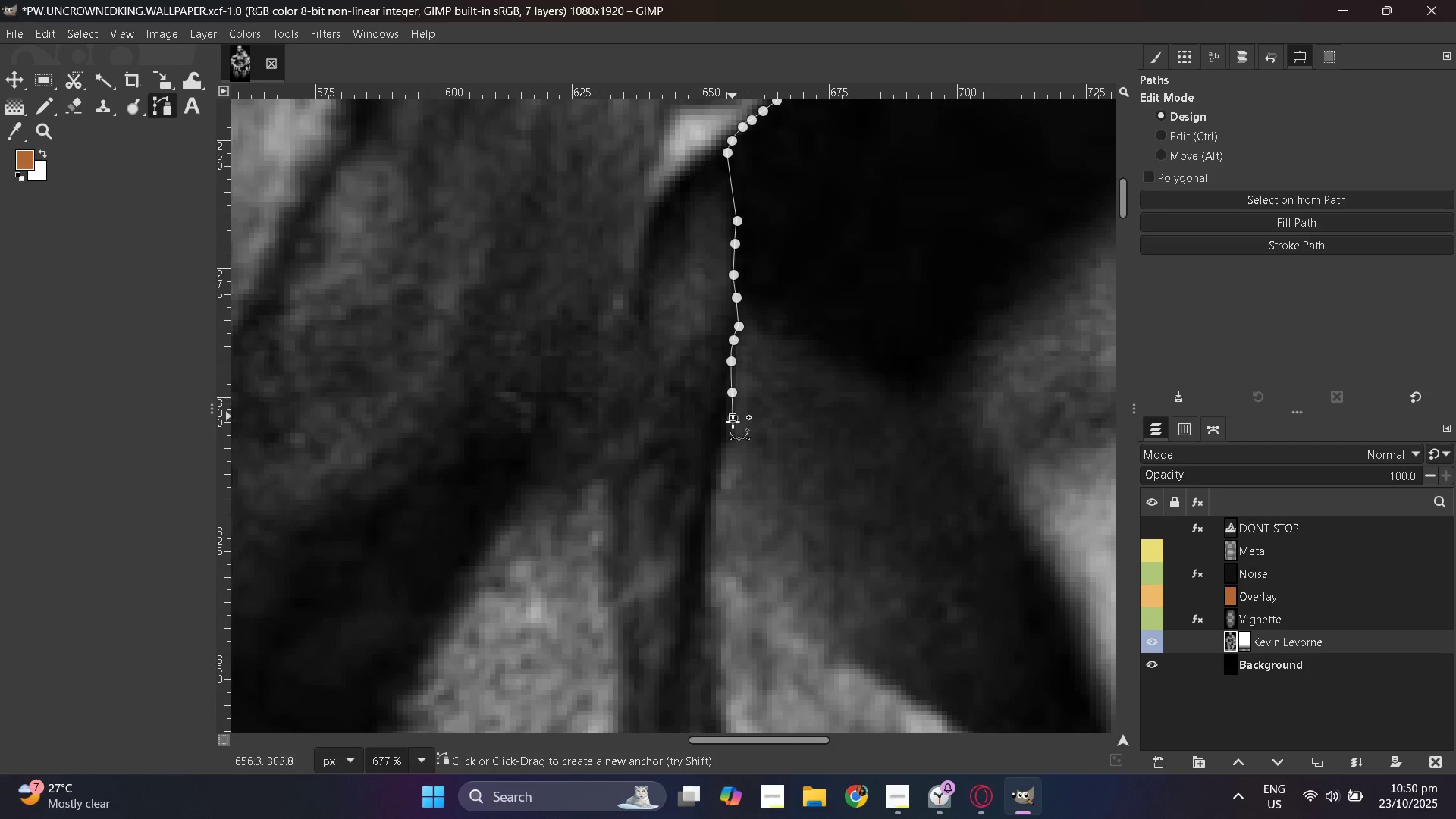 
left_click_drag(start_coordinate=[733, 418], to_coordinate=[731, 427])
 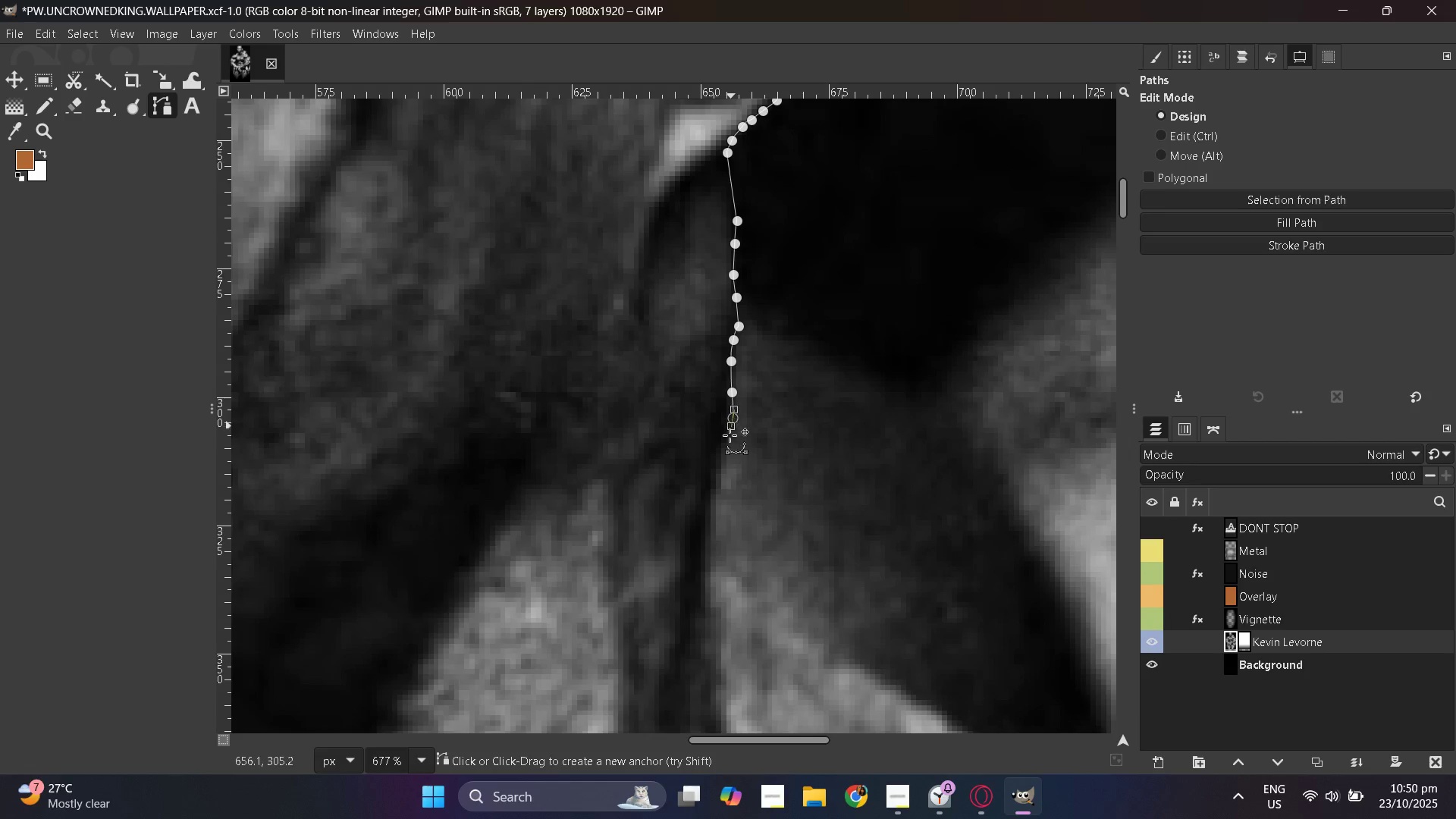 
left_click_drag(start_coordinate=[730, 441], to_coordinate=[727, 450])
 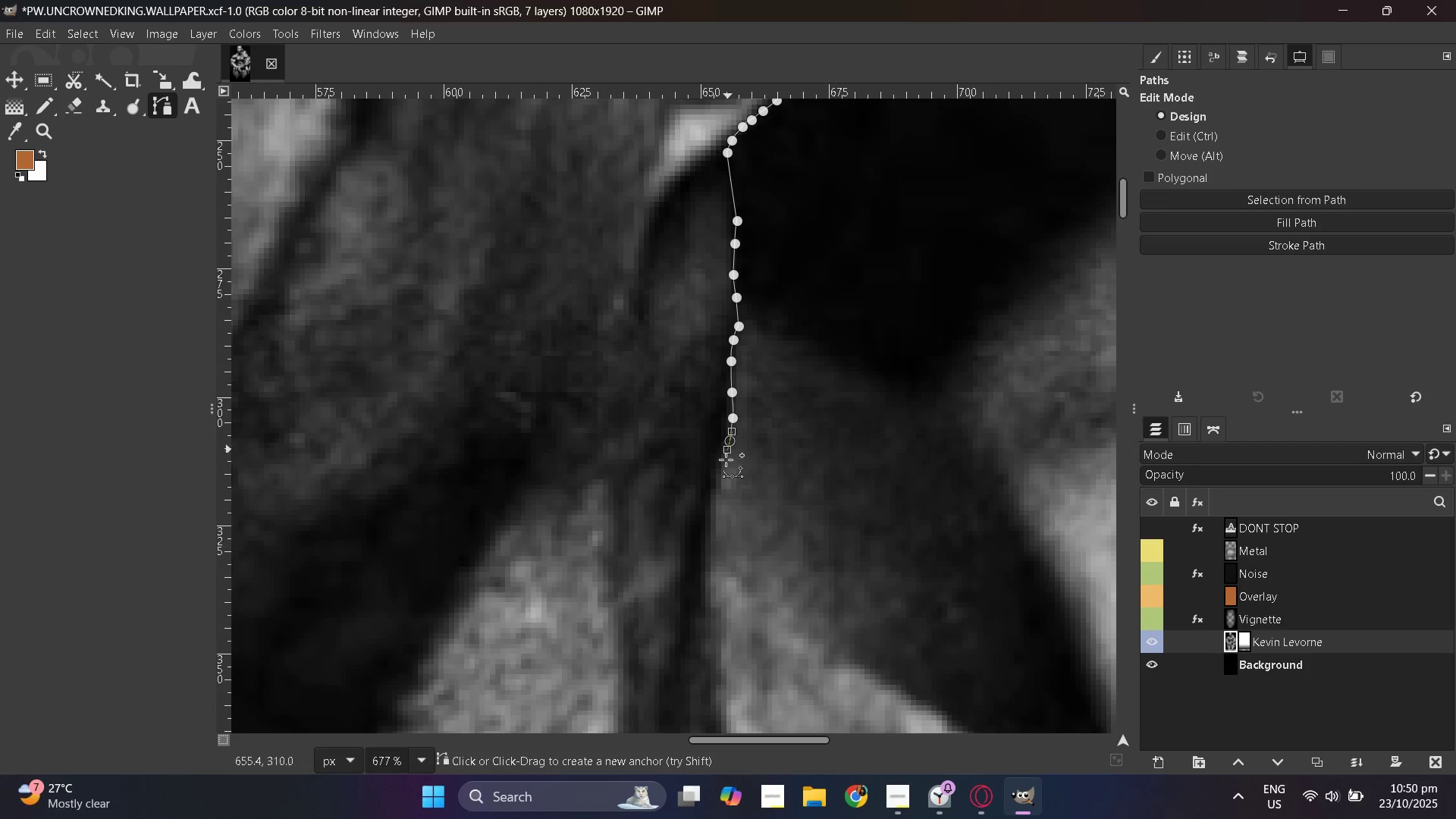 
left_click_drag(start_coordinate=[726, 462], to_coordinate=[723, 475])
 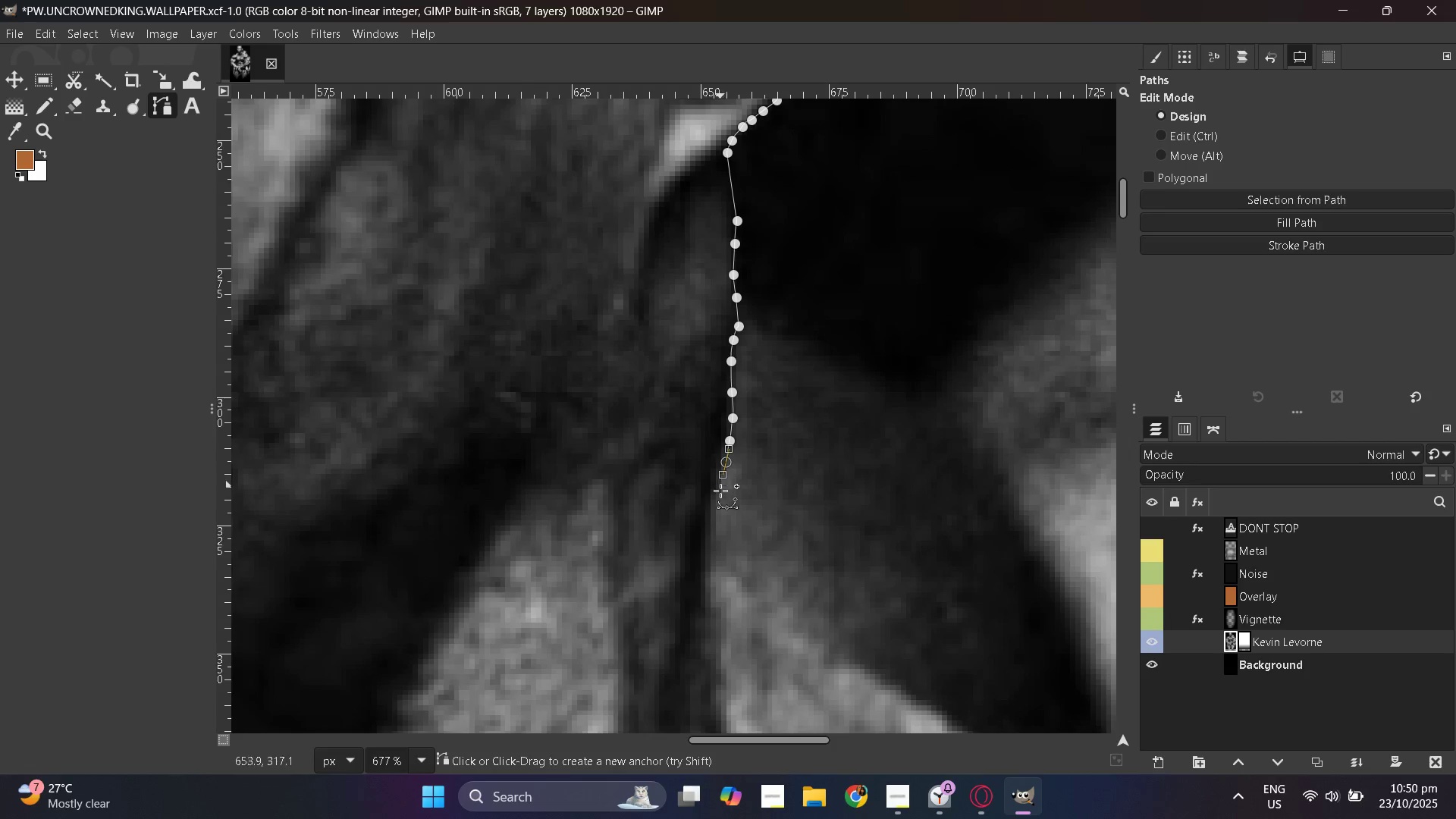 
left_click_drag(start_coordinate=[720, 487], to_coordinate=[720, 495])
 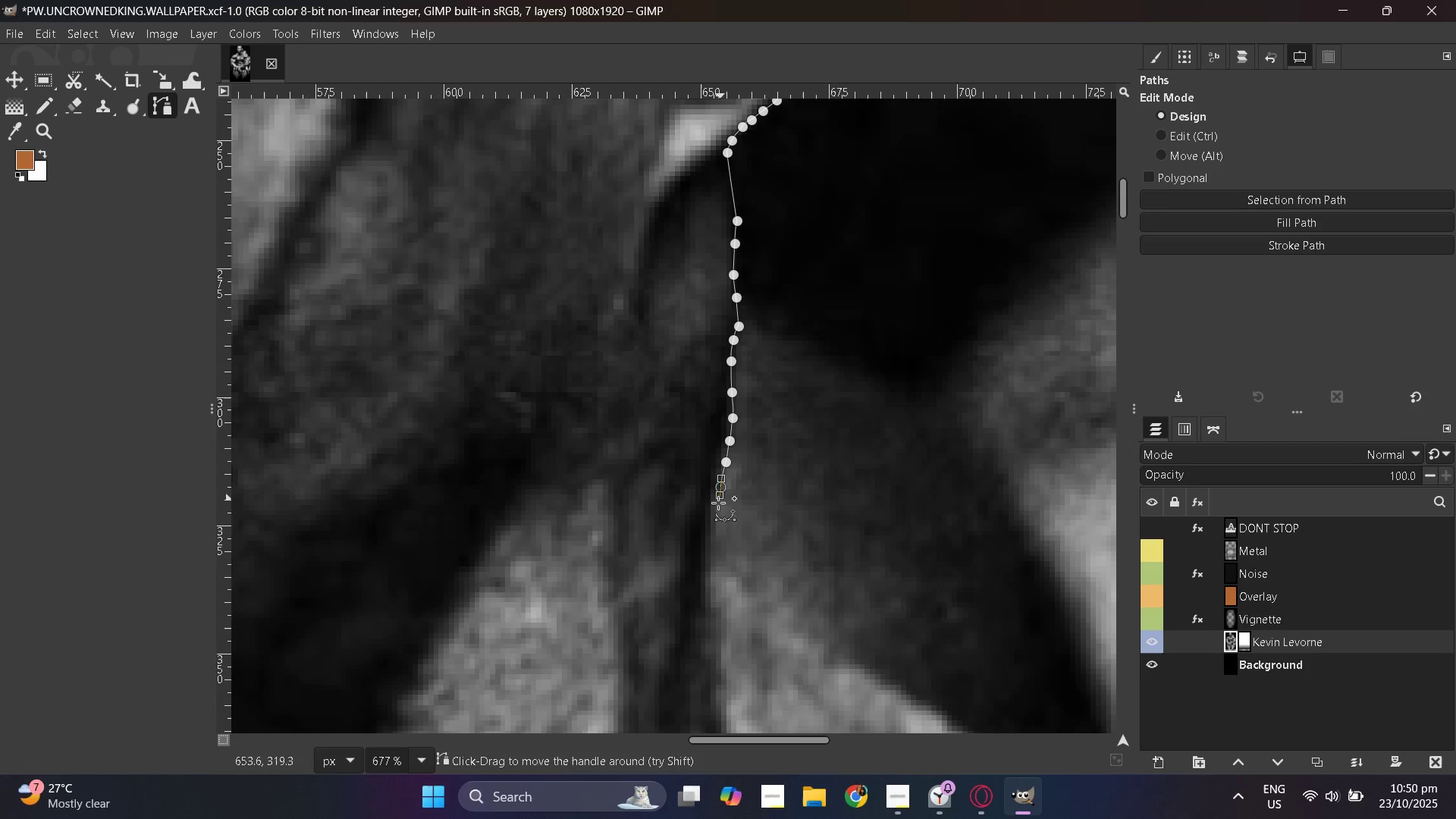 
left_click_drag(start_coordinate=[718, 505], to_coordinate=[716, 515])
 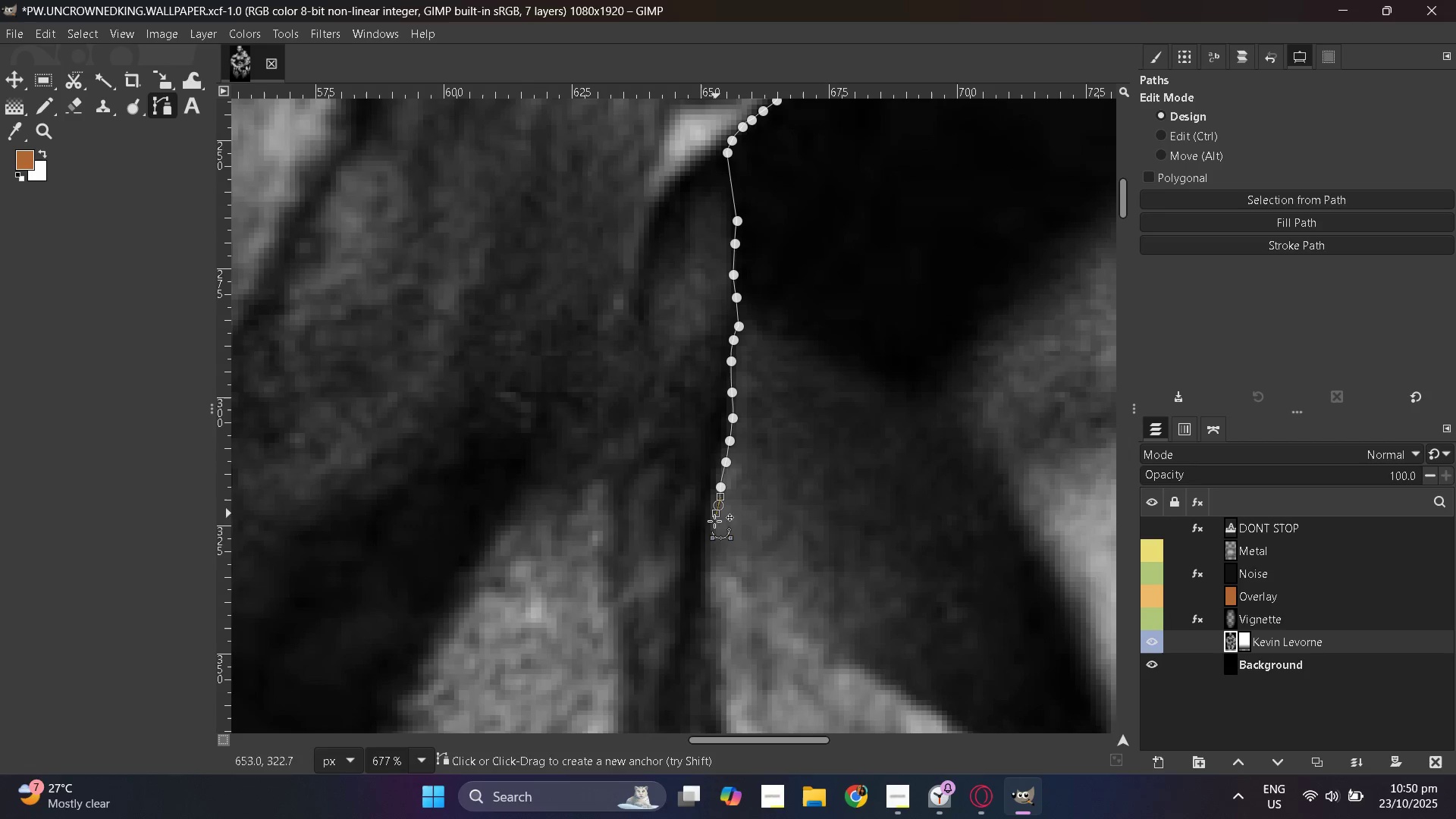 
left_click_drag(start_coordinate=[714, 525], to_coordinate=[714, 529])
 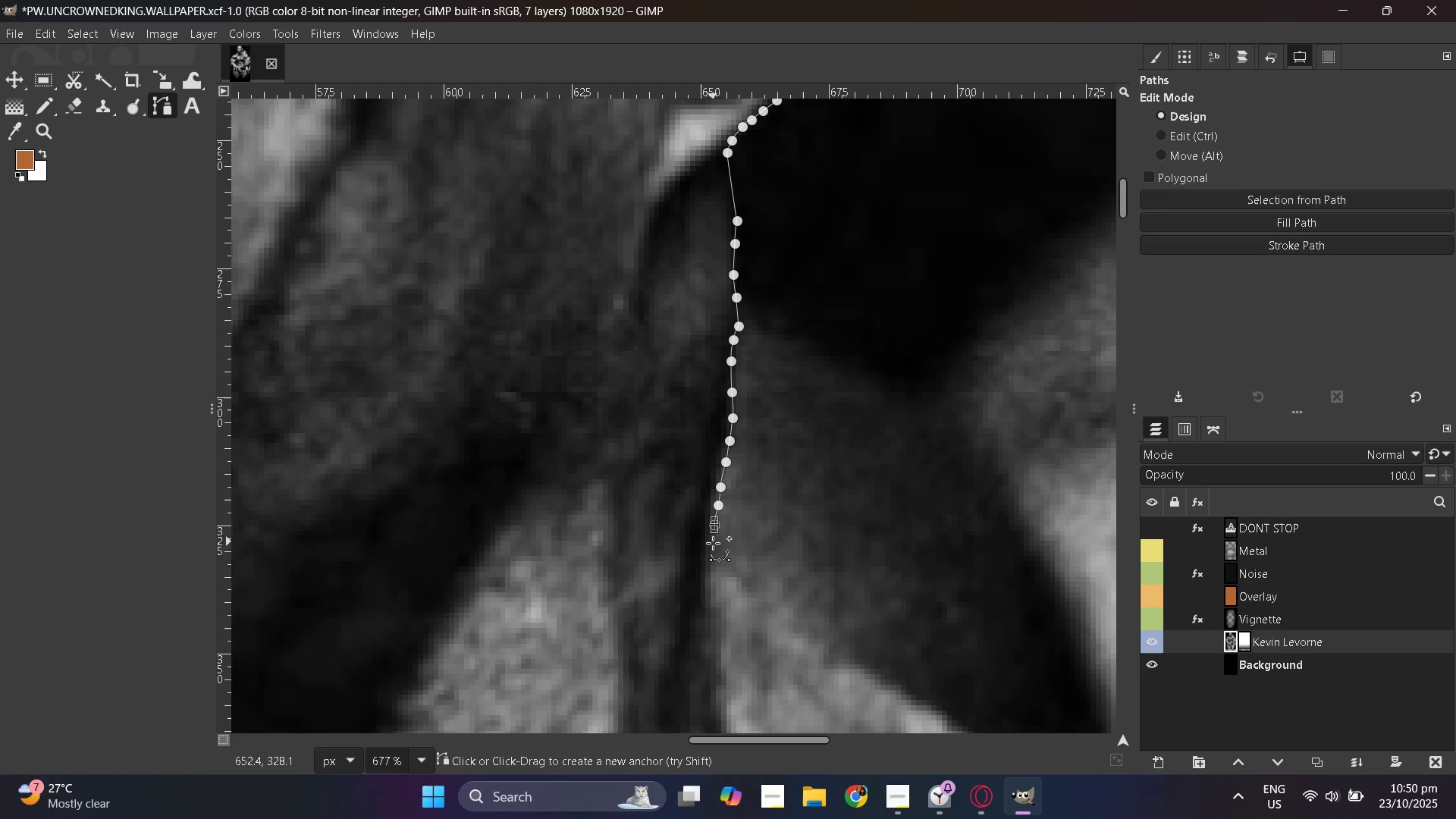 
left_click_drag(start_coordinate=[713, 544], to_coordinate=[713, 549])
 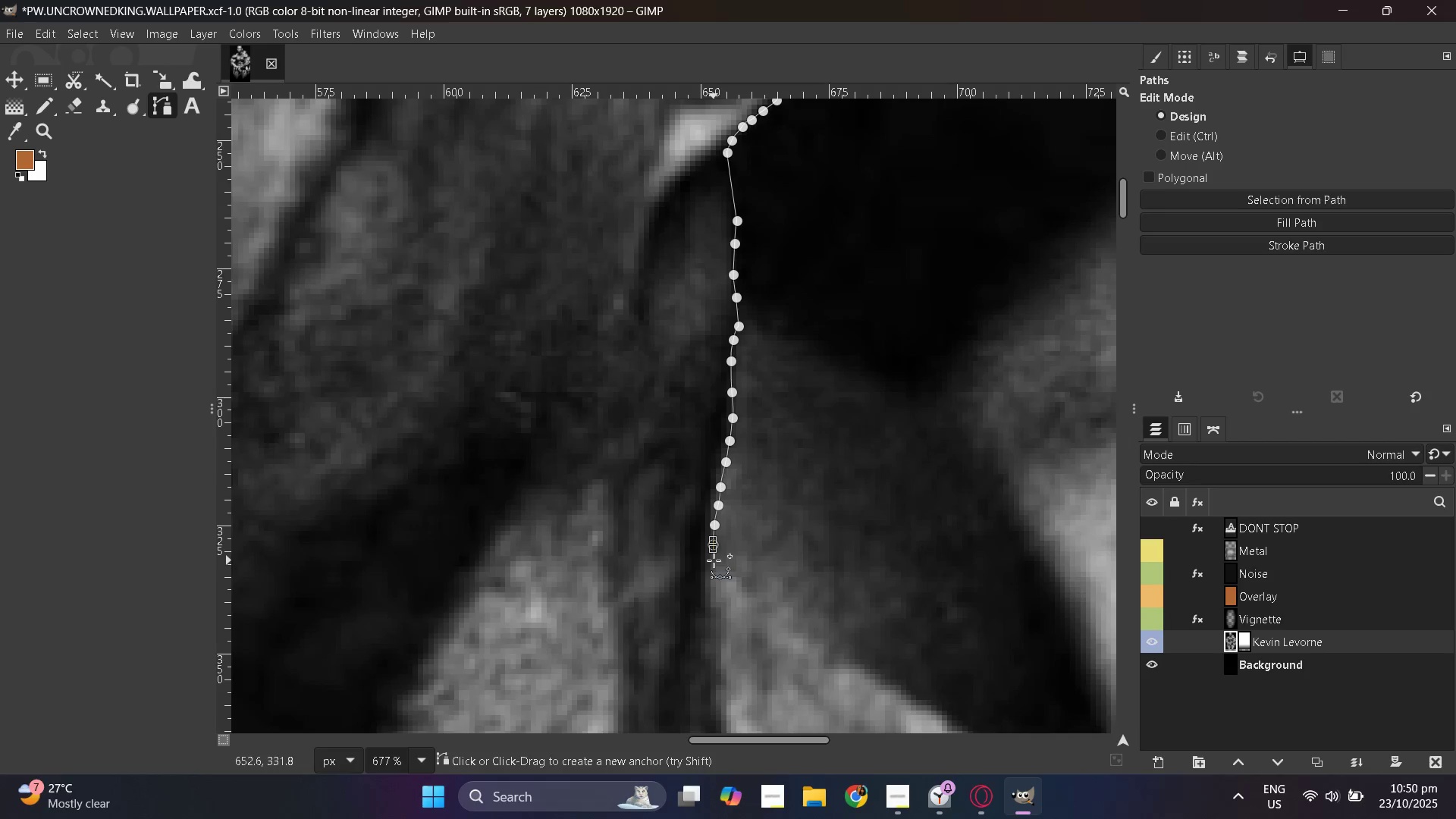 
hold_key(key=ControlLeft, duration=0.57)
scroll: coordinate [633, 549], scroll_direction: down, amount: 10.0
 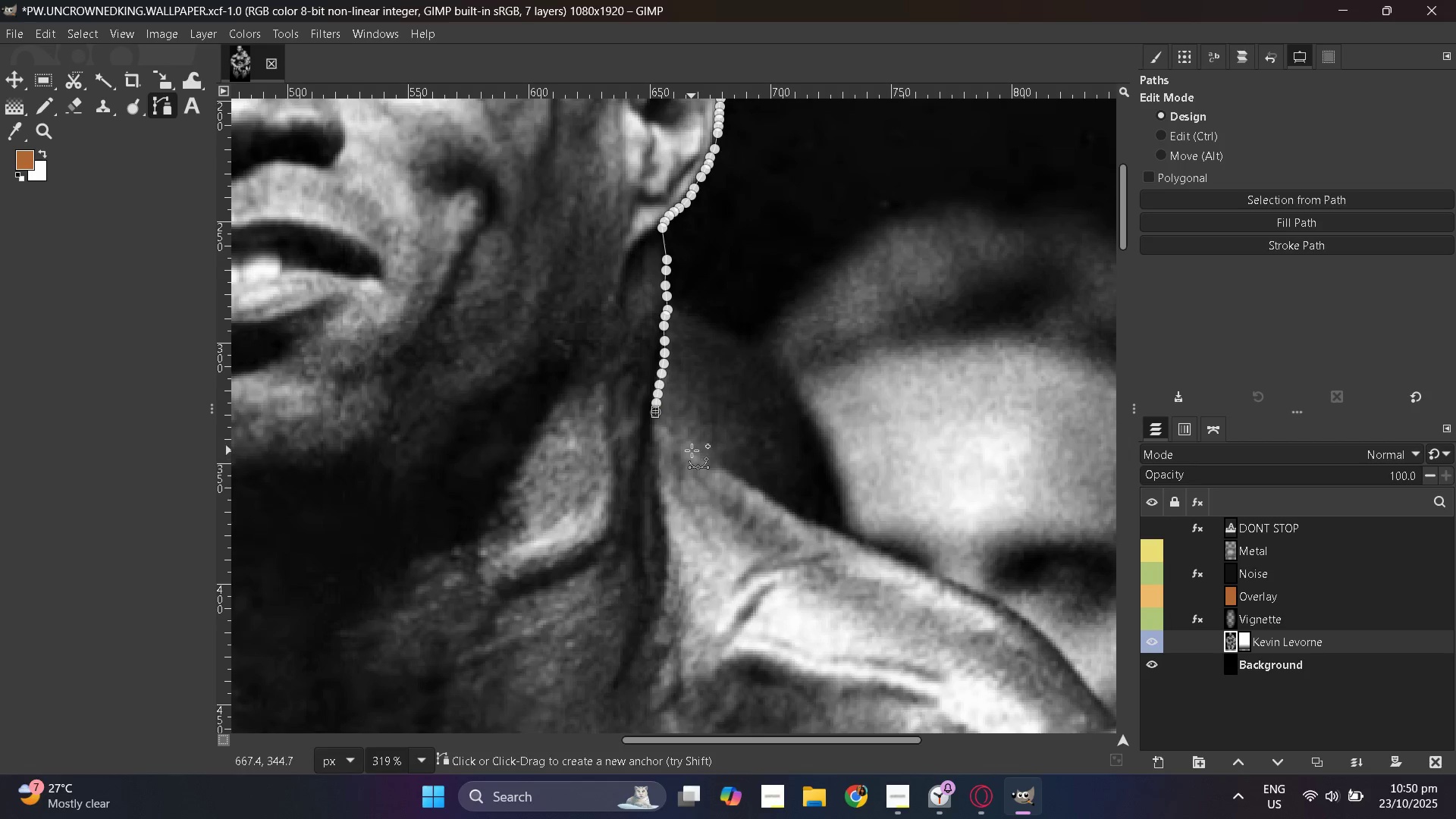 
left_click([692, 443])
 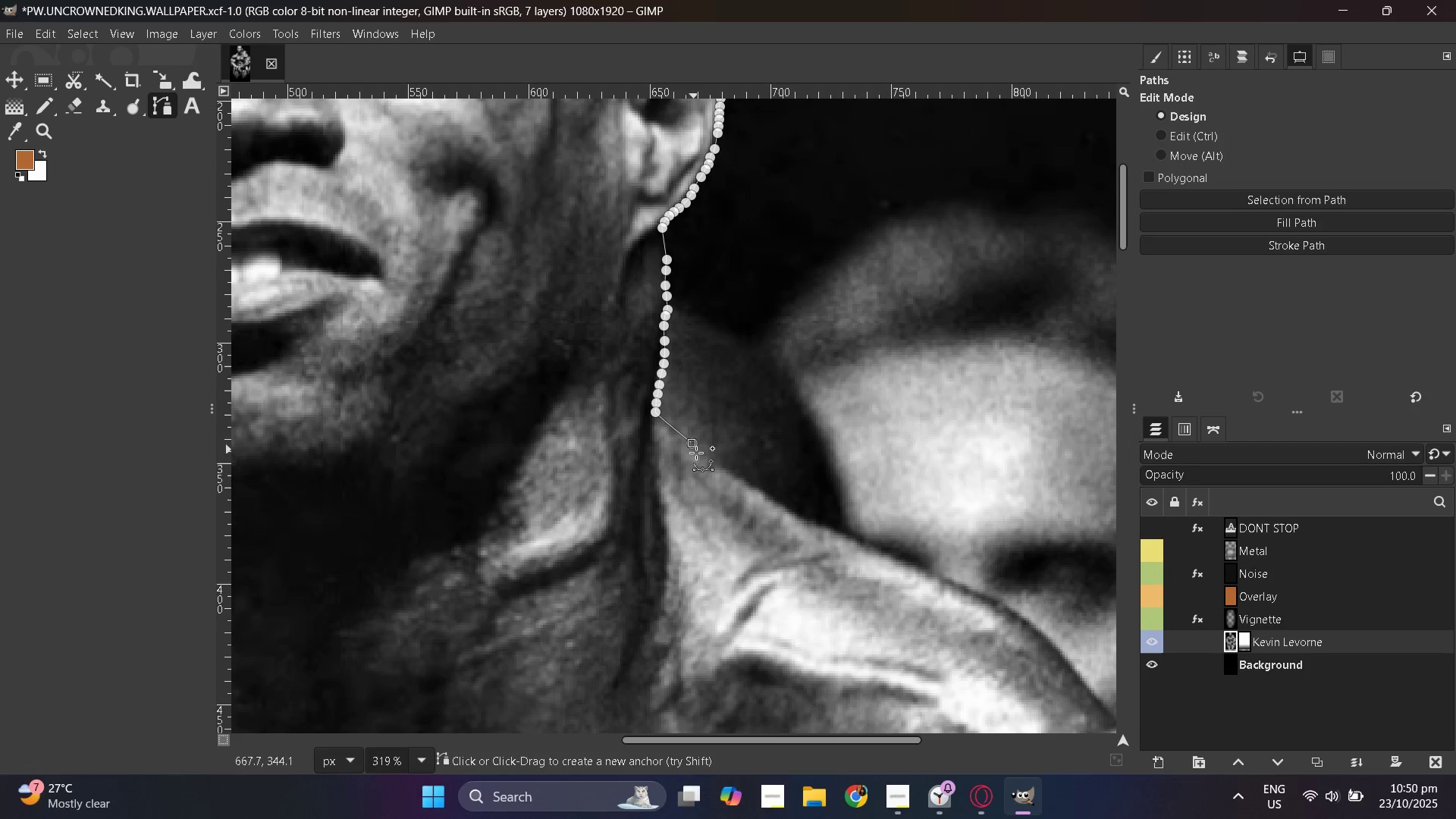 
left_click_drag(start_coordinate=[696, 453], to_coordinate=[700, 457])
 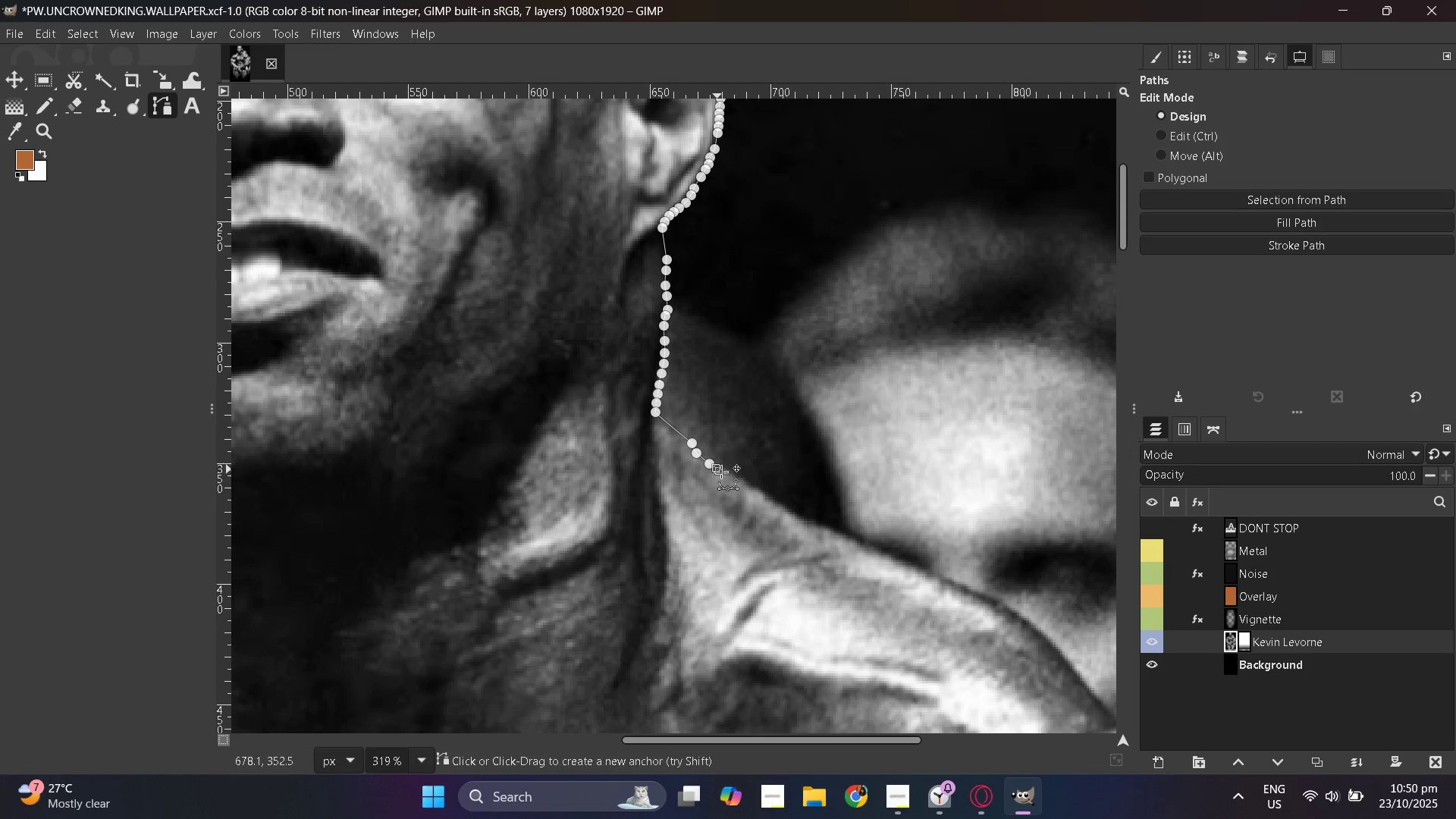 
key(Control+Z)
 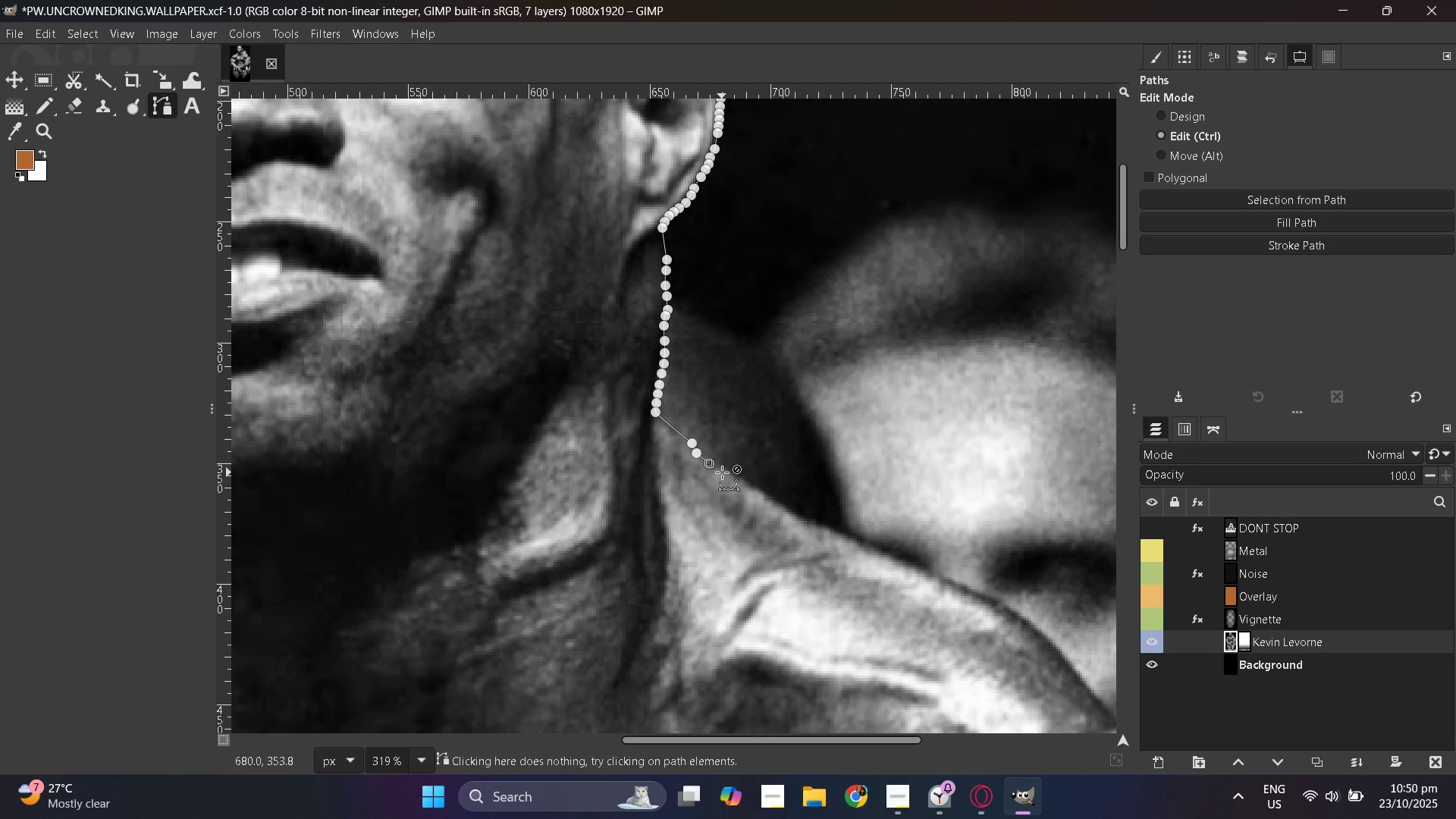 
key(Control+Z)
 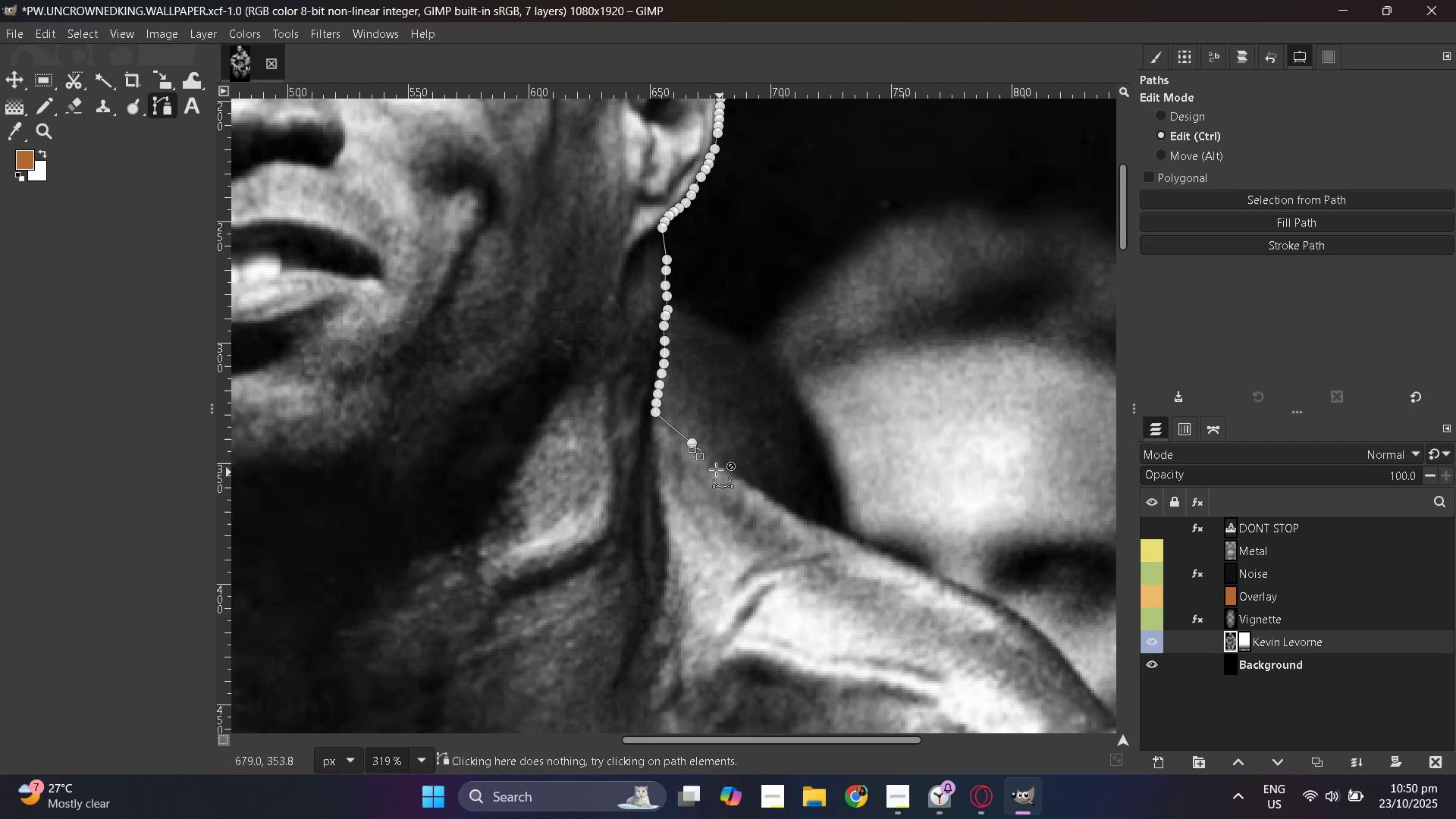 
key(Control+Z)
 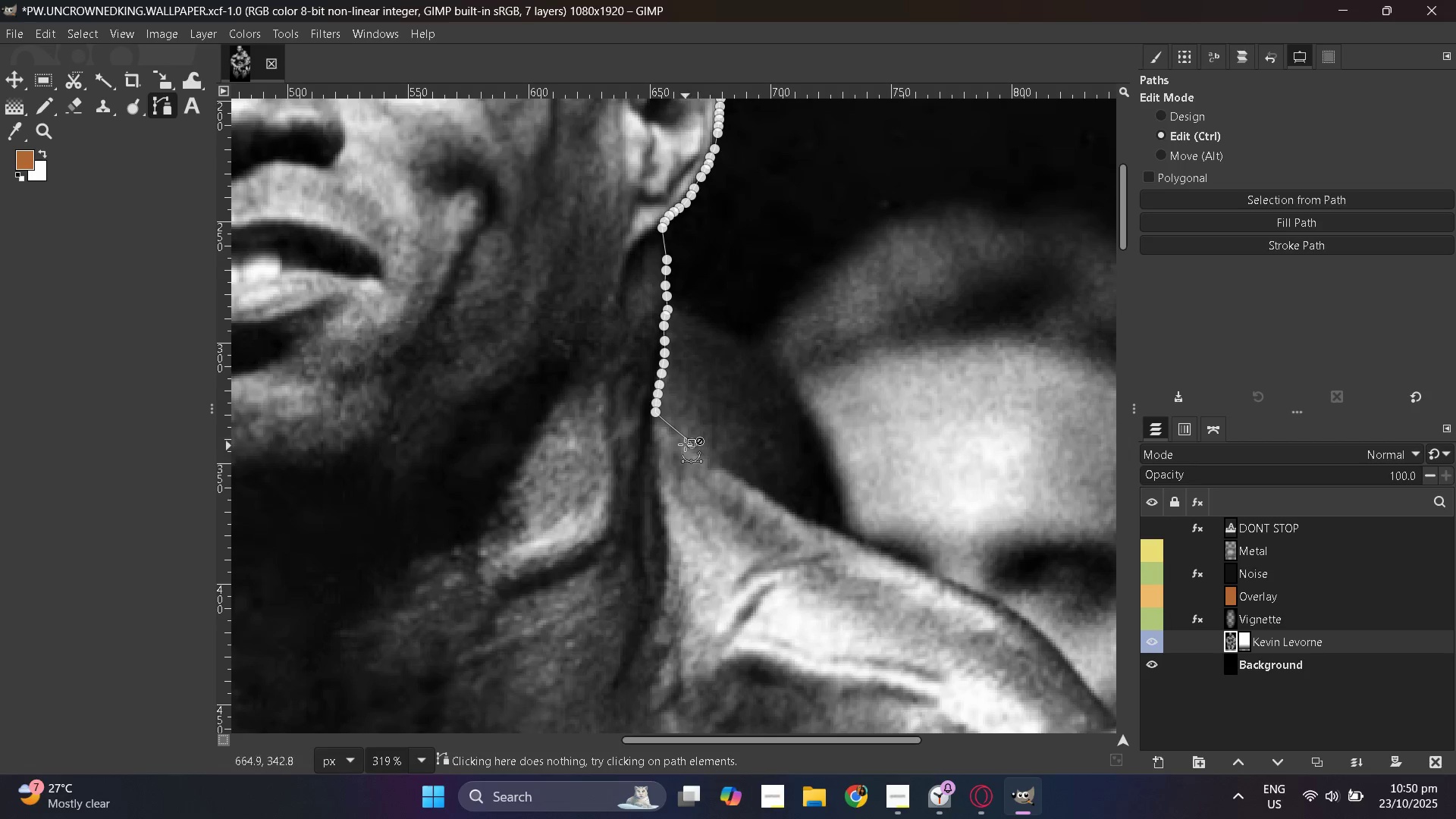 
key(Control+Z)
 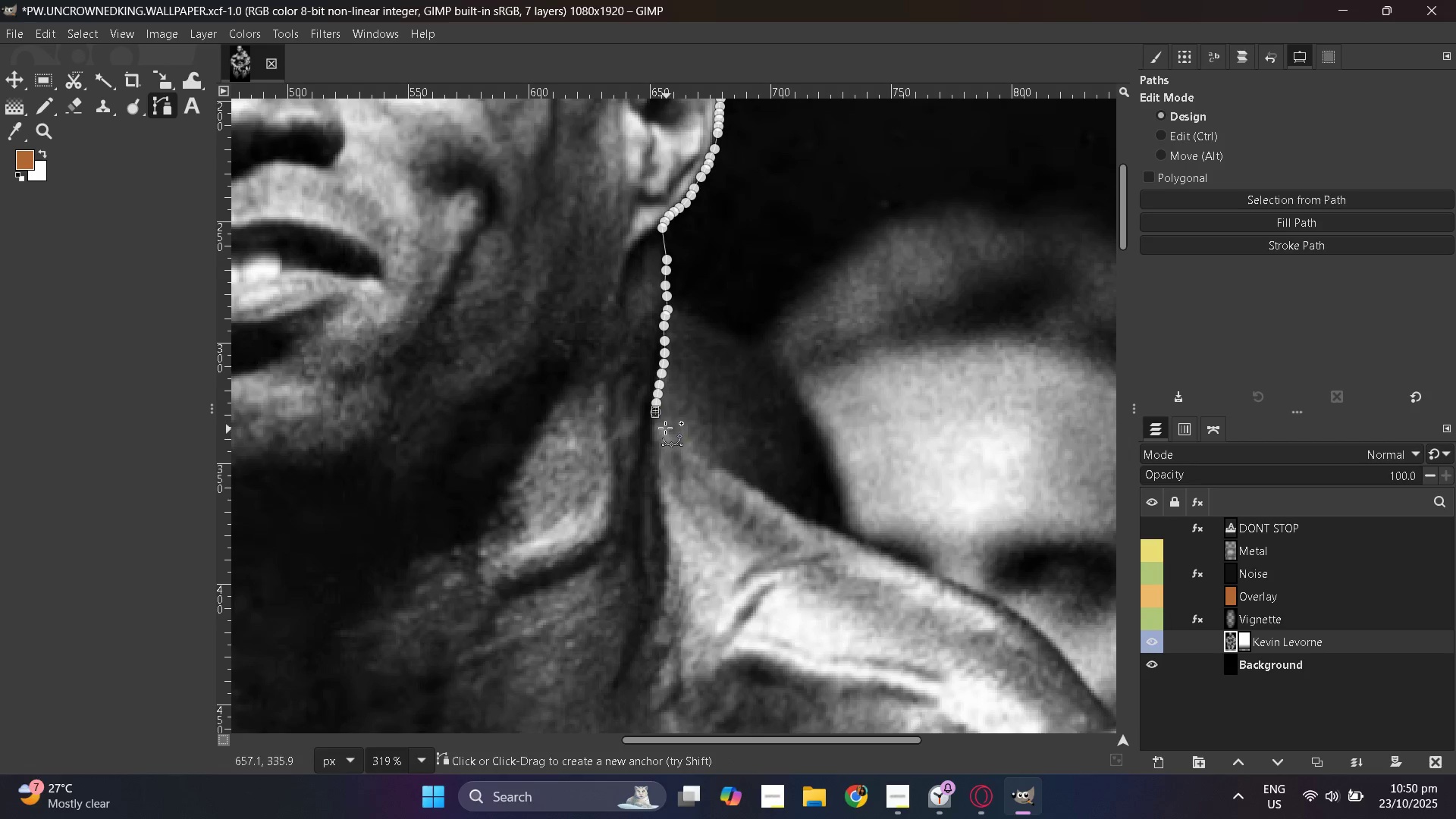 
left_click([663, 425])
 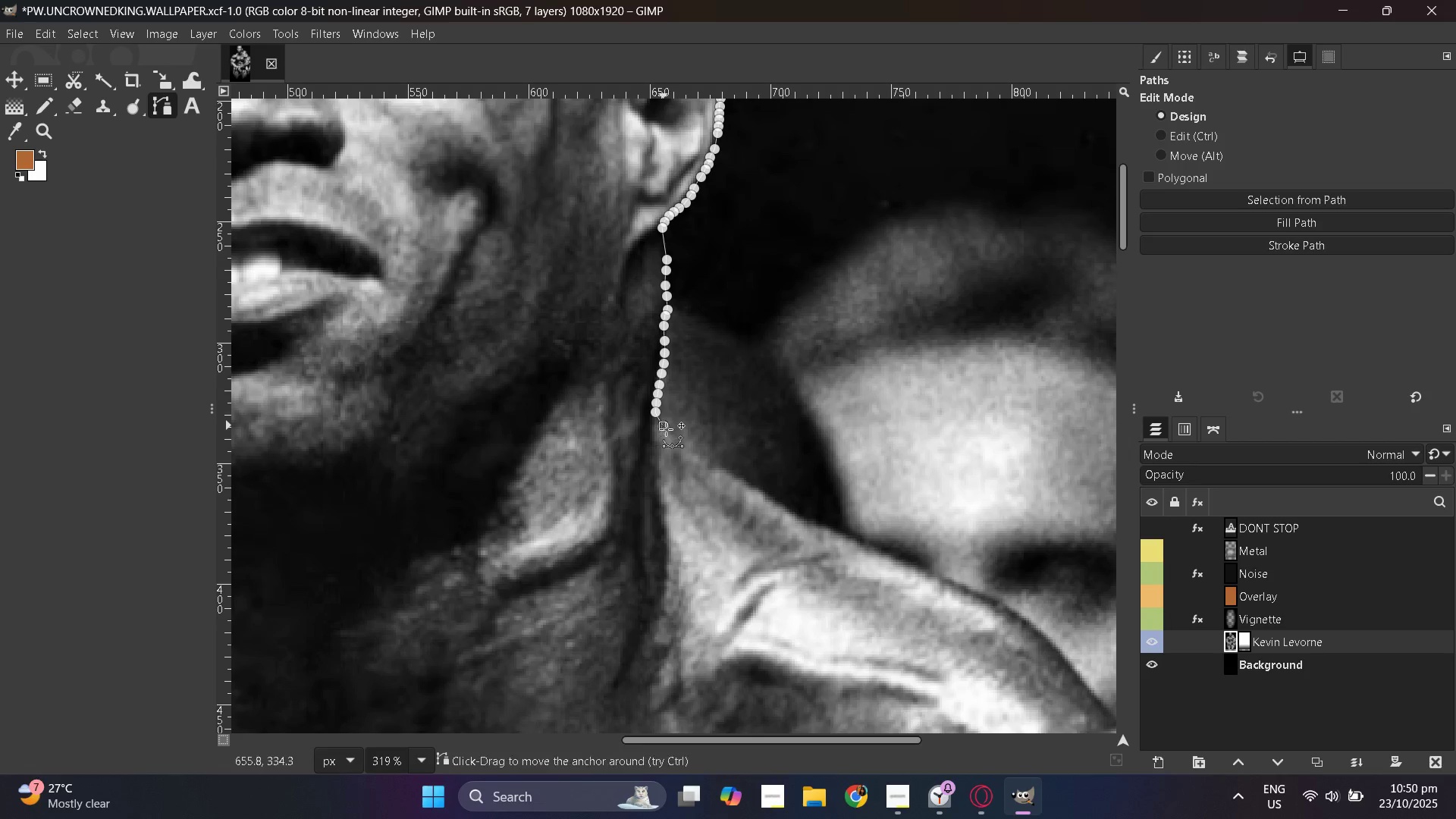 
left_click_drag(start_coordinate=[667, 430], to_coordinate=[676, 439])
 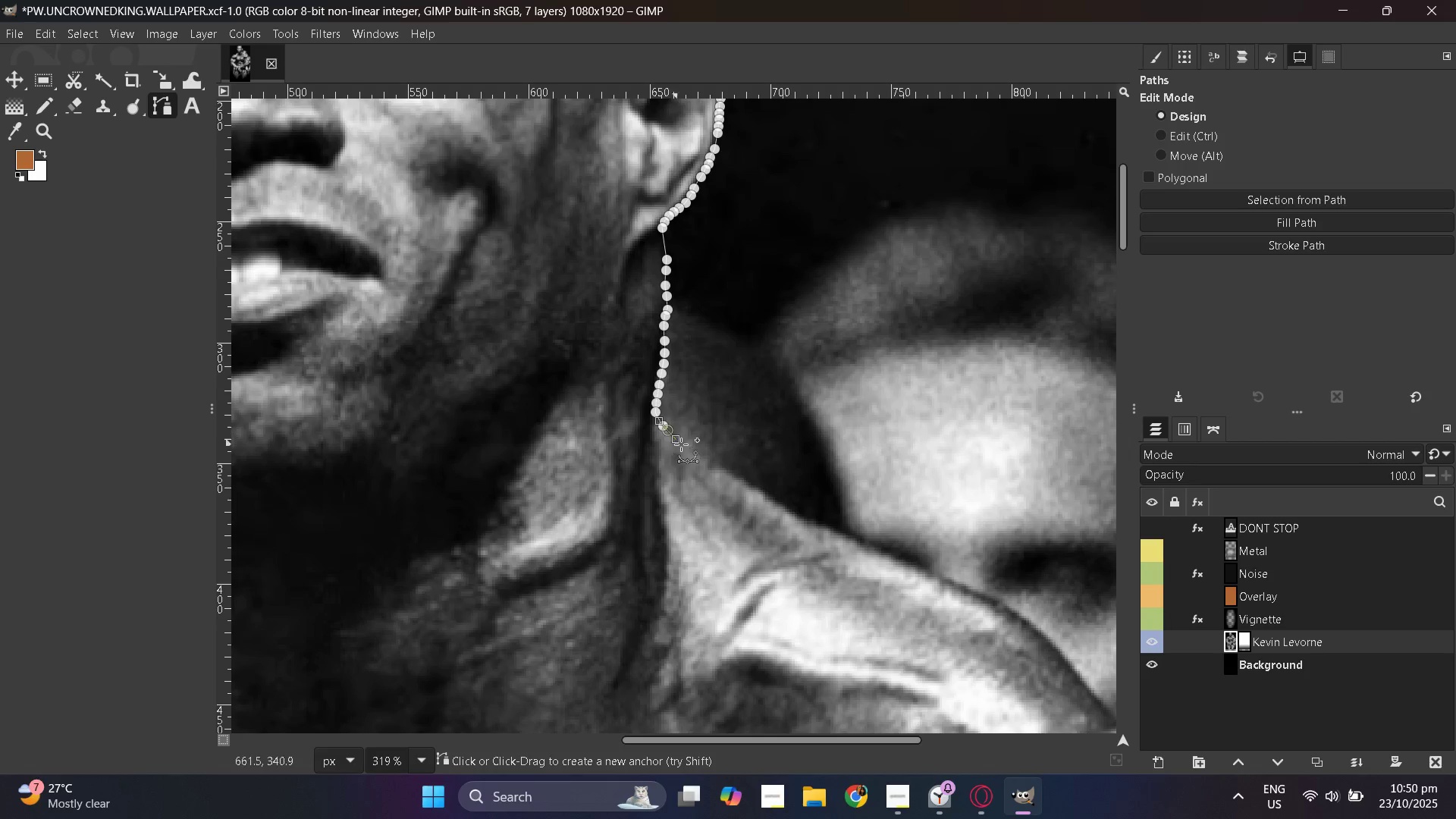 
left_click_drag(start_coordinate=[687, 448], to_coordinate=[695, 453])
 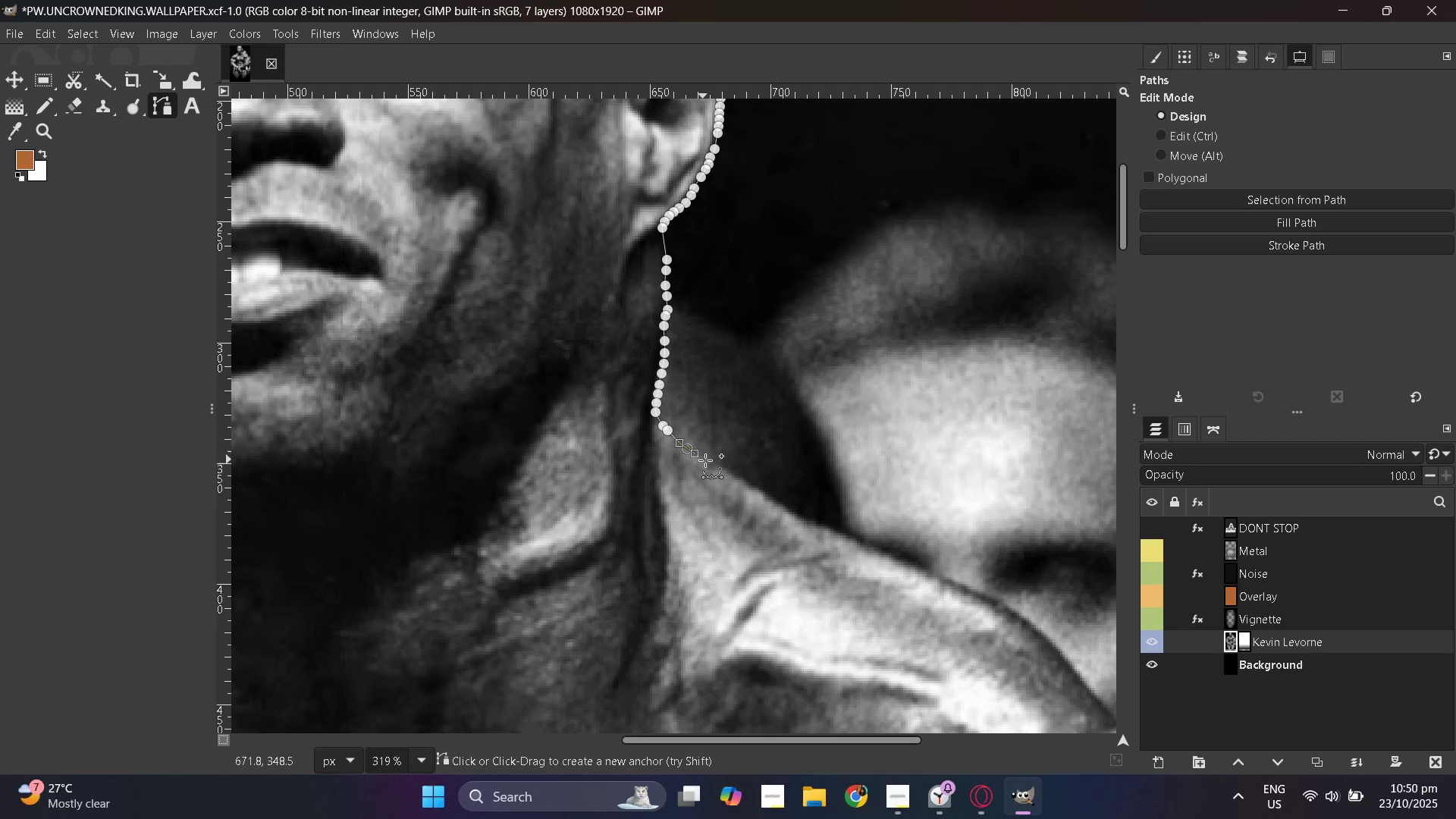 
left_click_drag(start_coordinate=[703, 460], to_coordinate=[711, 464])
 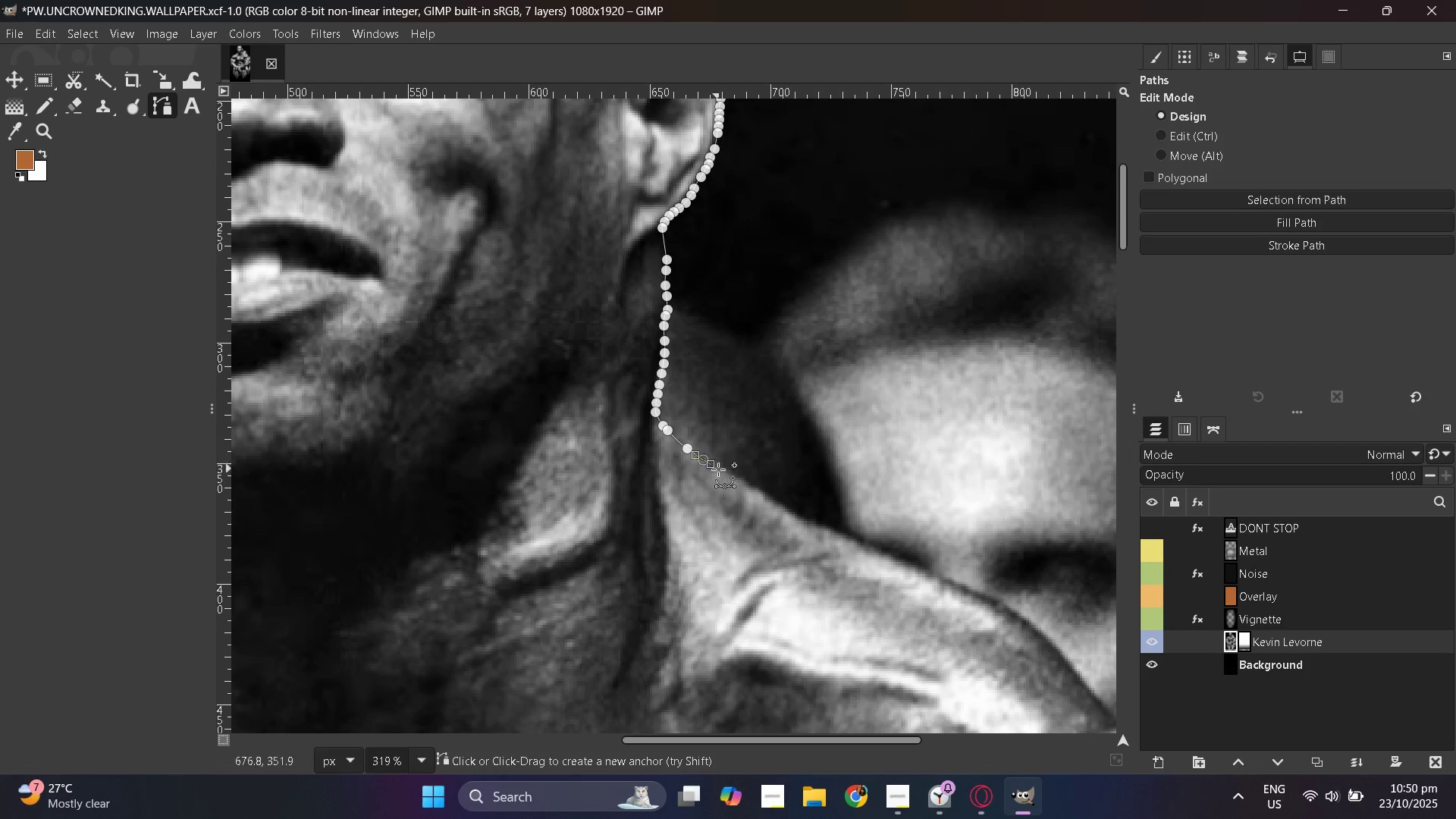 
left_click_drag(start_coordinate=[720, 472], to_coordinate=[726, 476])
 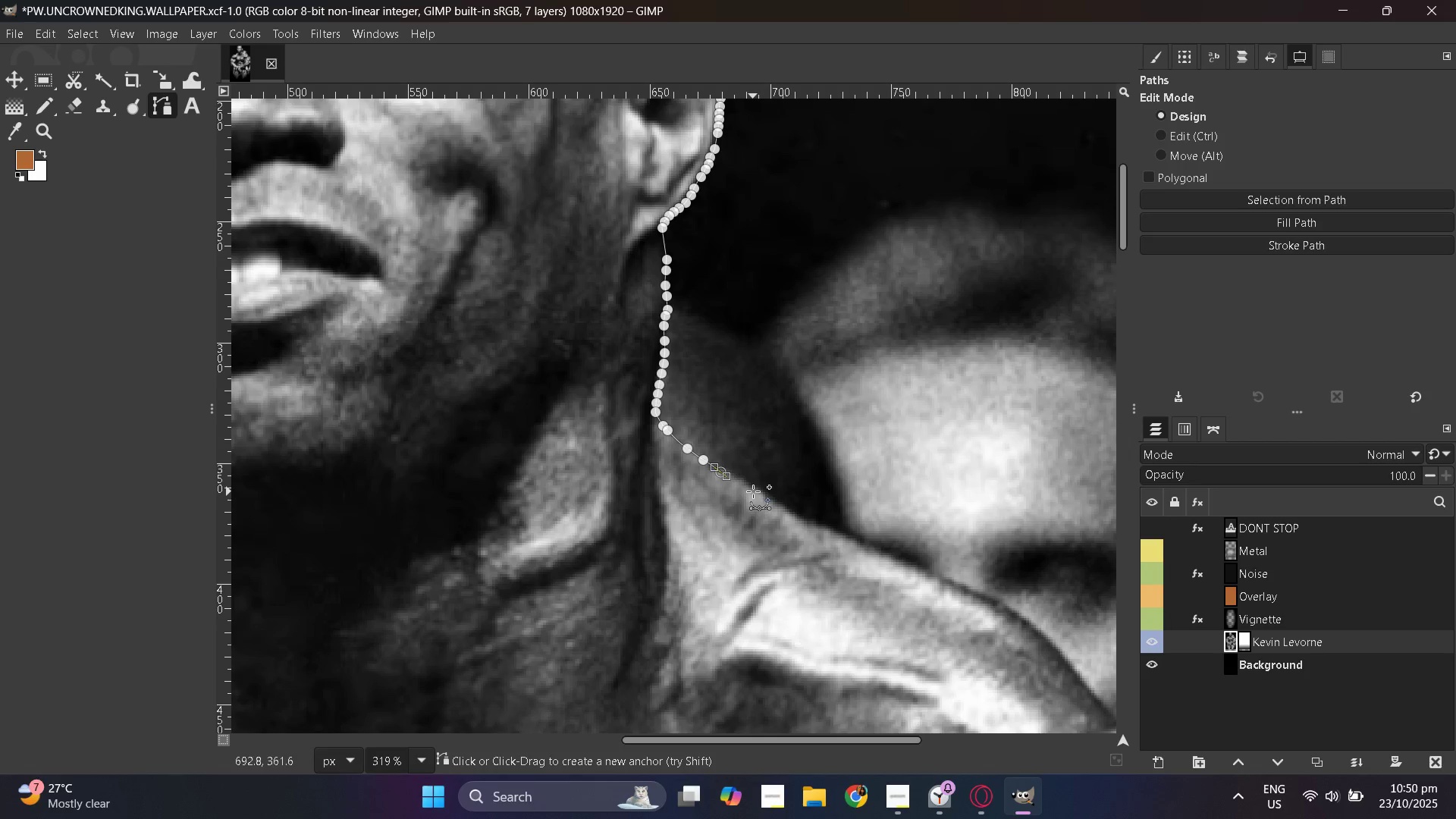 
left_click_drag(start_coordinate=[760, 494], to_coordinate=[767, 497])
 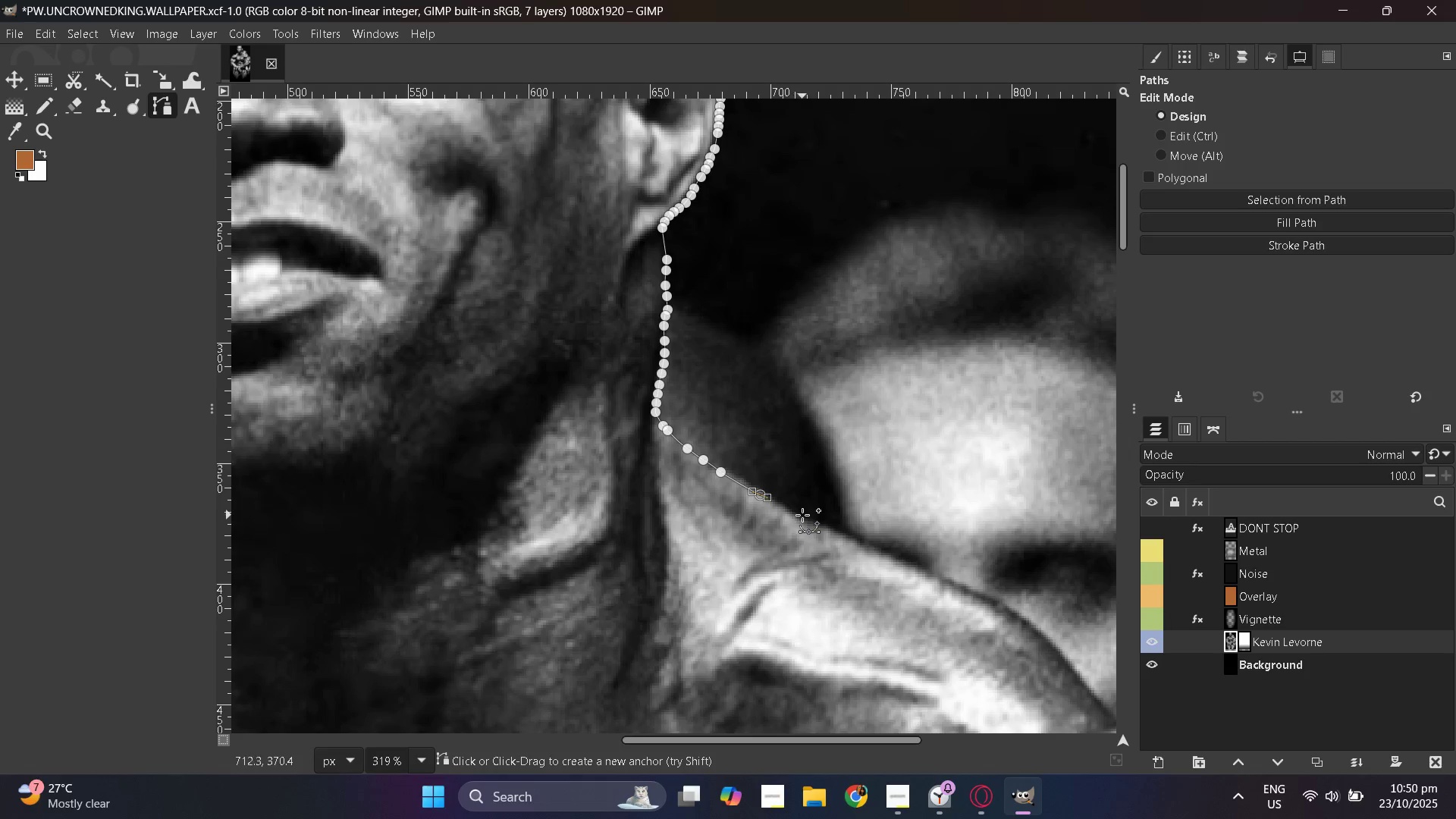 
left_click_drag(start_coordinate=[808, 519], to_coordinate=[815, 524])
 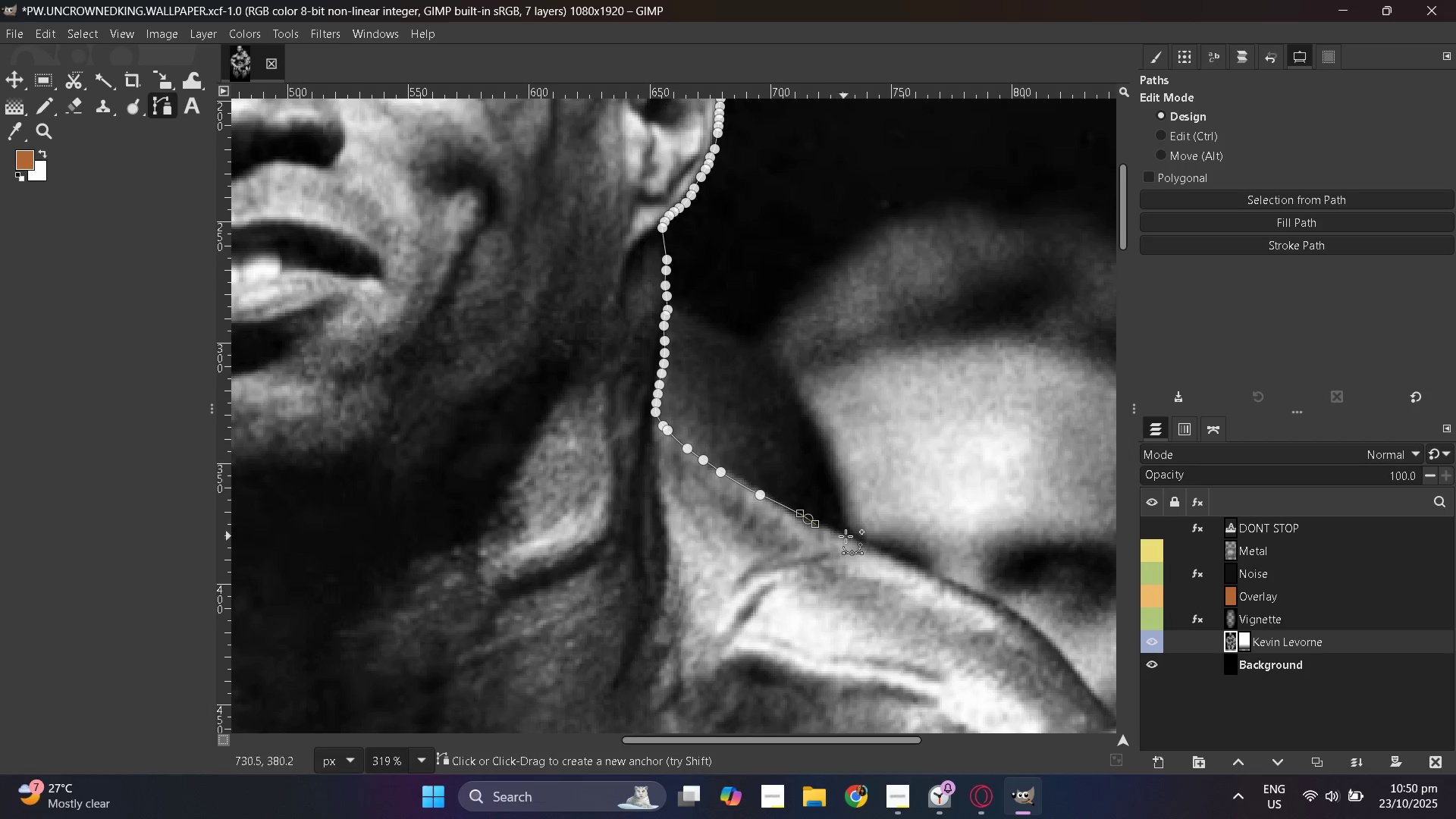 
left_click_drag(start_coordinate=[850, 539], to_coordinate=[855, 540])
 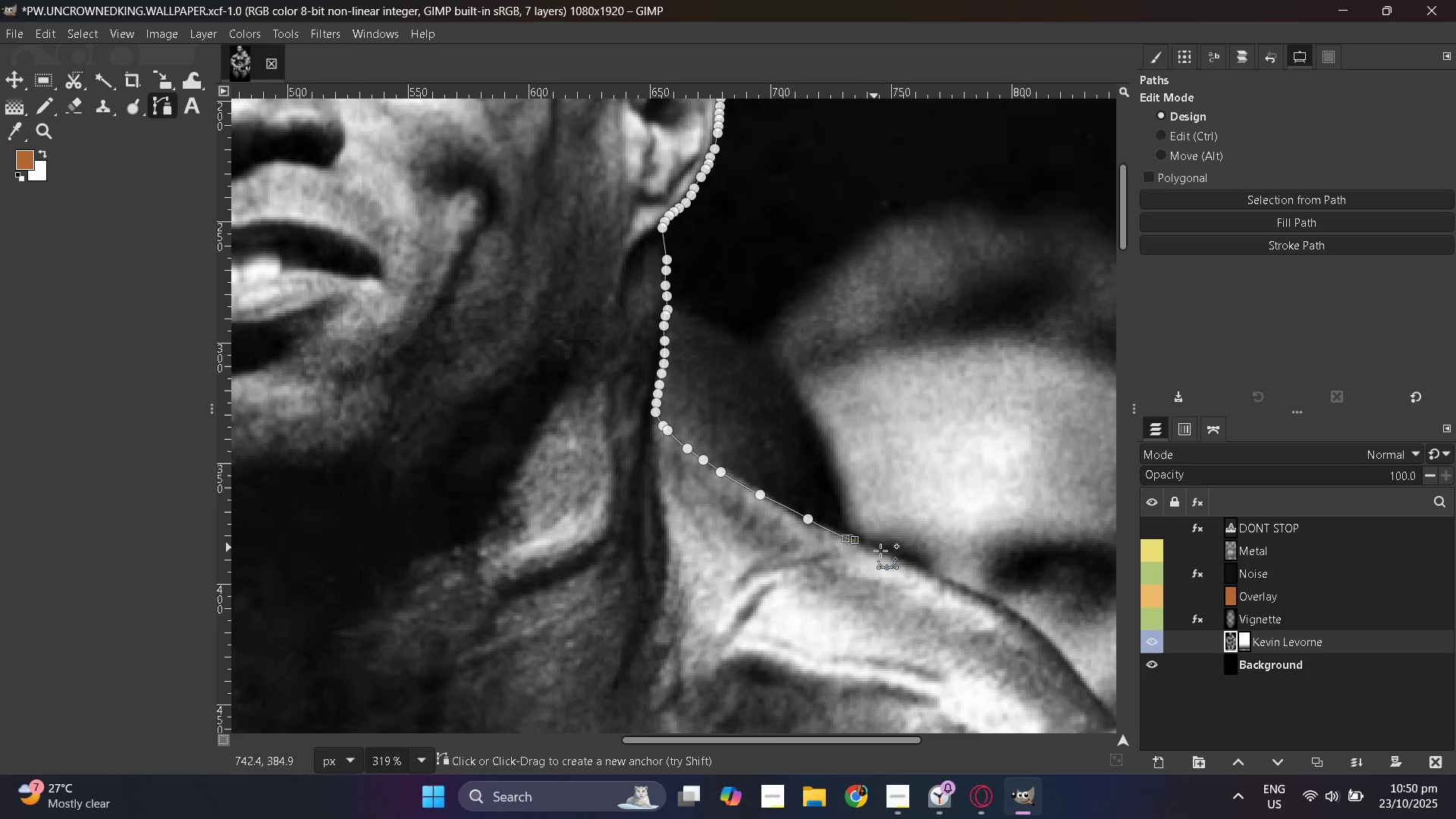 
left_click_drag(start_coordinate=[887, 552], to_coordinate=[895, 556])
 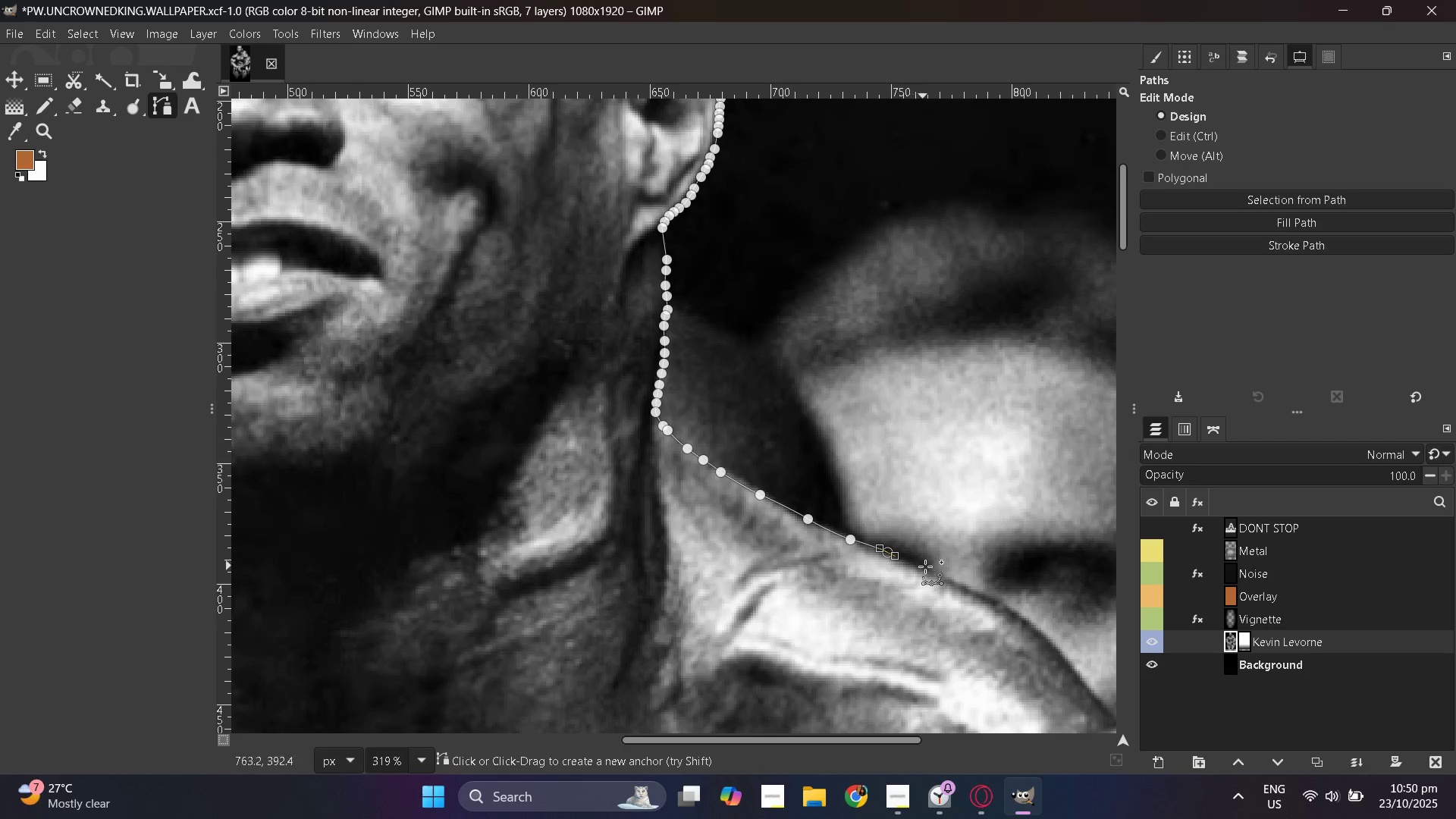 
left_click_drag(start_coordinate=[930, 568], to_coordinate=[937, 571])
 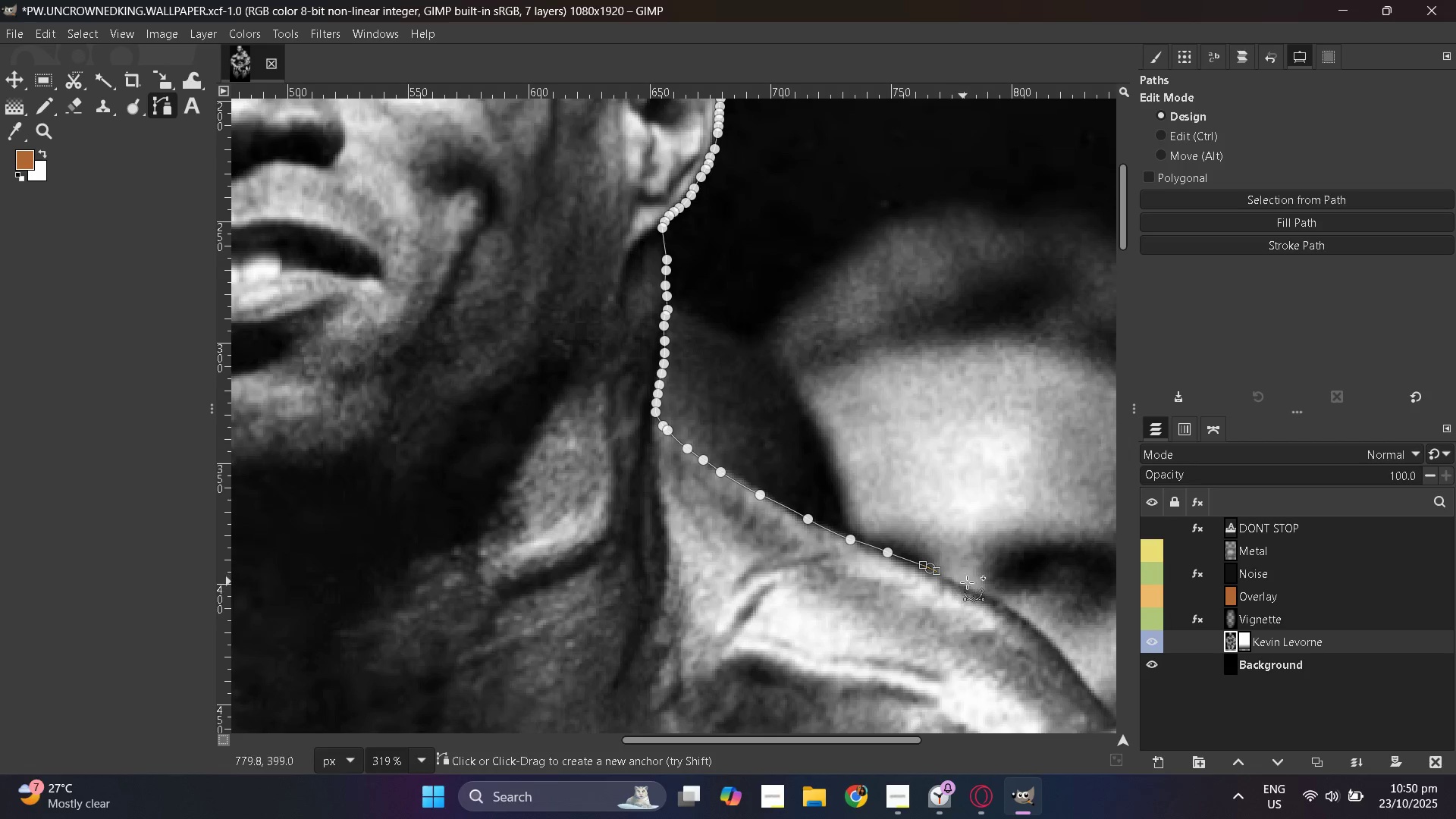 
left_click_drag(start_coordinate=[971, 585], to_coordinate=[975, 586])
 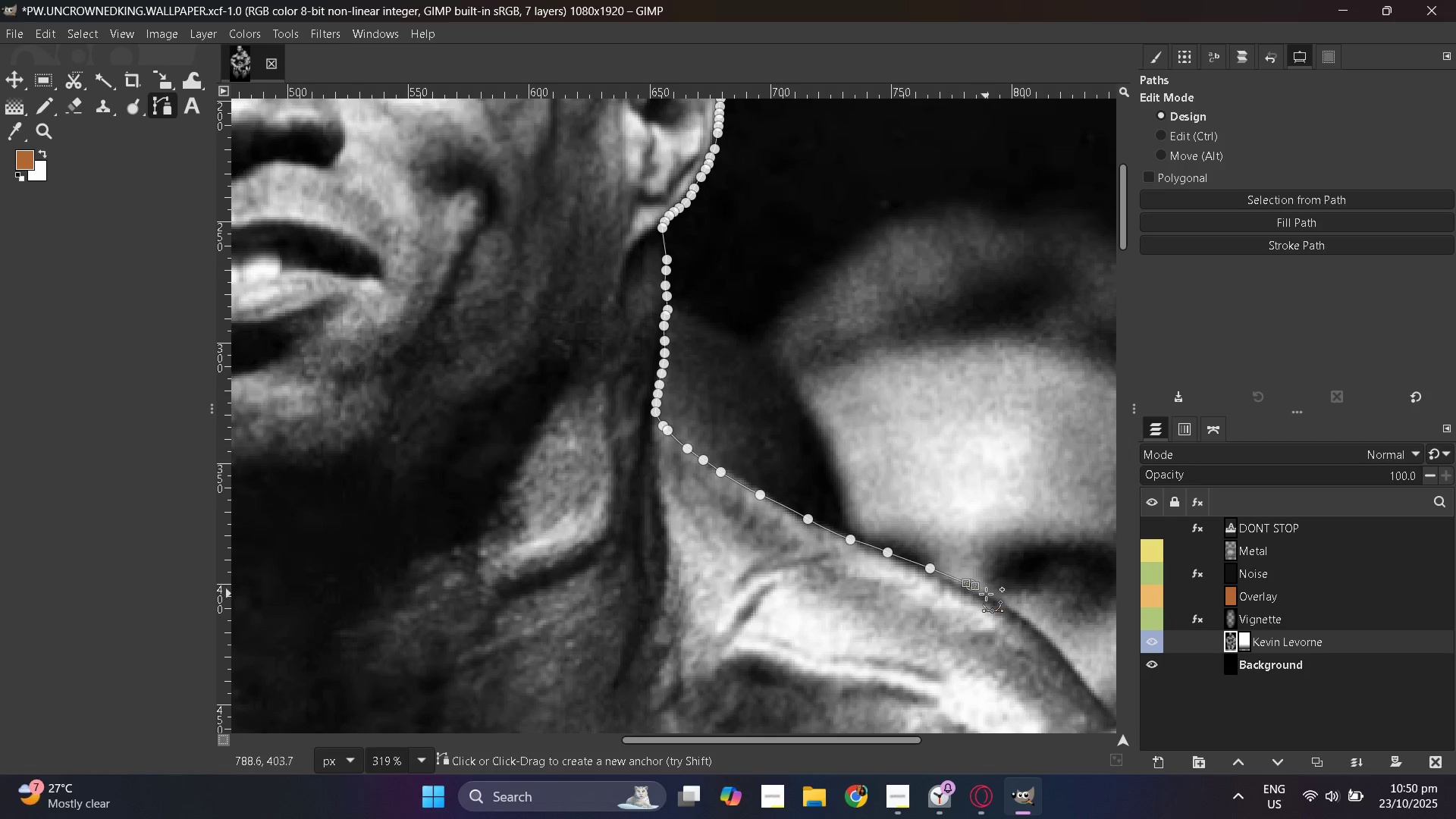 
key(Control+Z)
 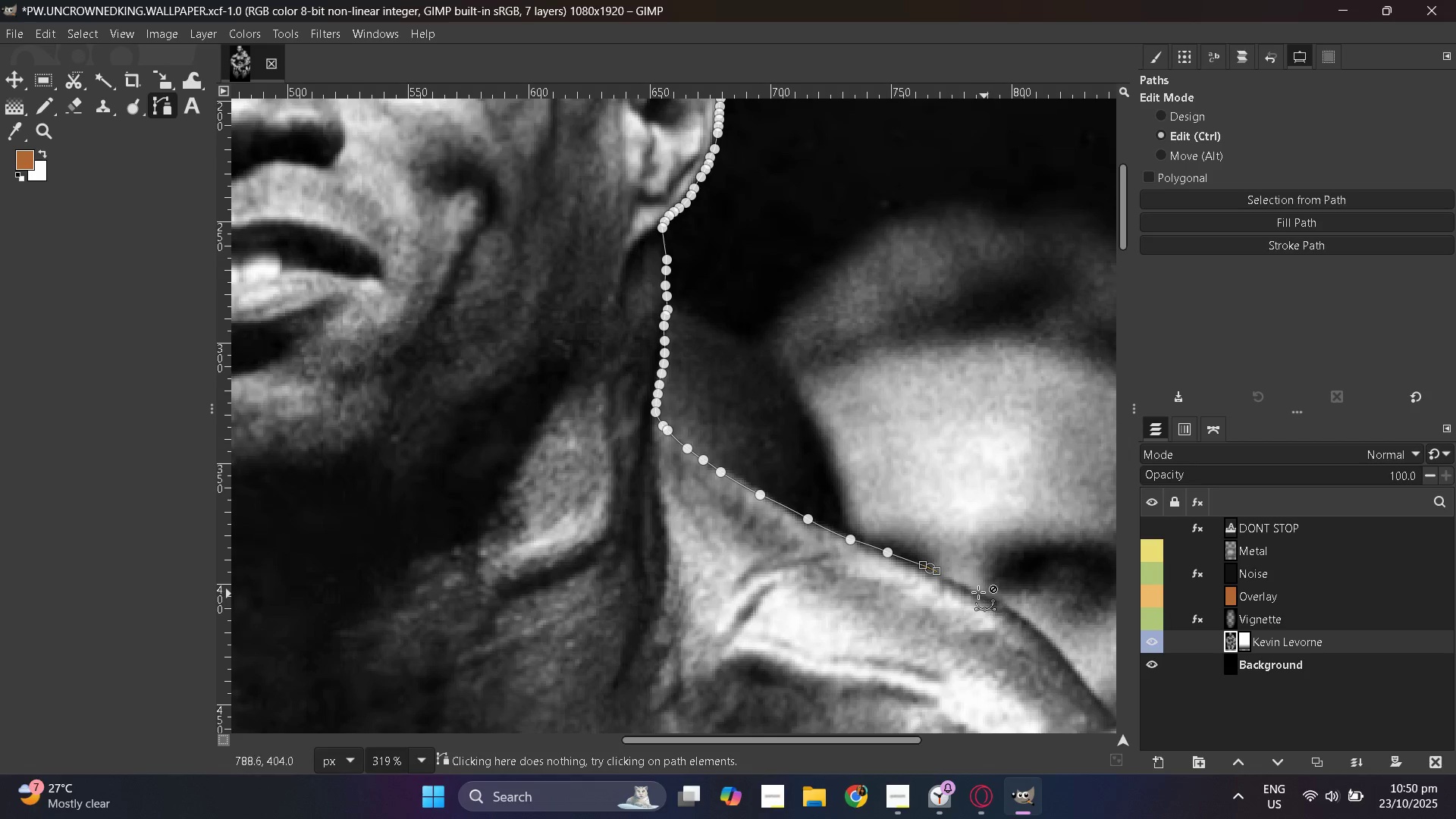 
key(Control+Z)
 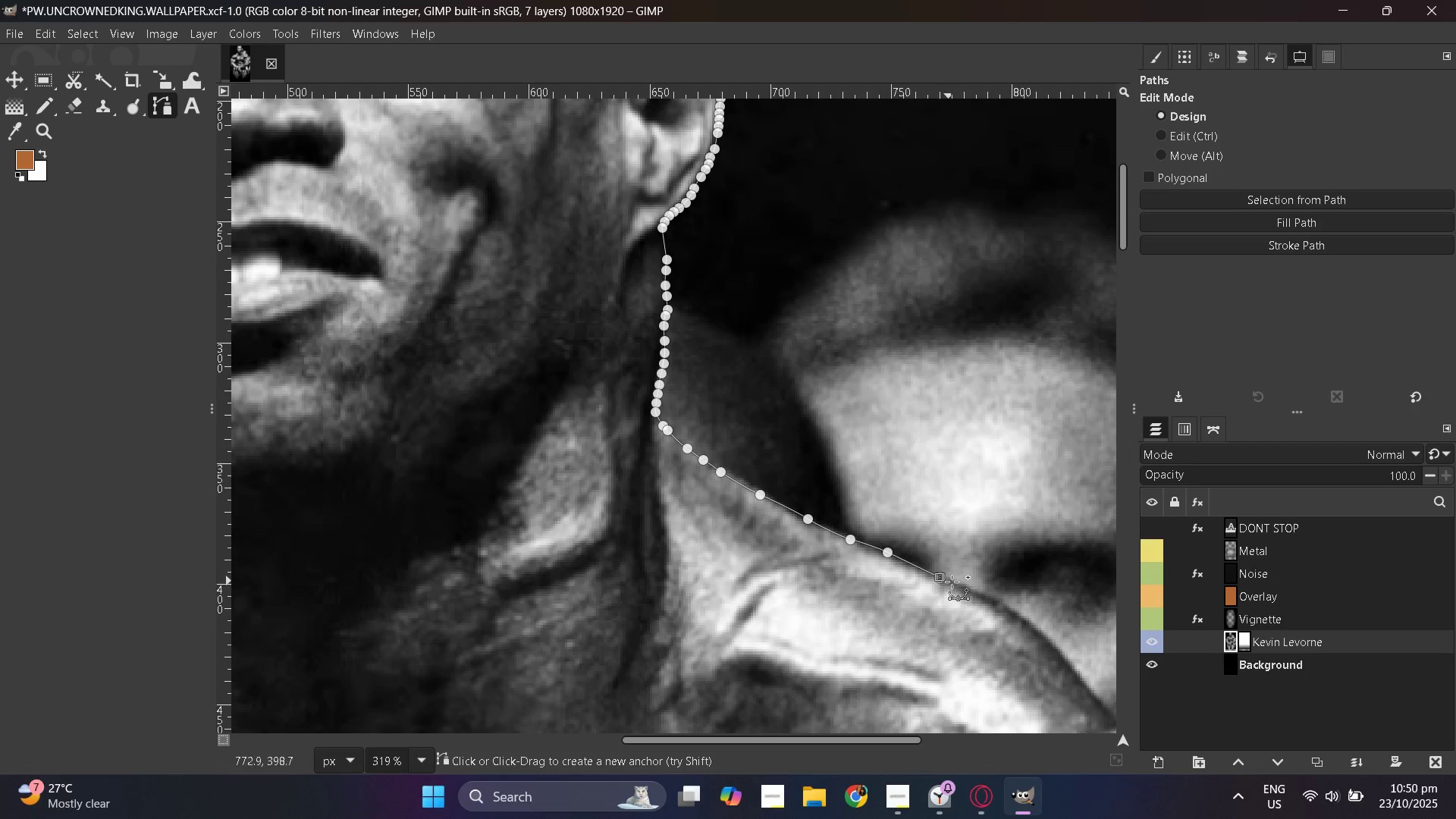 
left_click_drag(start_coordinate=[972, 589], to_coordinate=[976, 591])
 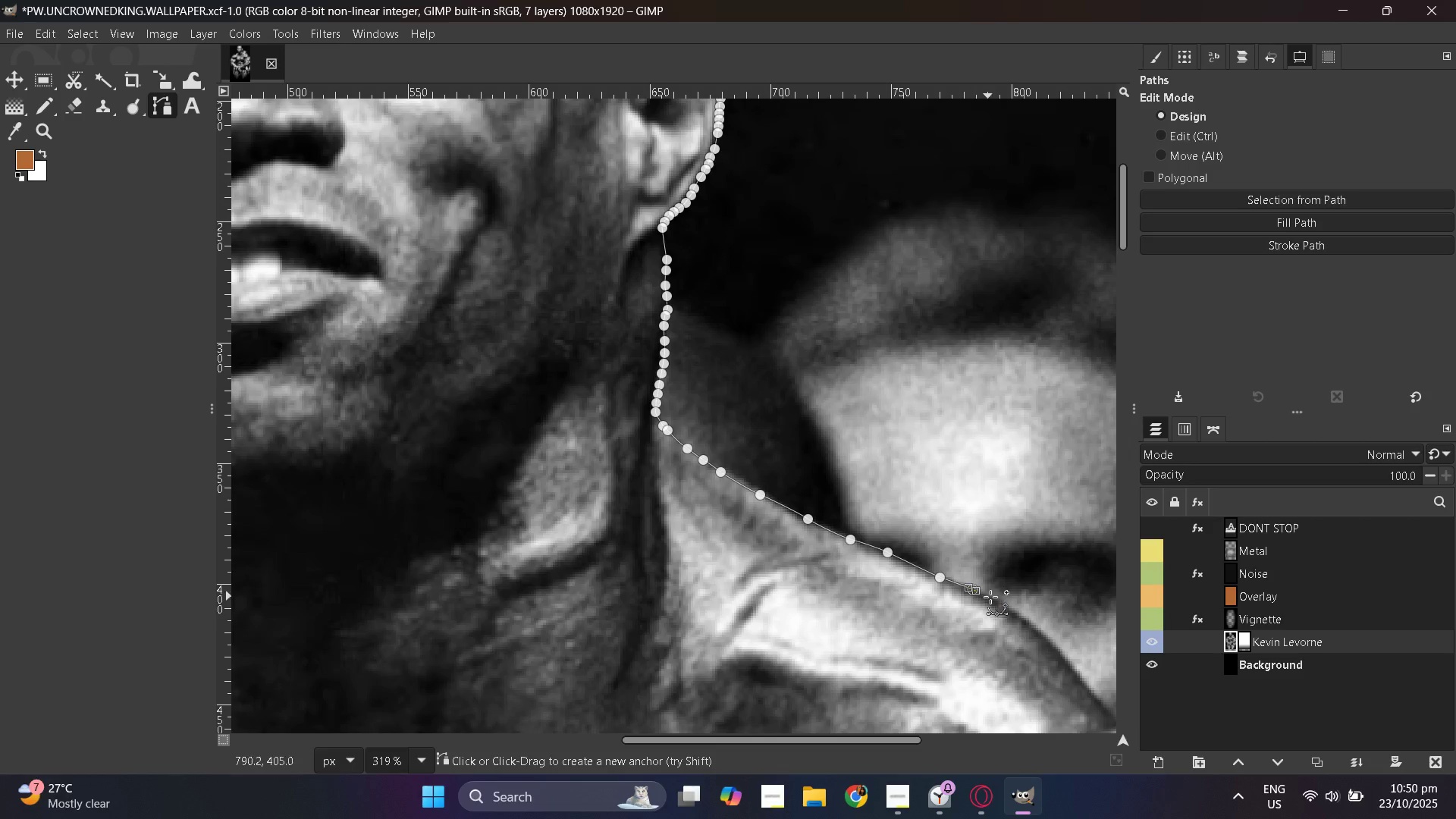 
left_click_drag(start_coordinate=[995, 598], to_coordinate=[999, 601])
 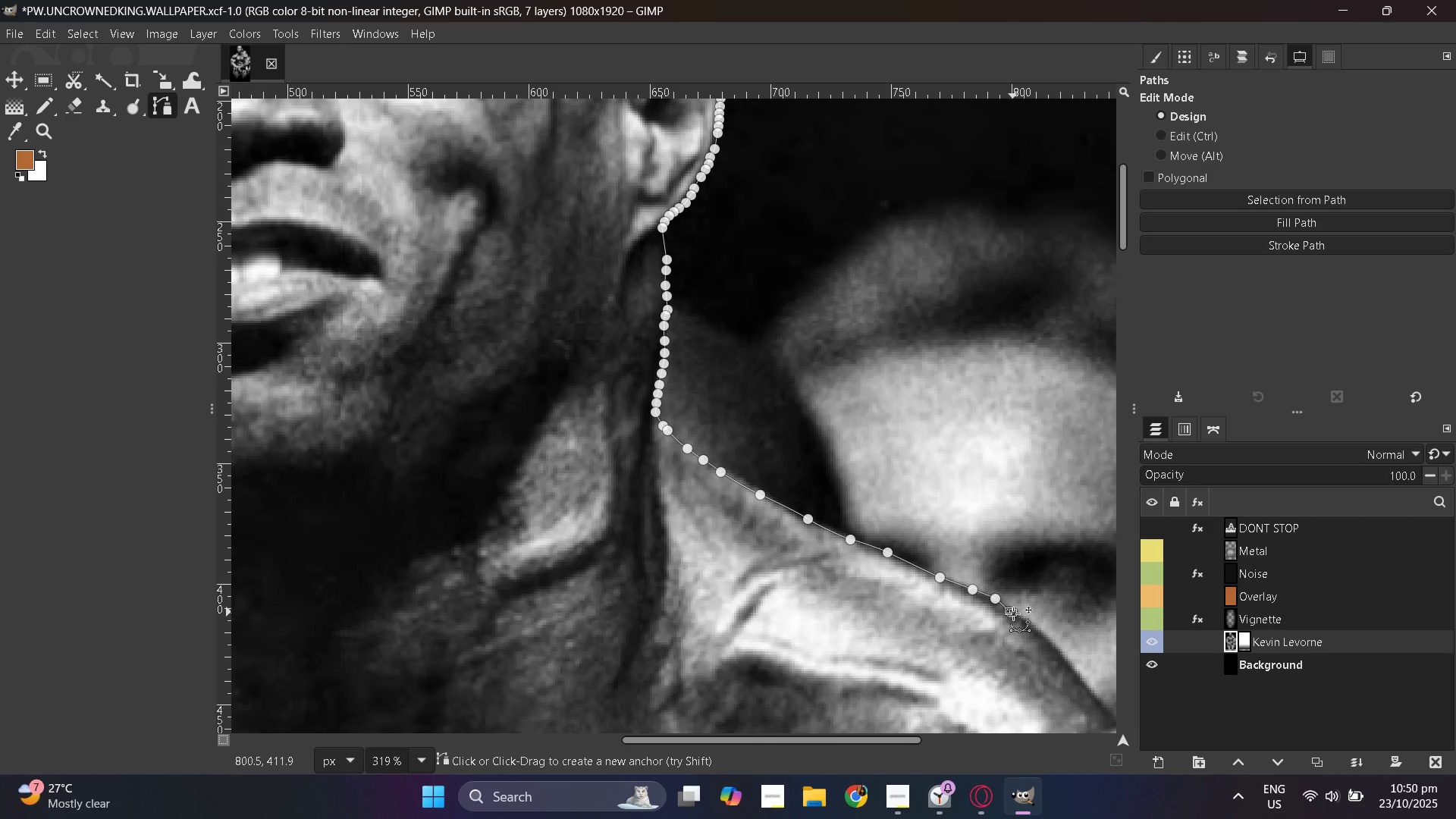 
hold_key(key=ControlLeft, duration=0.46)
scroll: coordinate [462, 535], scroll_direction: down, amount: 12.0
 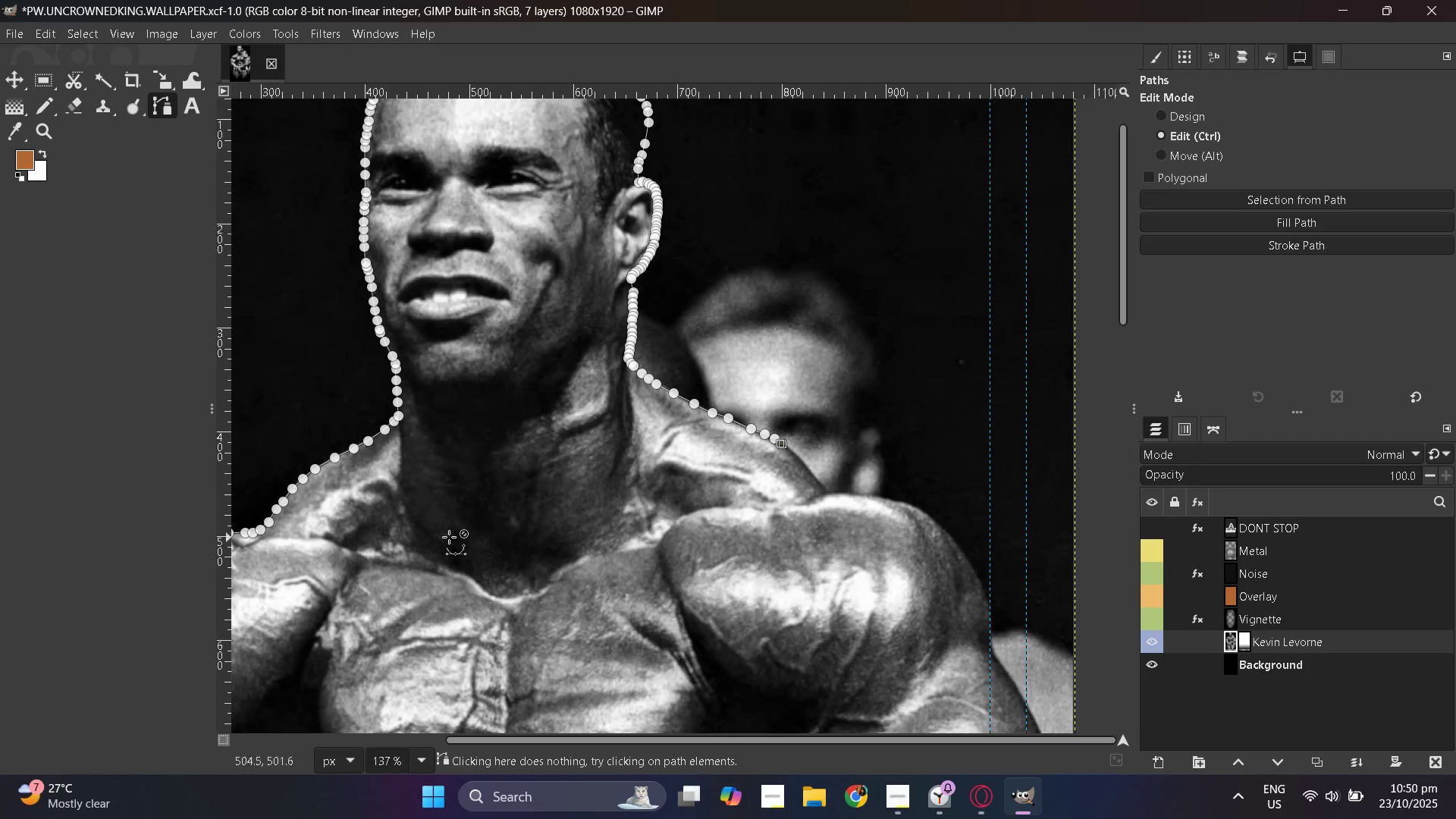 
hold_key(key=ControlLeft, duration=0.94)
scroll: coordinate [646, 556], scroll_direction: up, amount: 16.0
 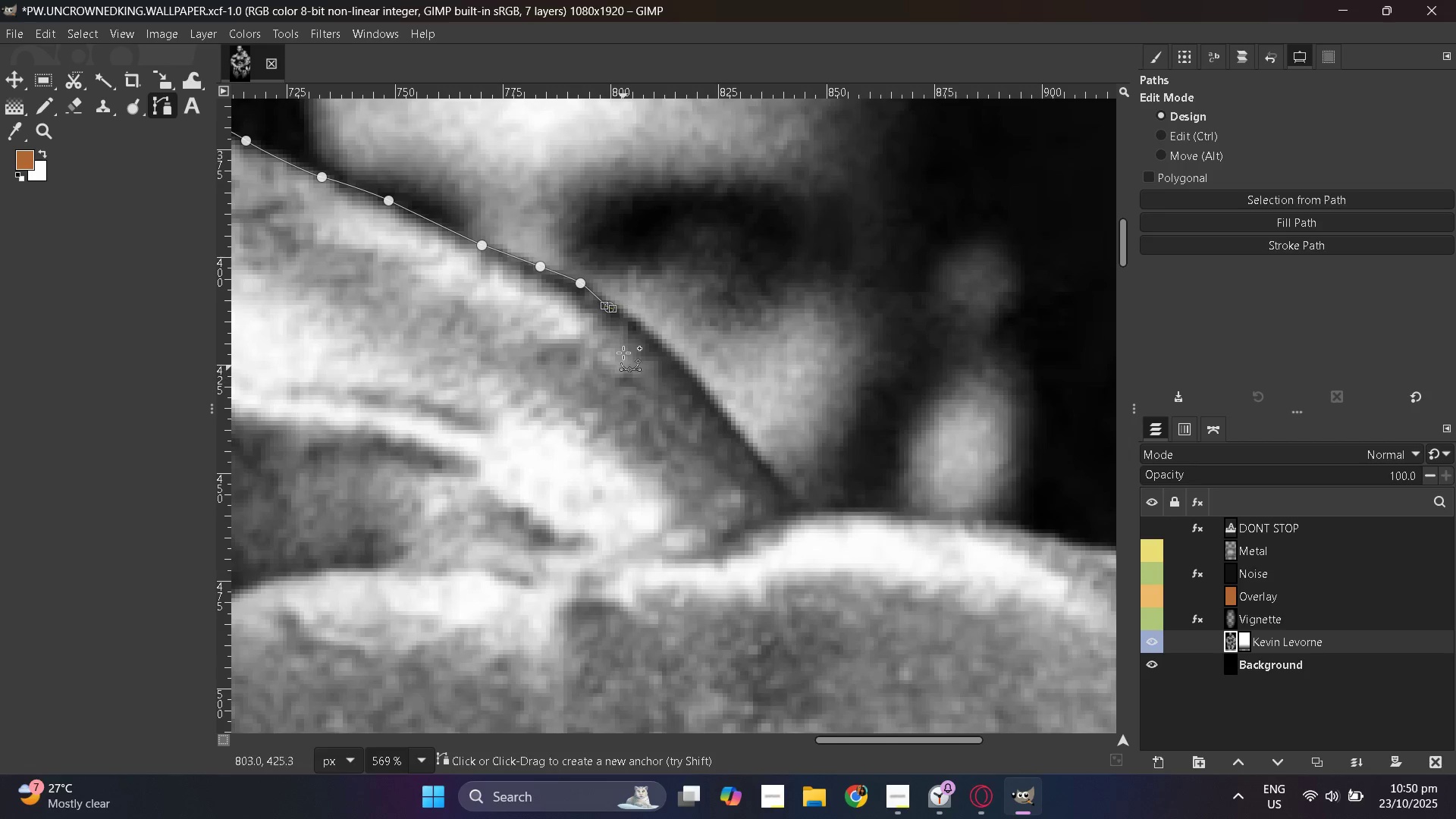 
hold_key(key=ControlLeft, duration=0.91)
 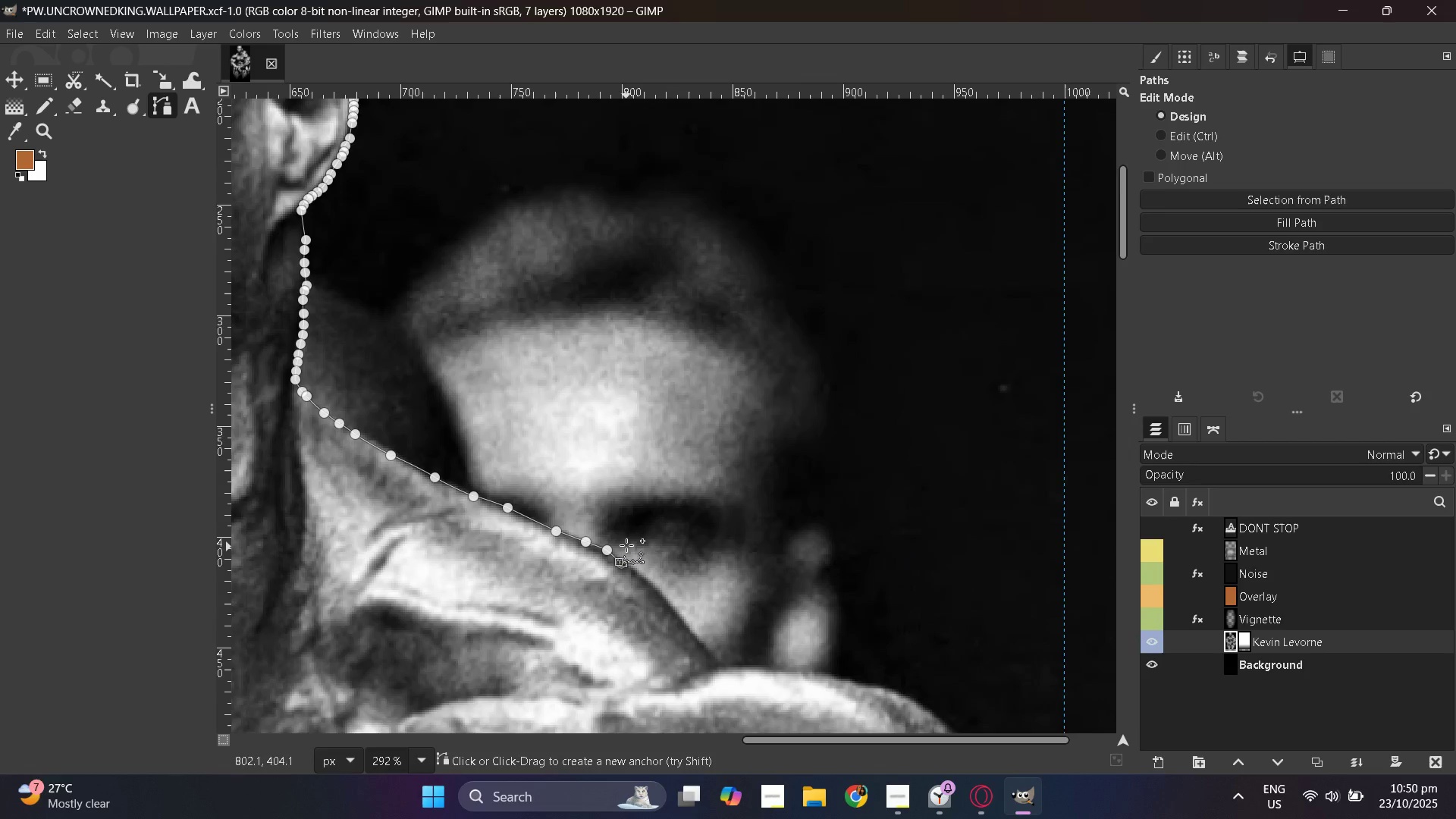 
hold_key(key=ControlLeft, duration=0.4)
 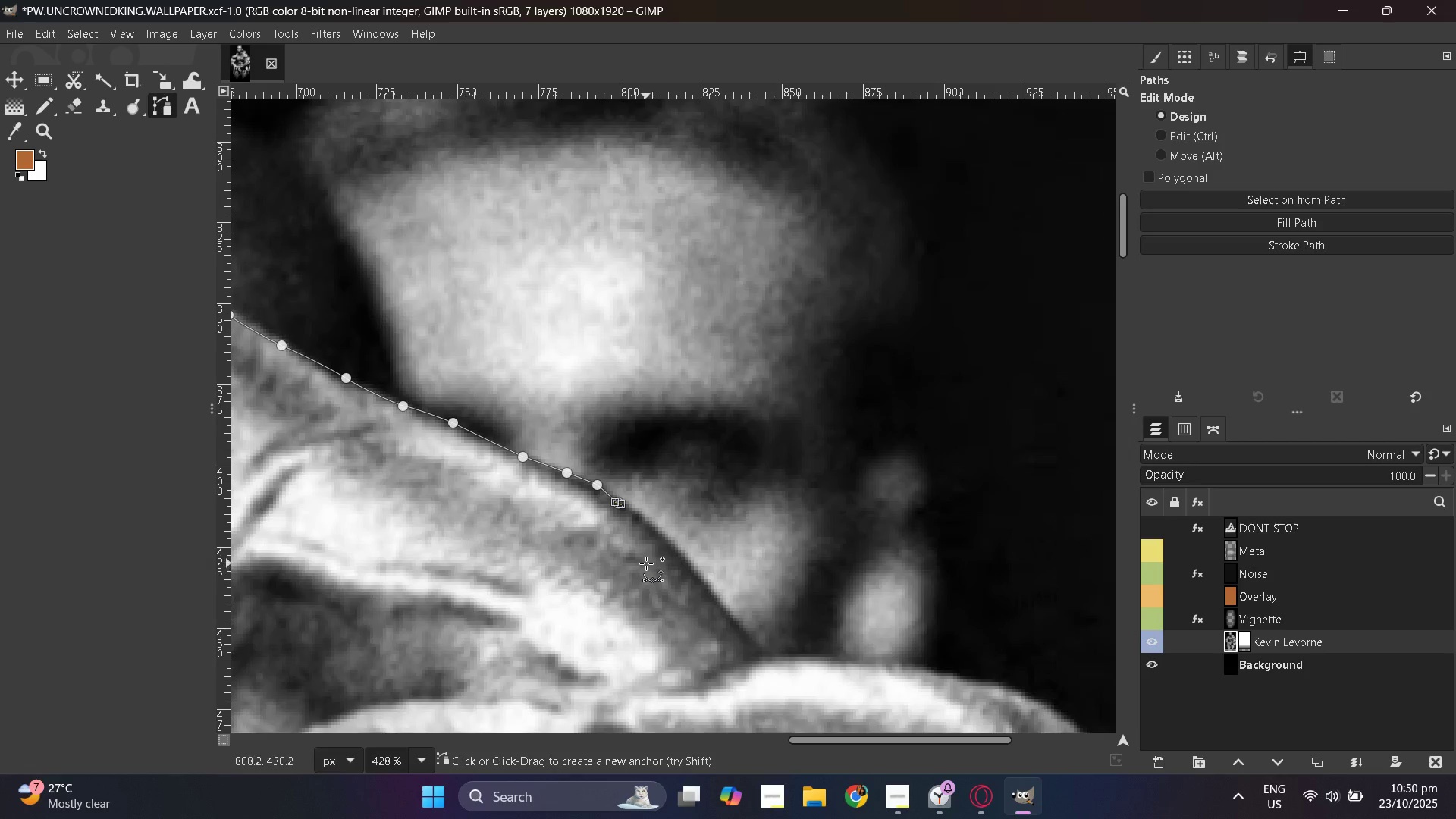 
hold_key(key=ControlLeft, duration=0.37)
 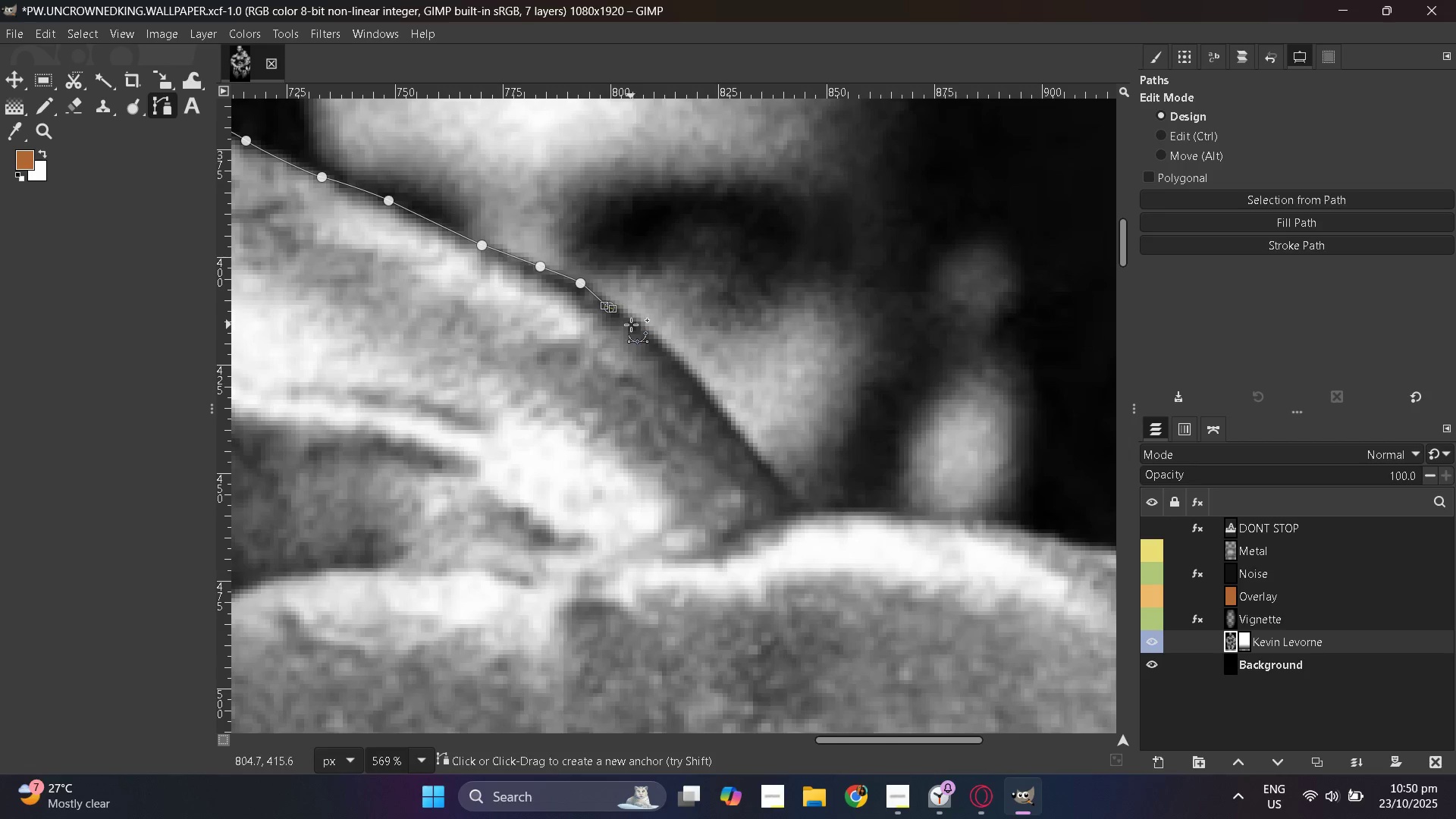 
left_click_drag(start_coordinate=[637, 331], to_coordinate=[641, 334])
 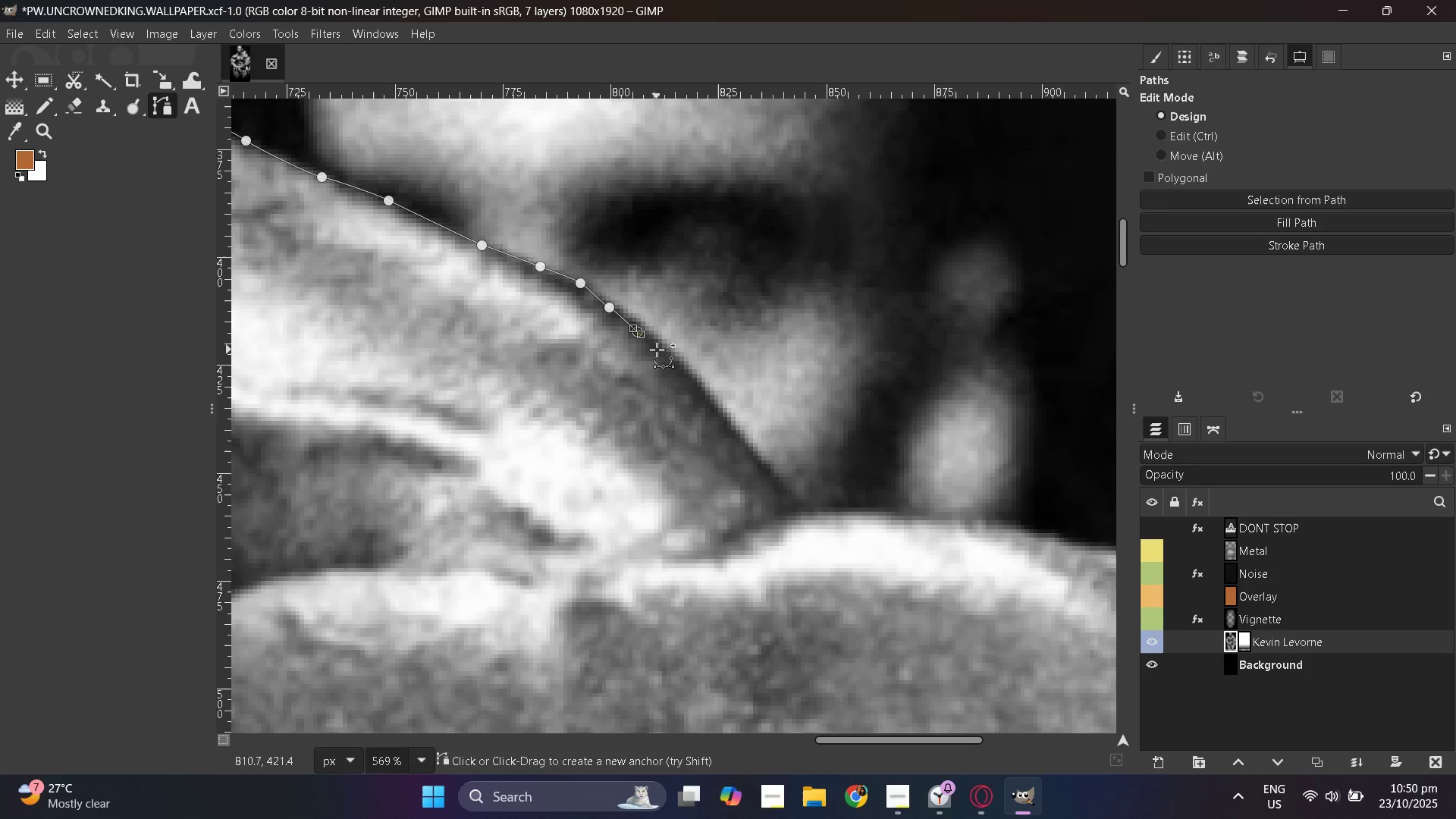 
left_click_drag(start_coordinate=[658, 350], to_coordinate=[665, 355])
 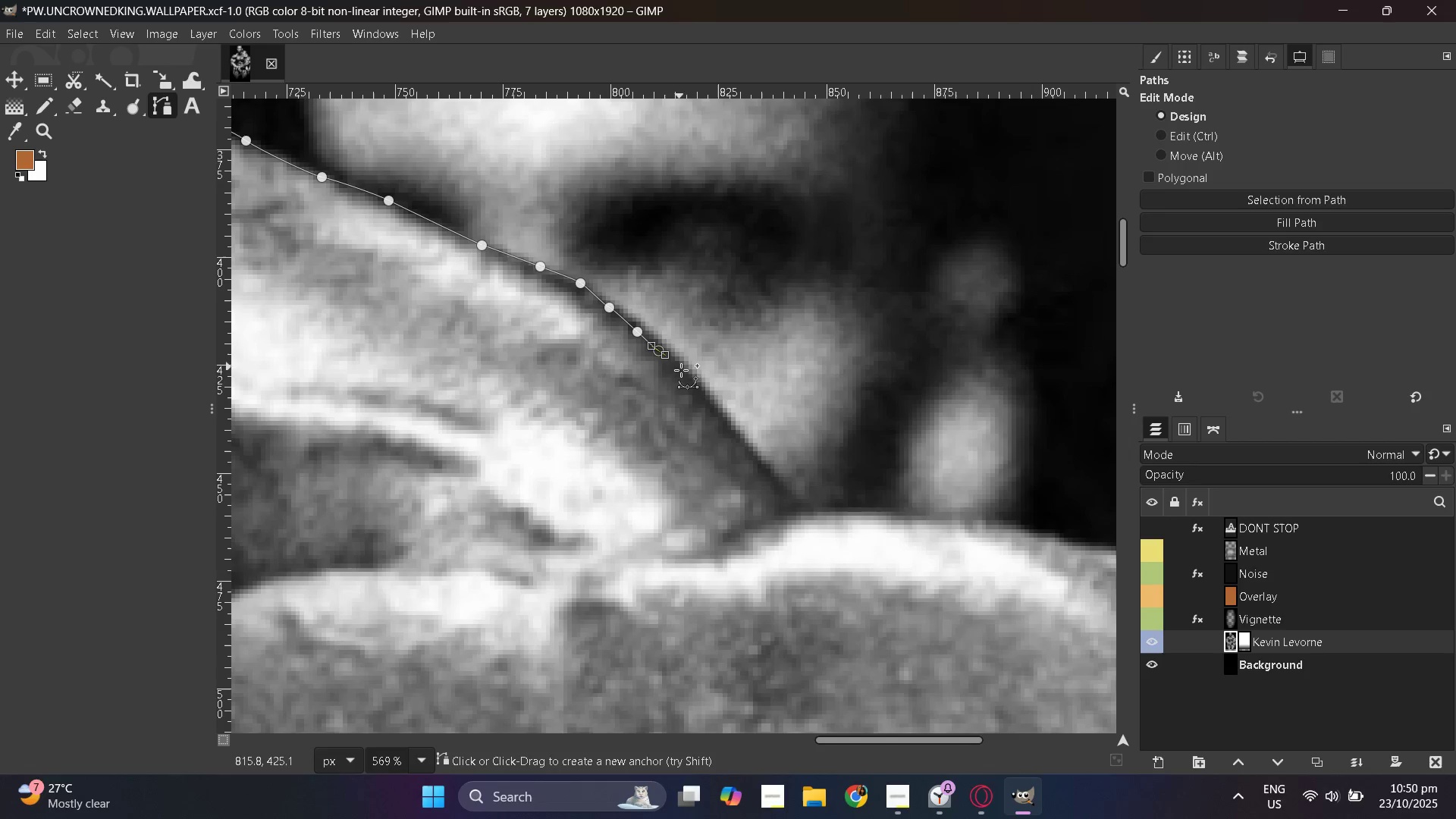 
left_click_drag(start_coordinate=[681, 370], to_coordinate=[687, 377])
 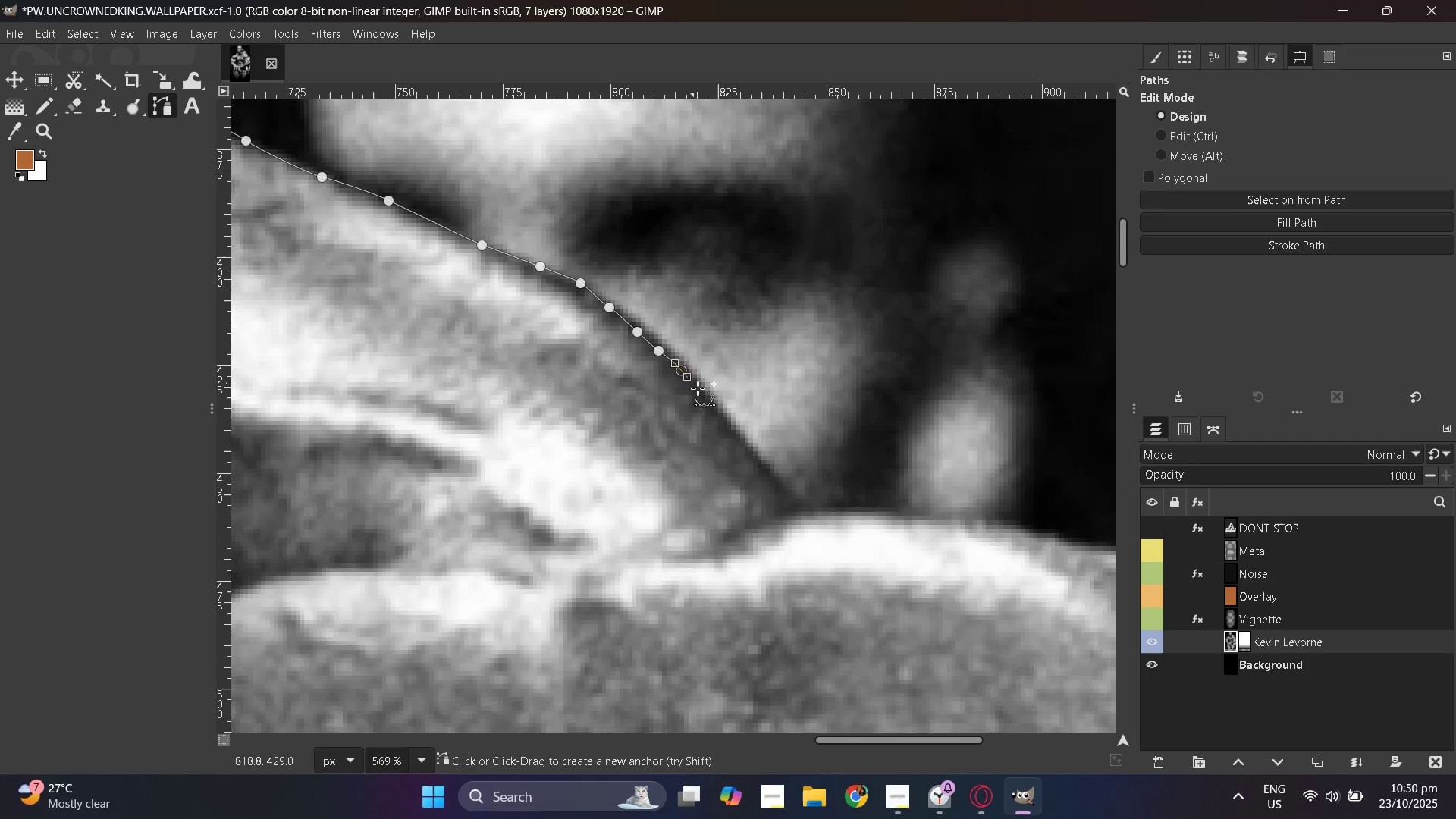 
left_click_drag(start_coordinate=[699, 390], to_coordinate=[707, 396])
 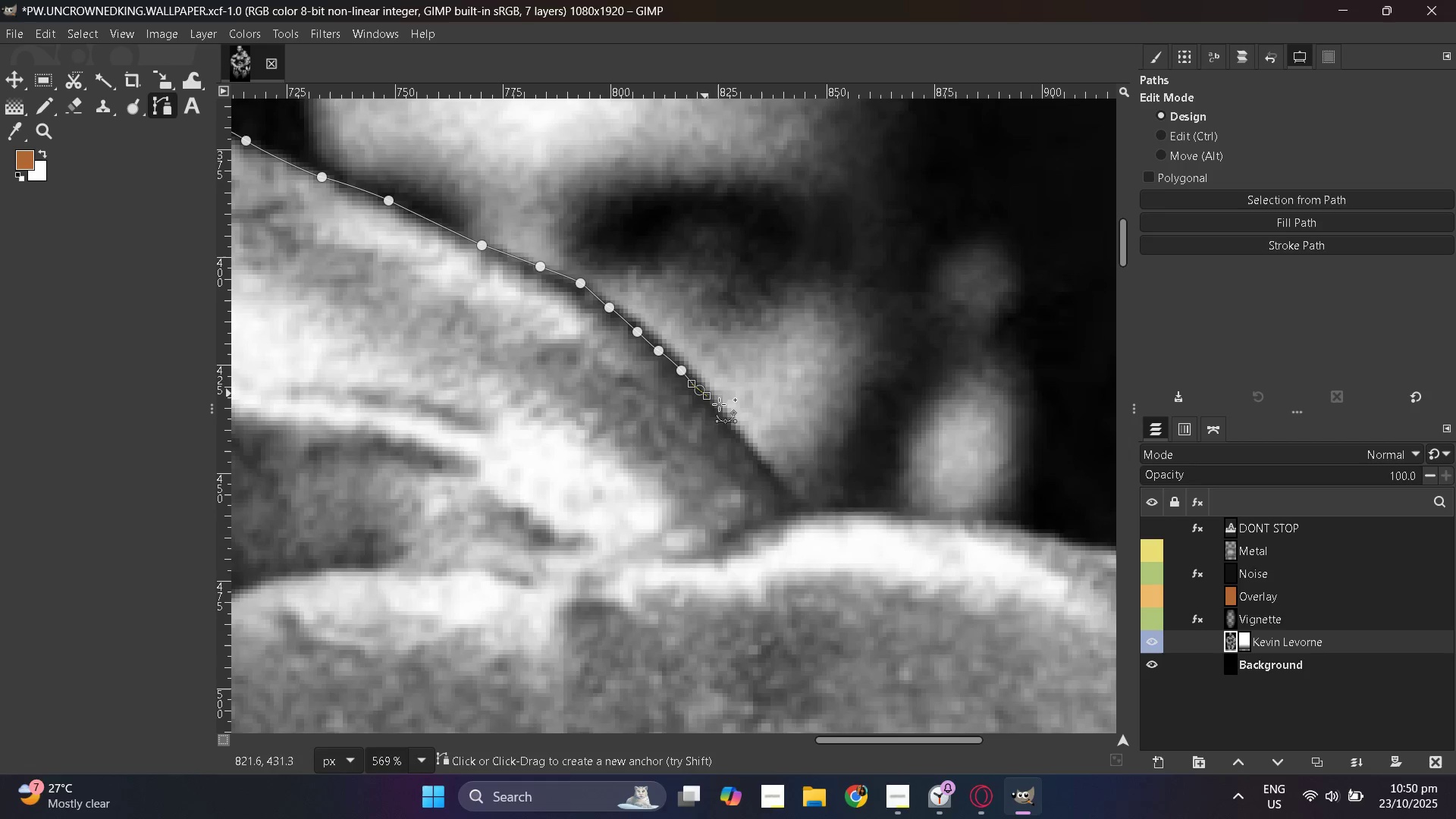 
left_click_drag(start_coordinate=[720, 405], to_coordinate=[725, 410])
 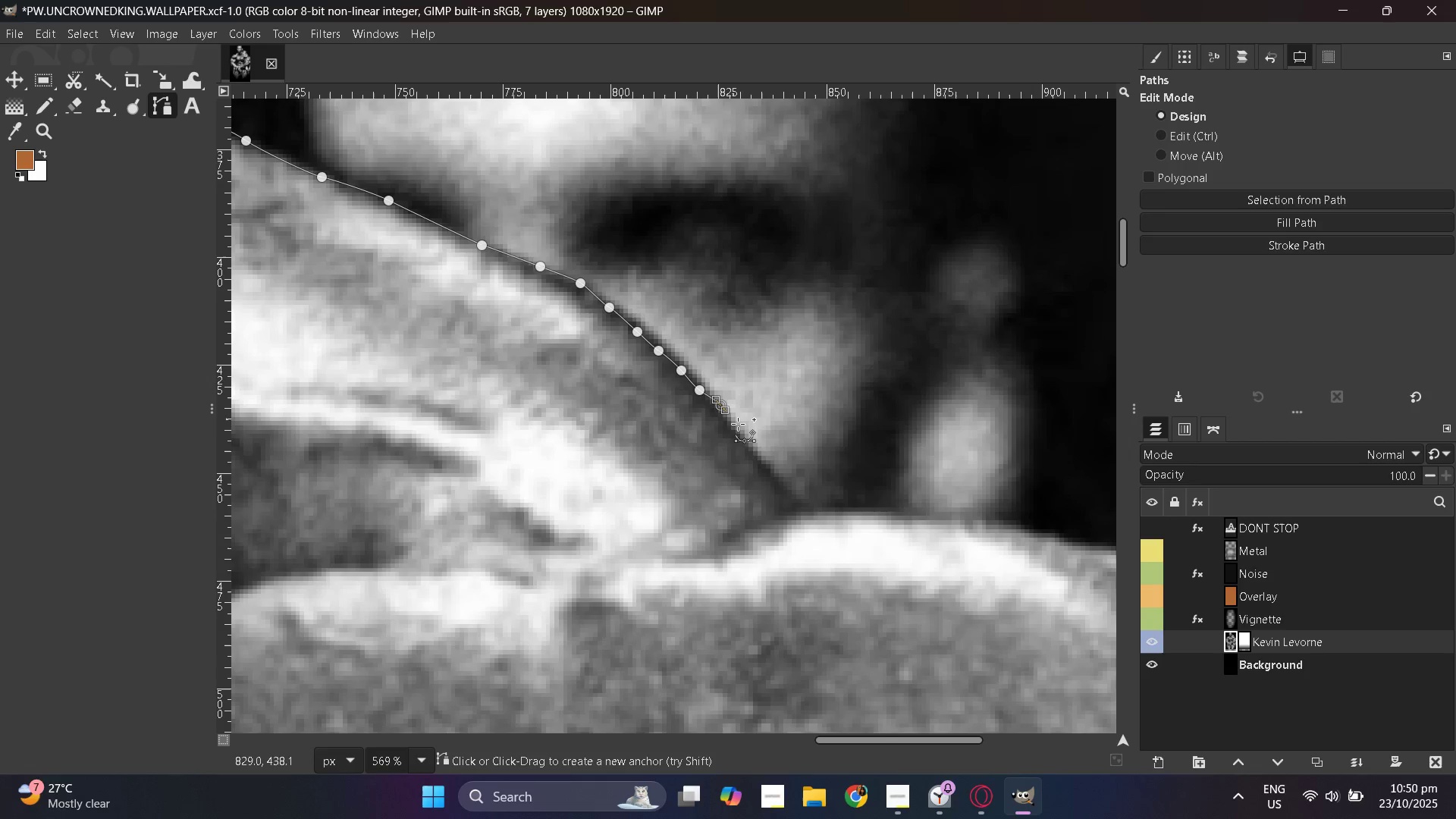 
left_click_drag(start_coordinate=[739, 425], to_coordinate=[744, 431])
 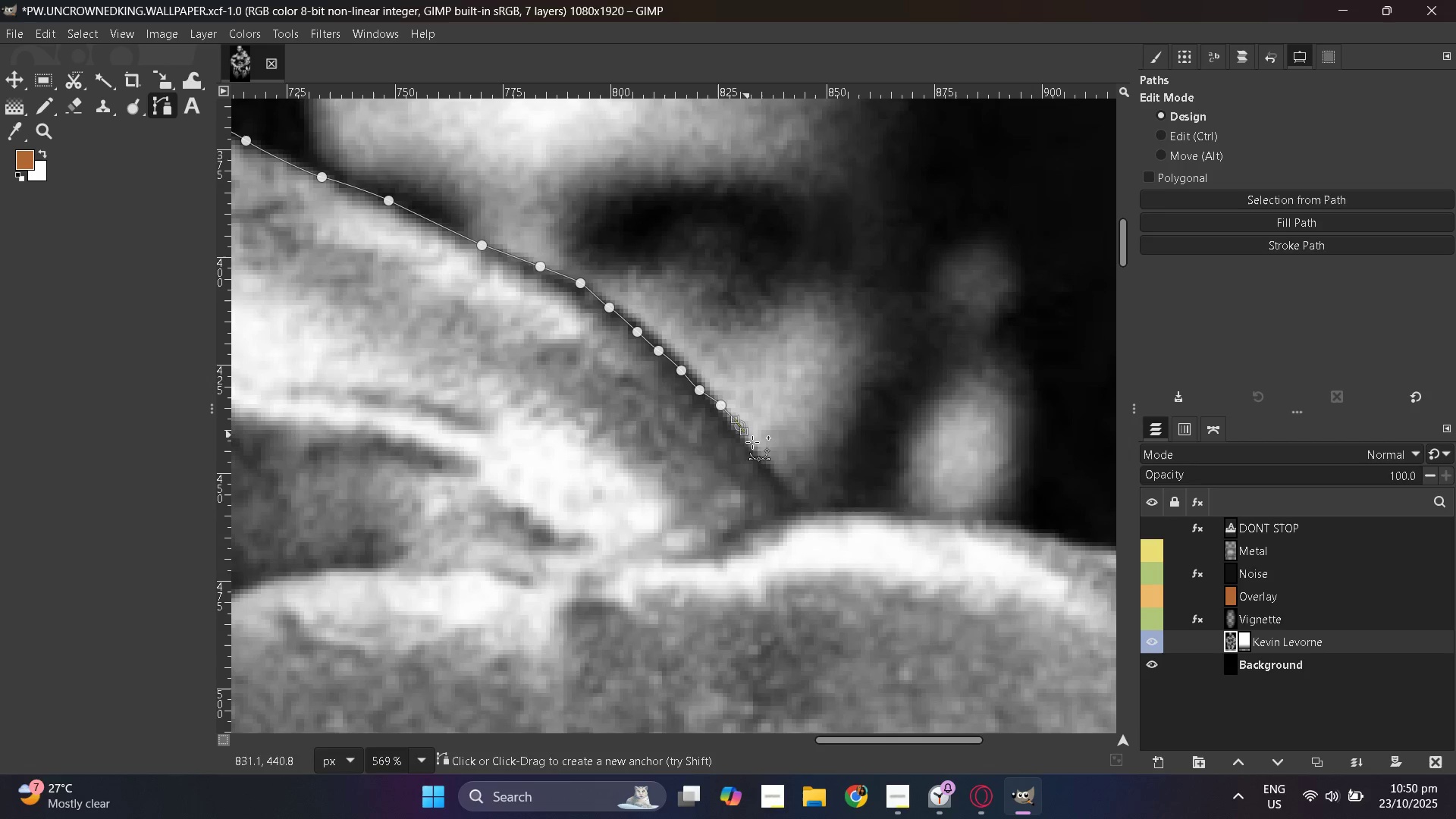 
left_click_drag(start_coordinate=[752, 443], to_coordinate=[758, 453])
 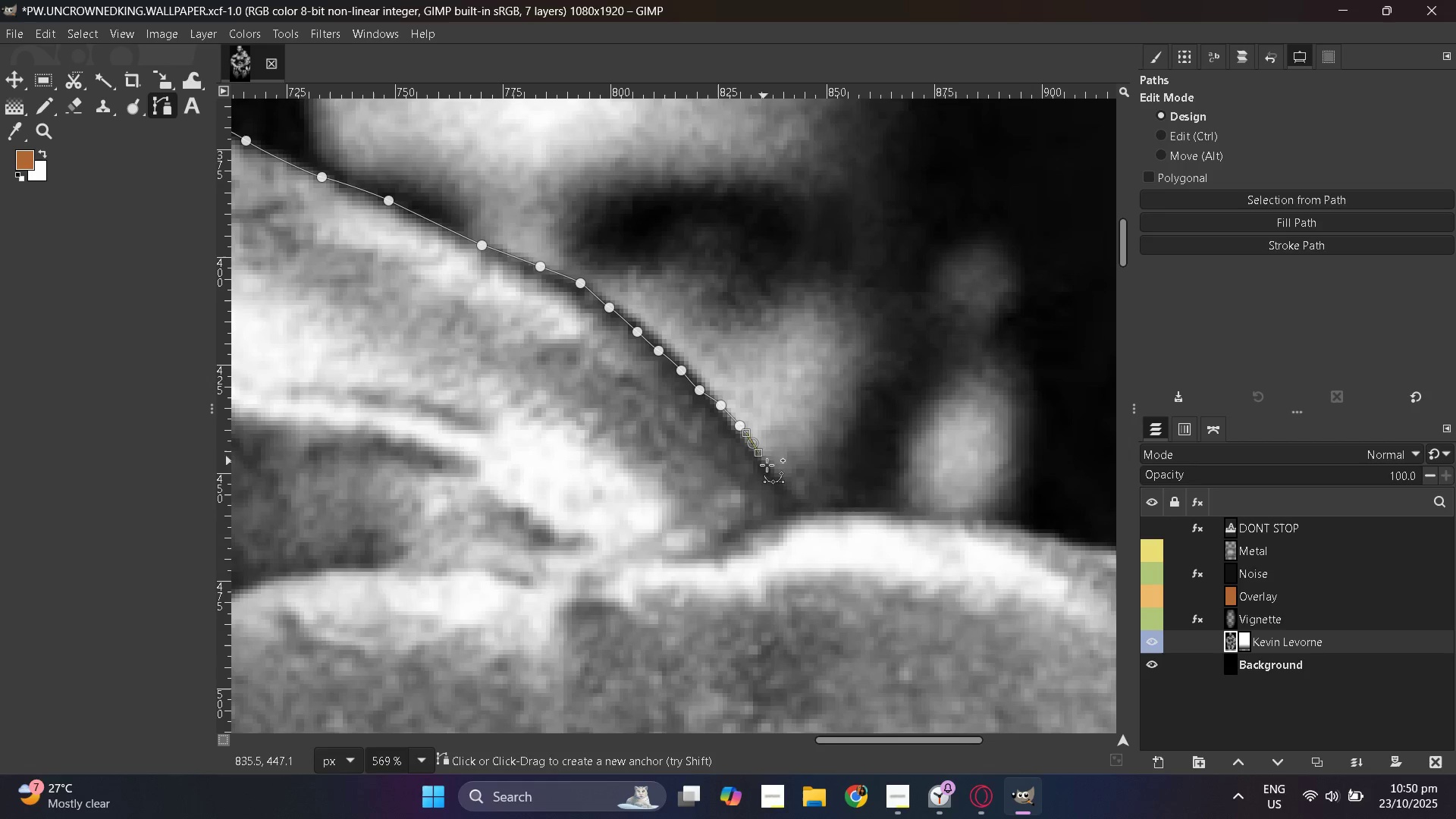 
left_click_drag(start_coordinate=[764, 463], to_coordinate=[770, 469])
 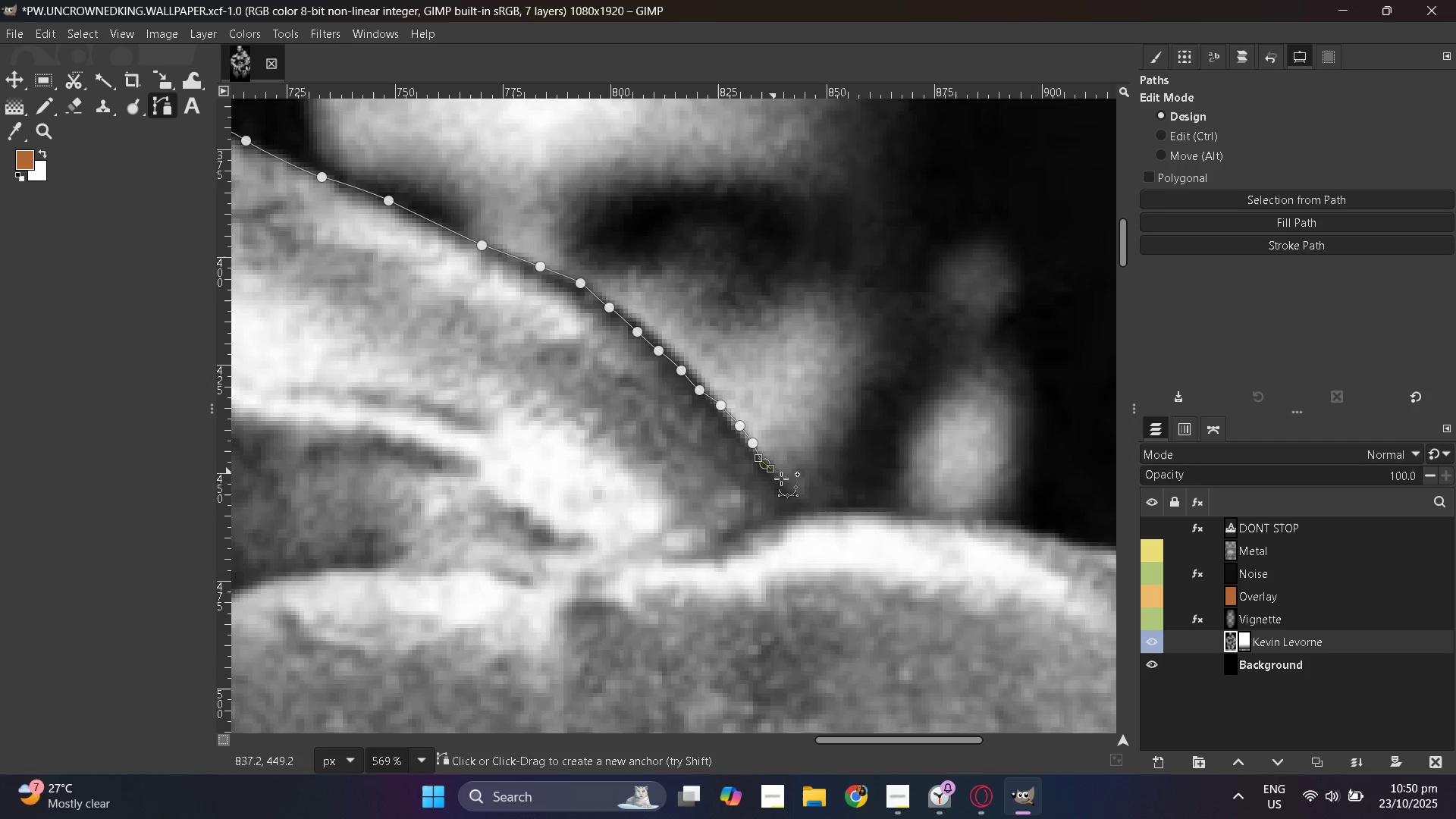 
left_click_drag(start_coordinate=[780, 477], to_coordinate=[787, 484])
 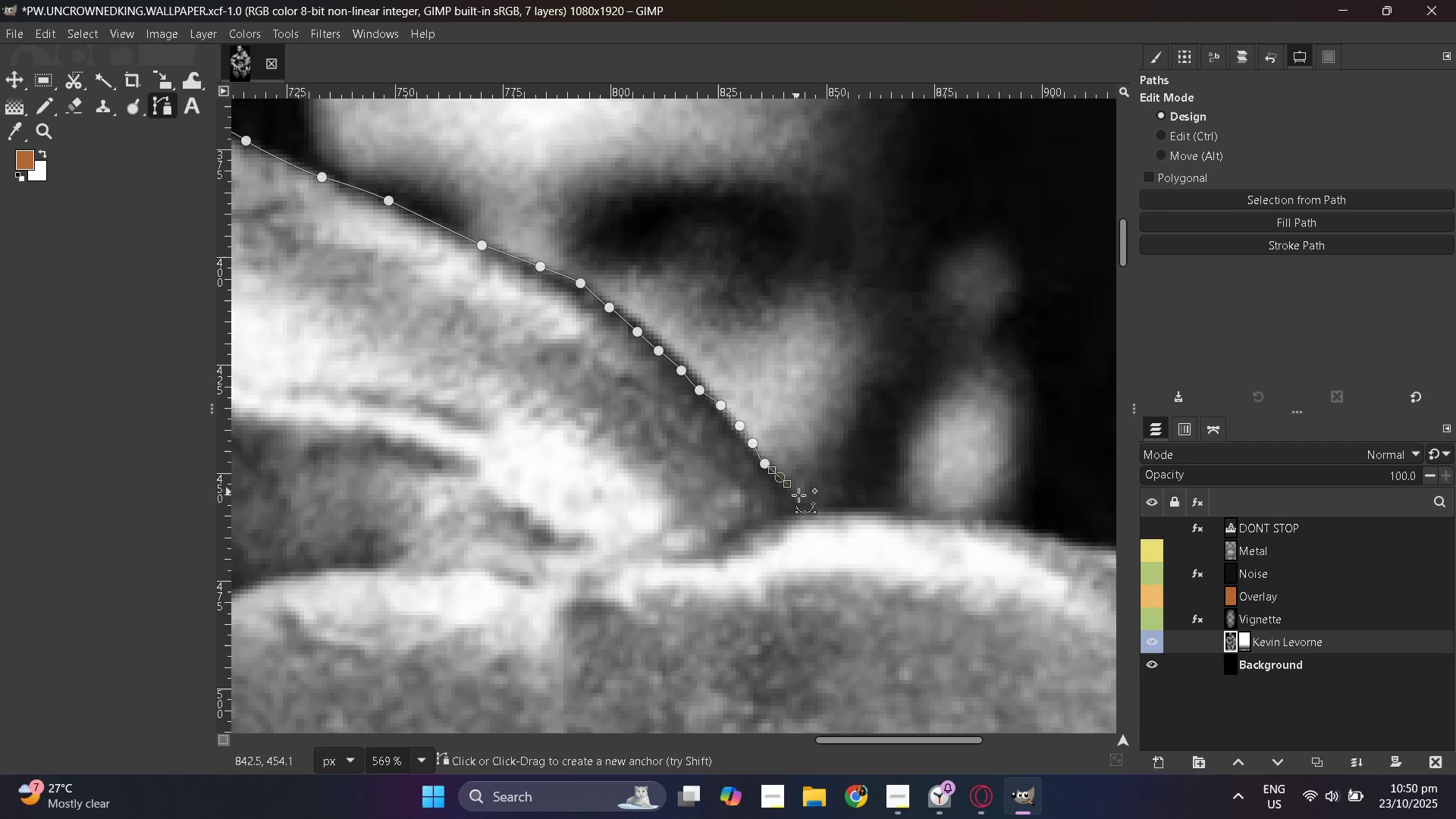 
left_click_drag(start_coordinate=[797, 494], to_coordinate=[802, 498])
 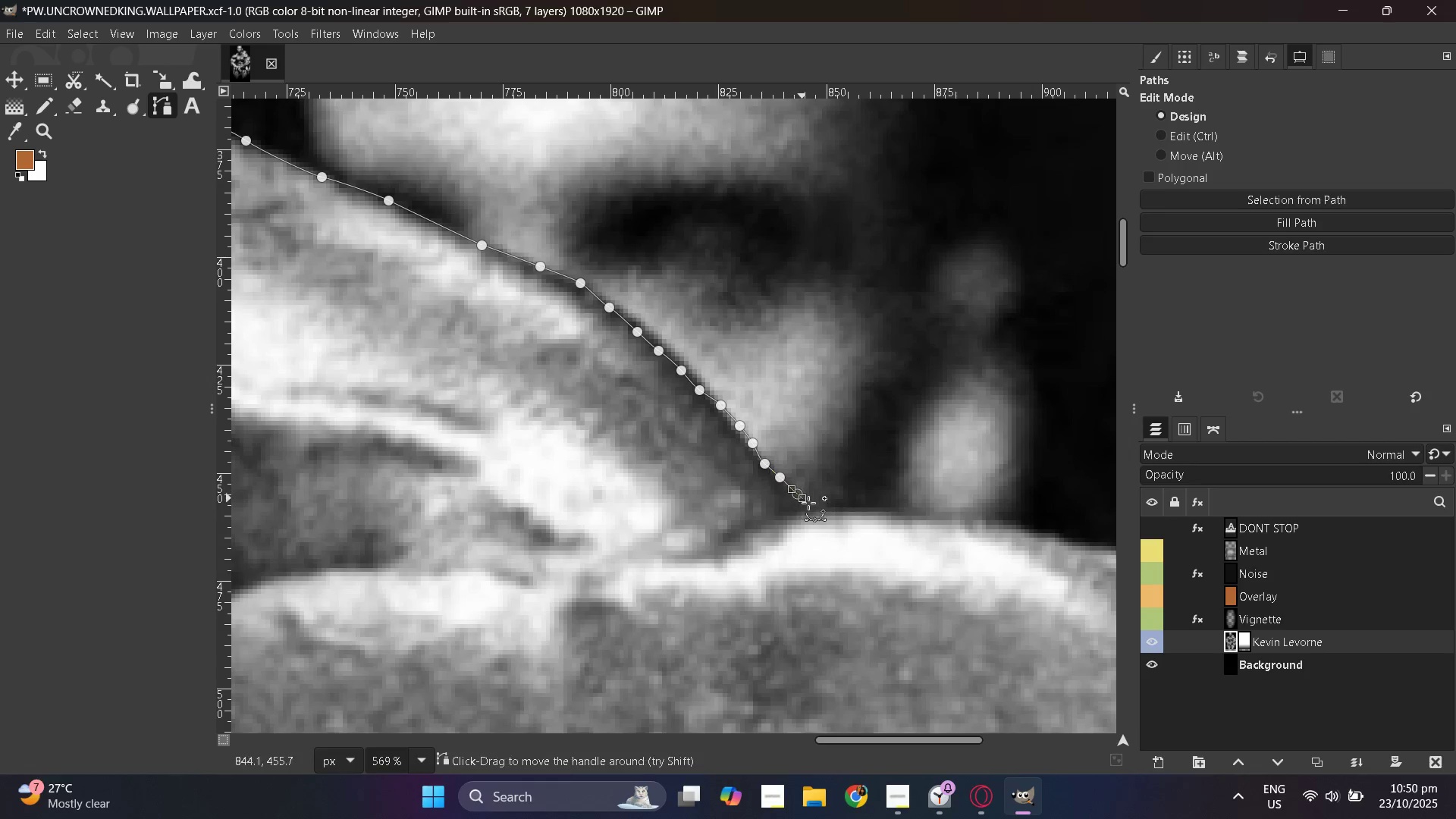 
left_click_drag(start_coordinate=[809, 504], to_coordinate=[815, 507])
 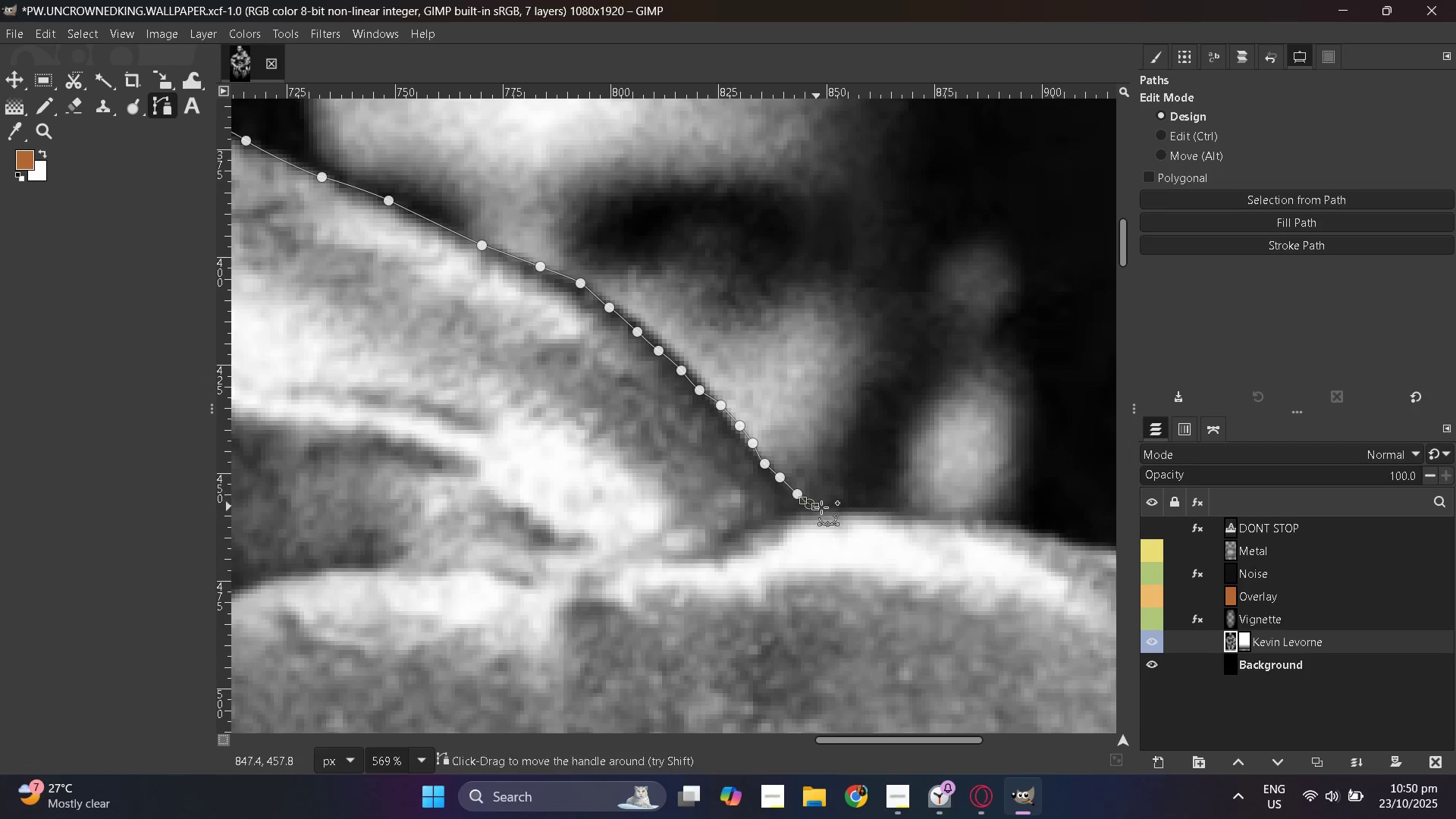 
left_click_drag(start_coordinate=[824, 509], to_coordinate=[833, 509])
 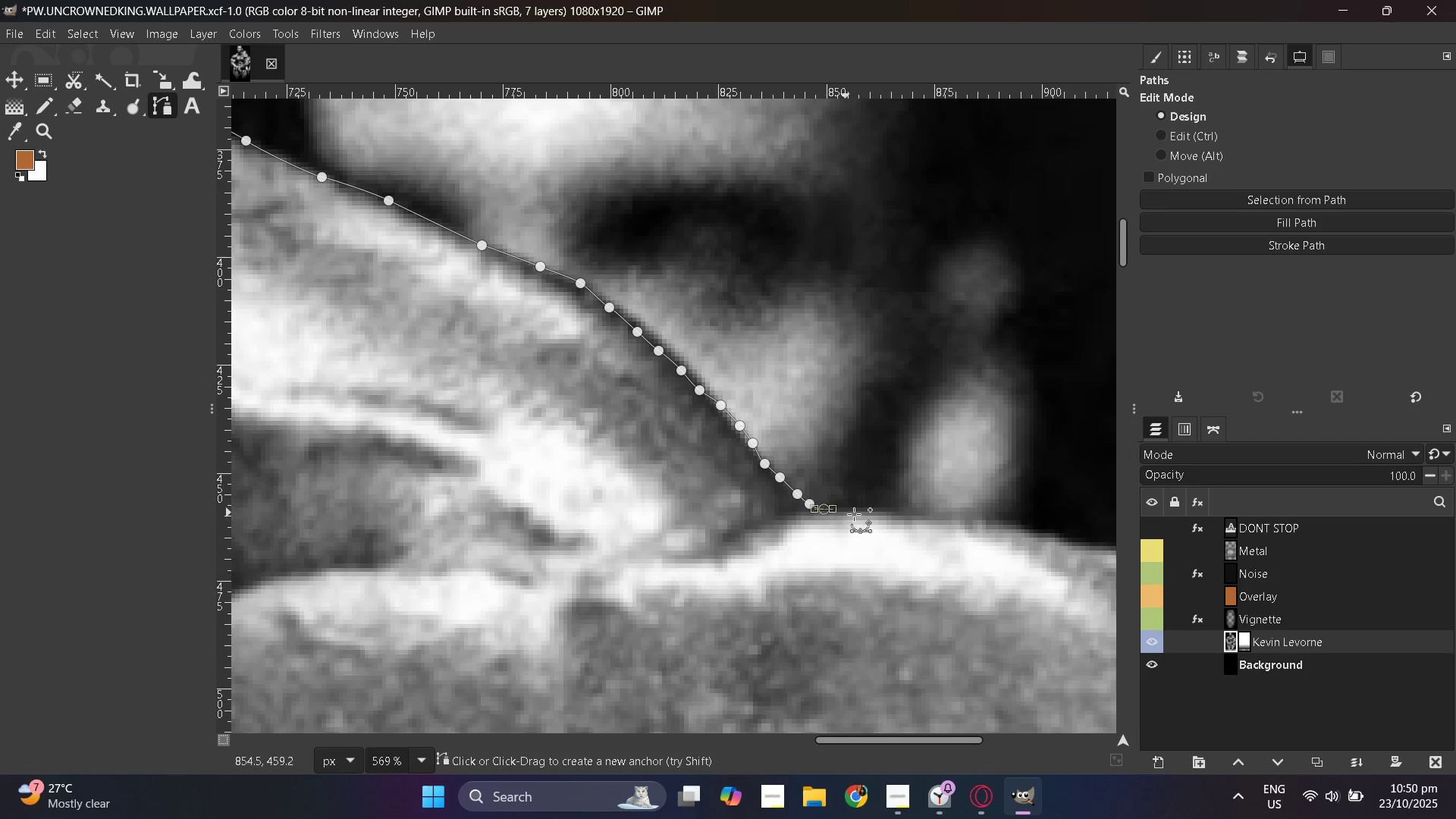 
left_click_drag(start_coordinate=[852, 514], to_coordinate=[863, 516])
 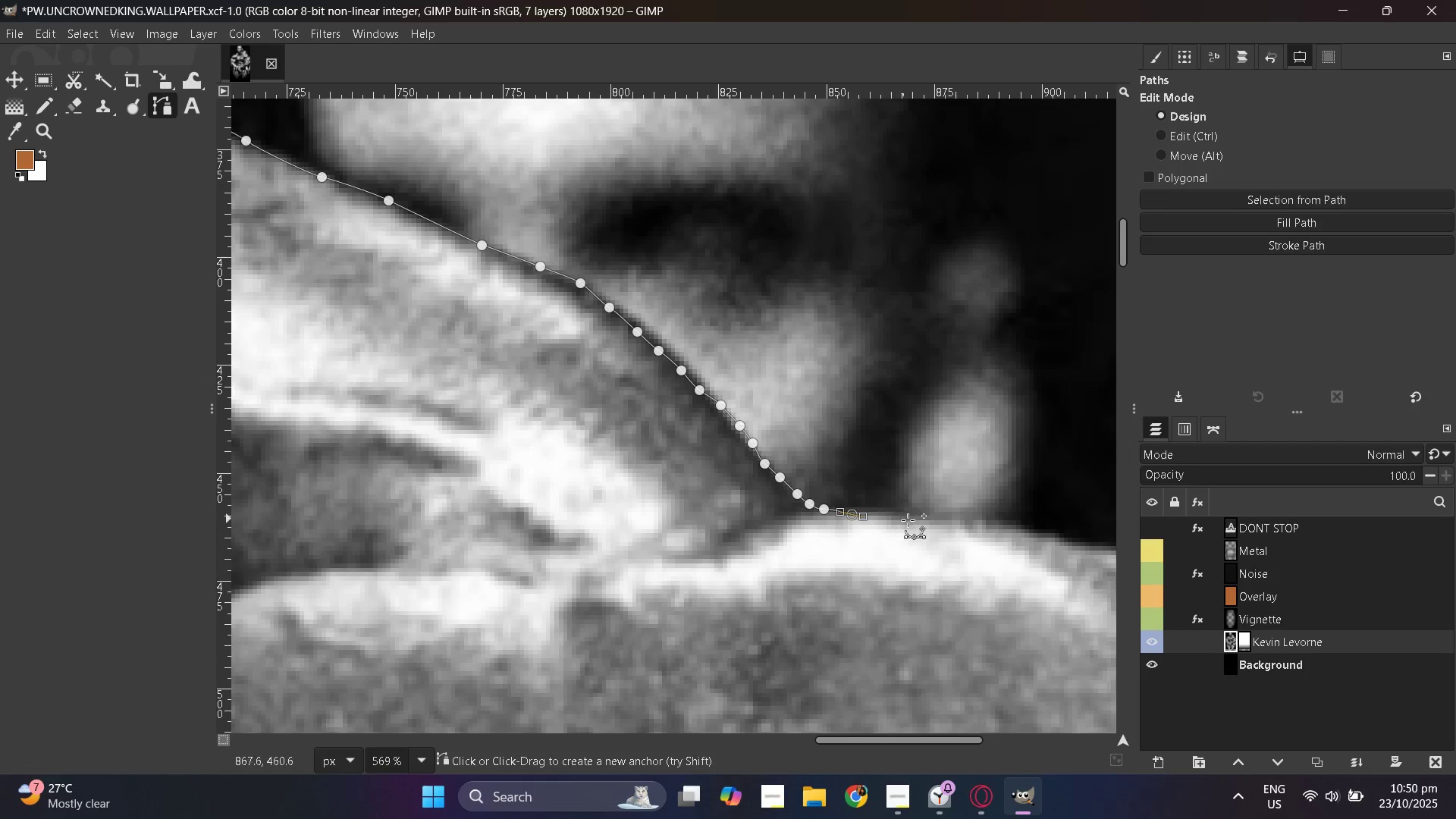 
left_click_drag(start_coordinate=[912, 520], to_coordinate=[924, 522])
 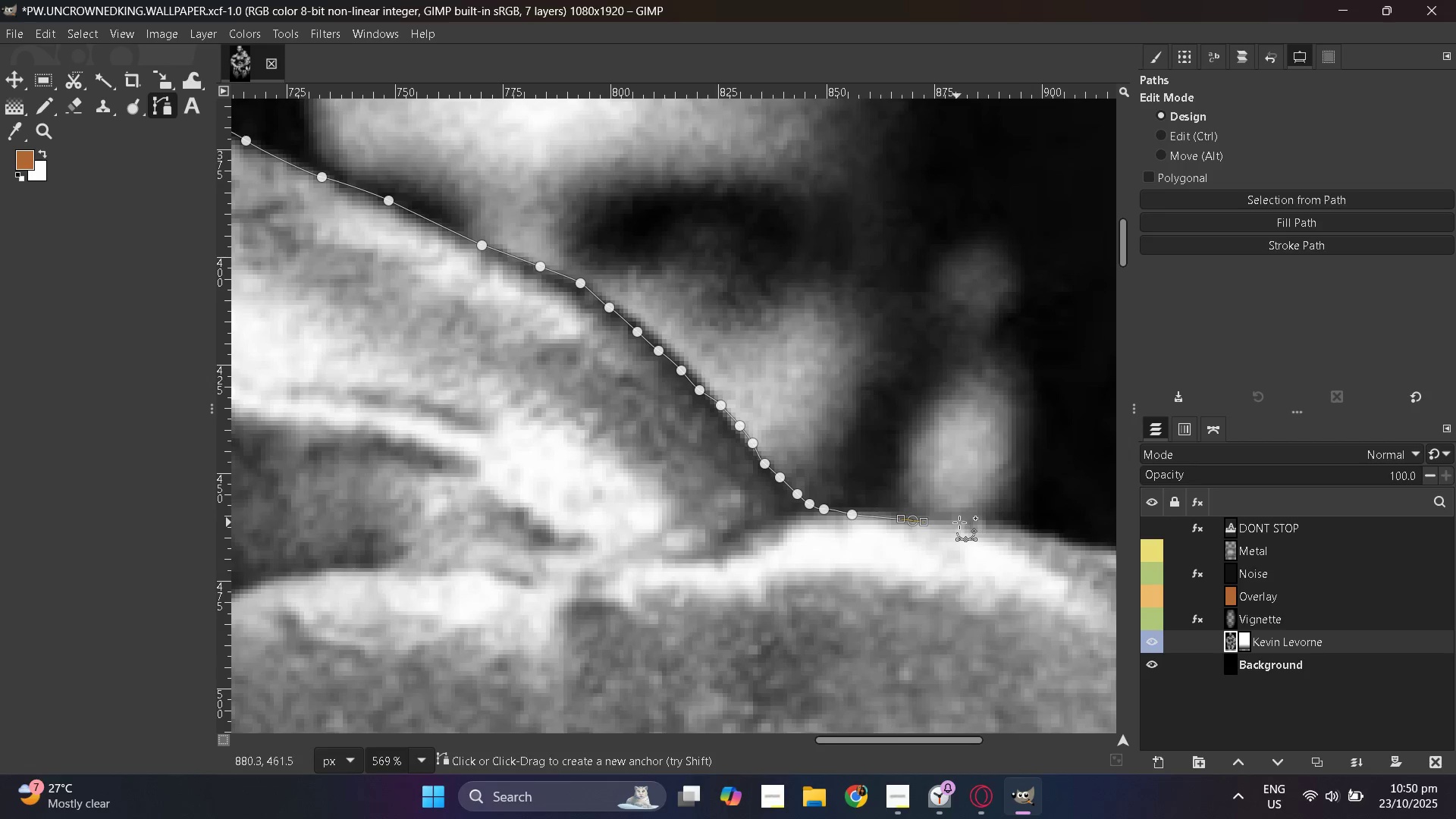 
left_click_drag(start_coordinate=[964, 524], to_coordinate=[969, 524])
 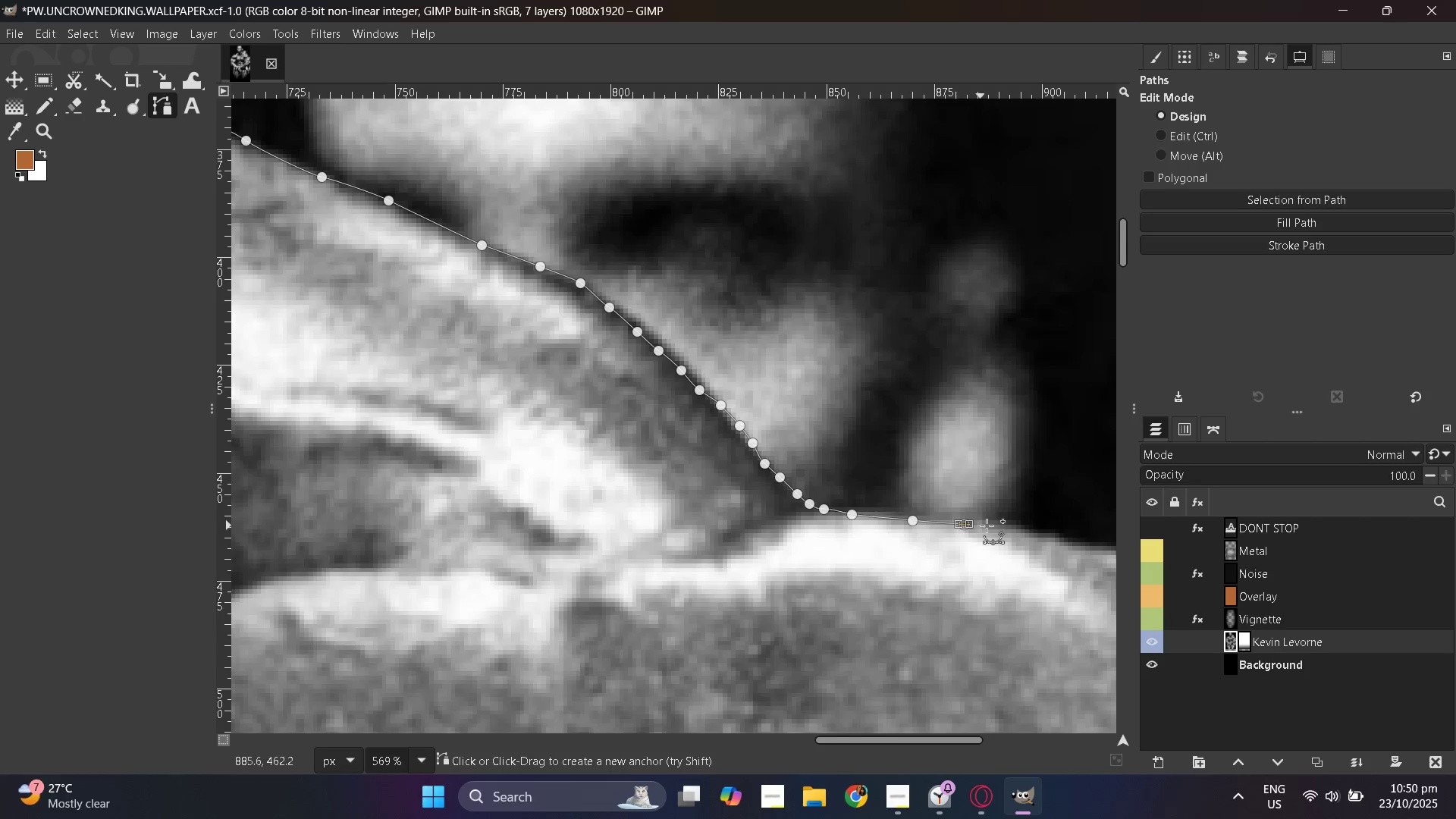 
left_click_drag(start_coordinate=[995, 526], to_coordinate=[1003, 528])
 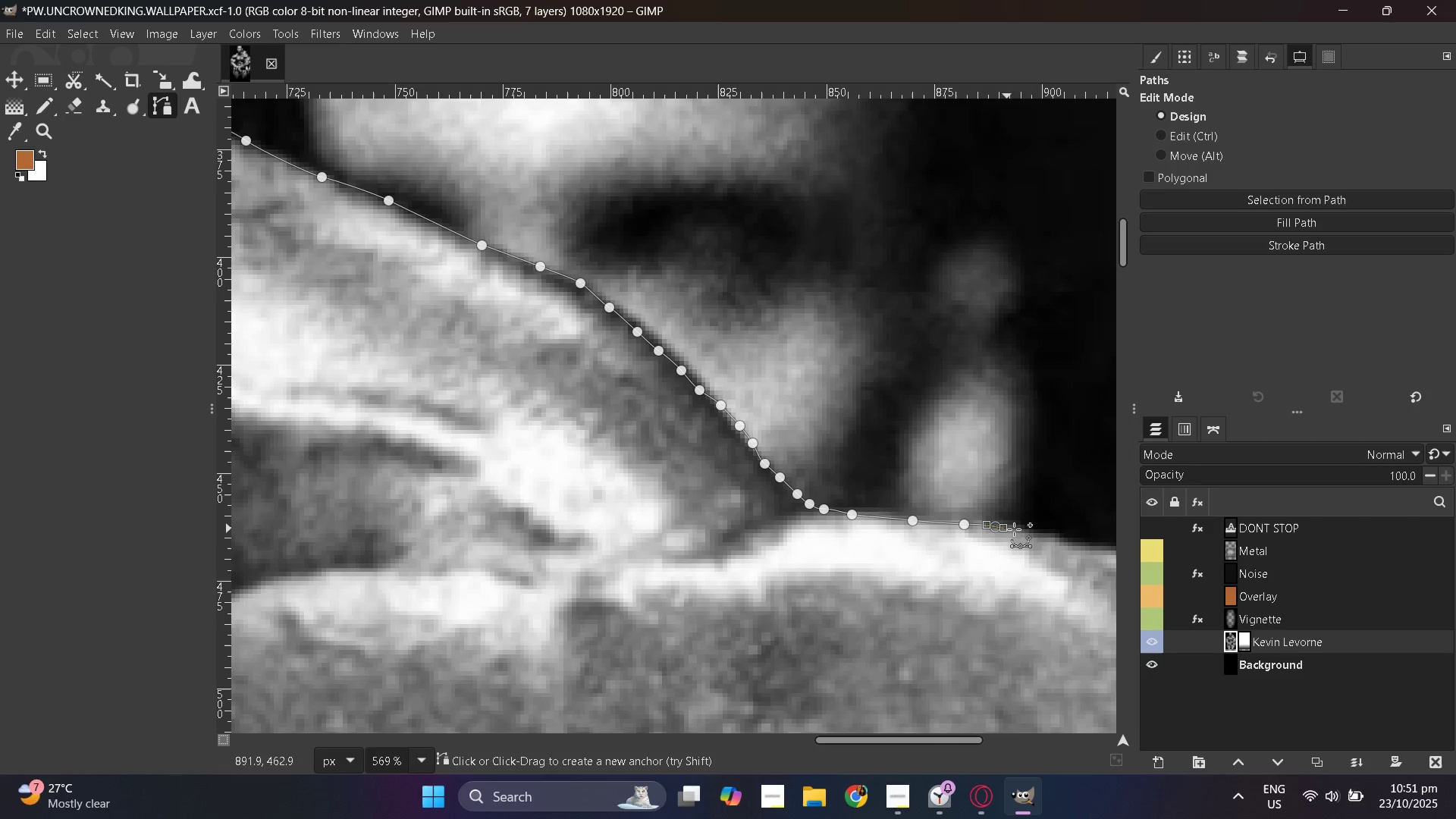 
left_click_drag(start_coordinate=[1014, 529], to_coordinate=[1025, 532])
 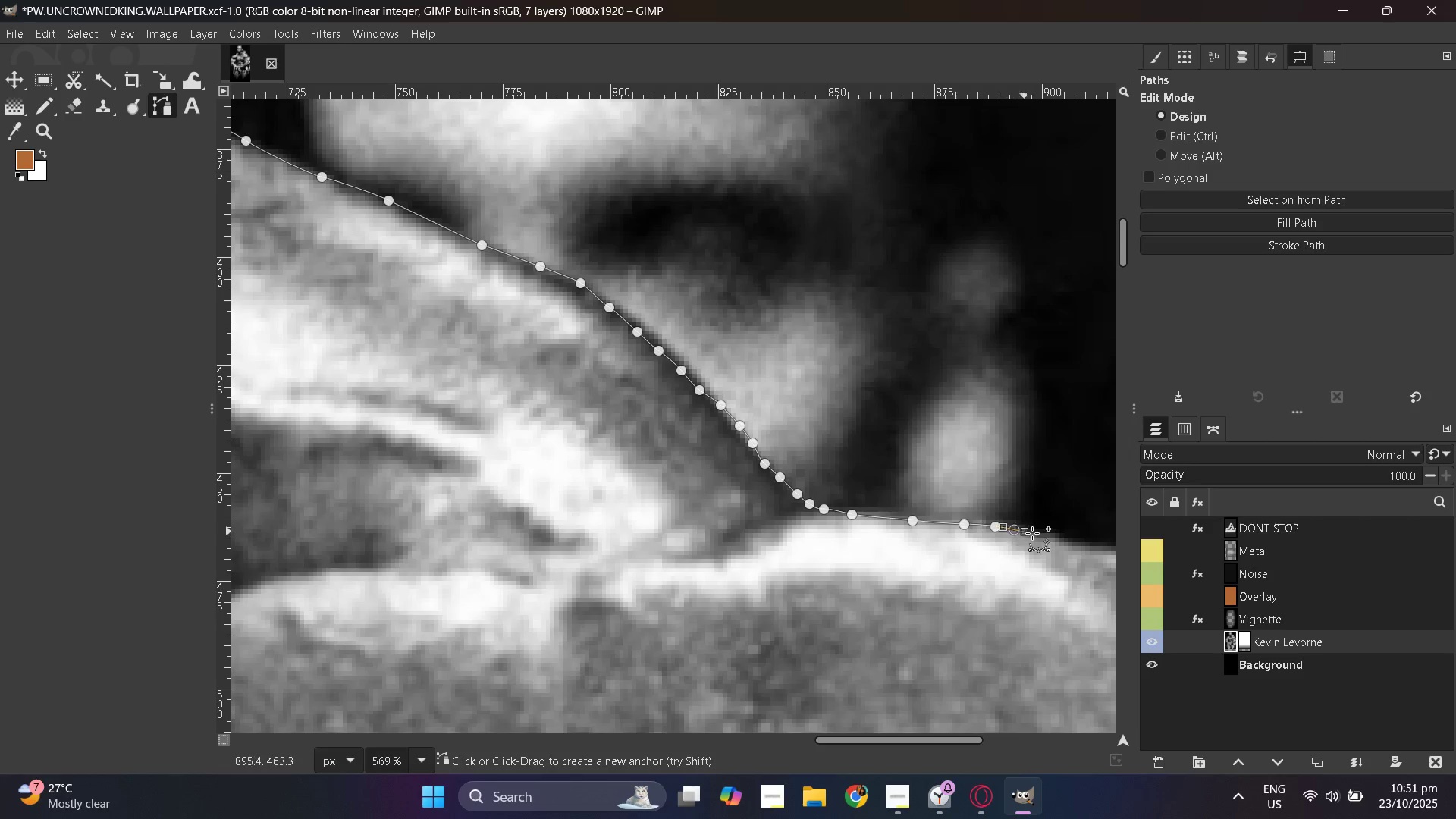 
left_click_drag(start_coordinate=[1033, 534], to_coordinate=[1049, 538])
 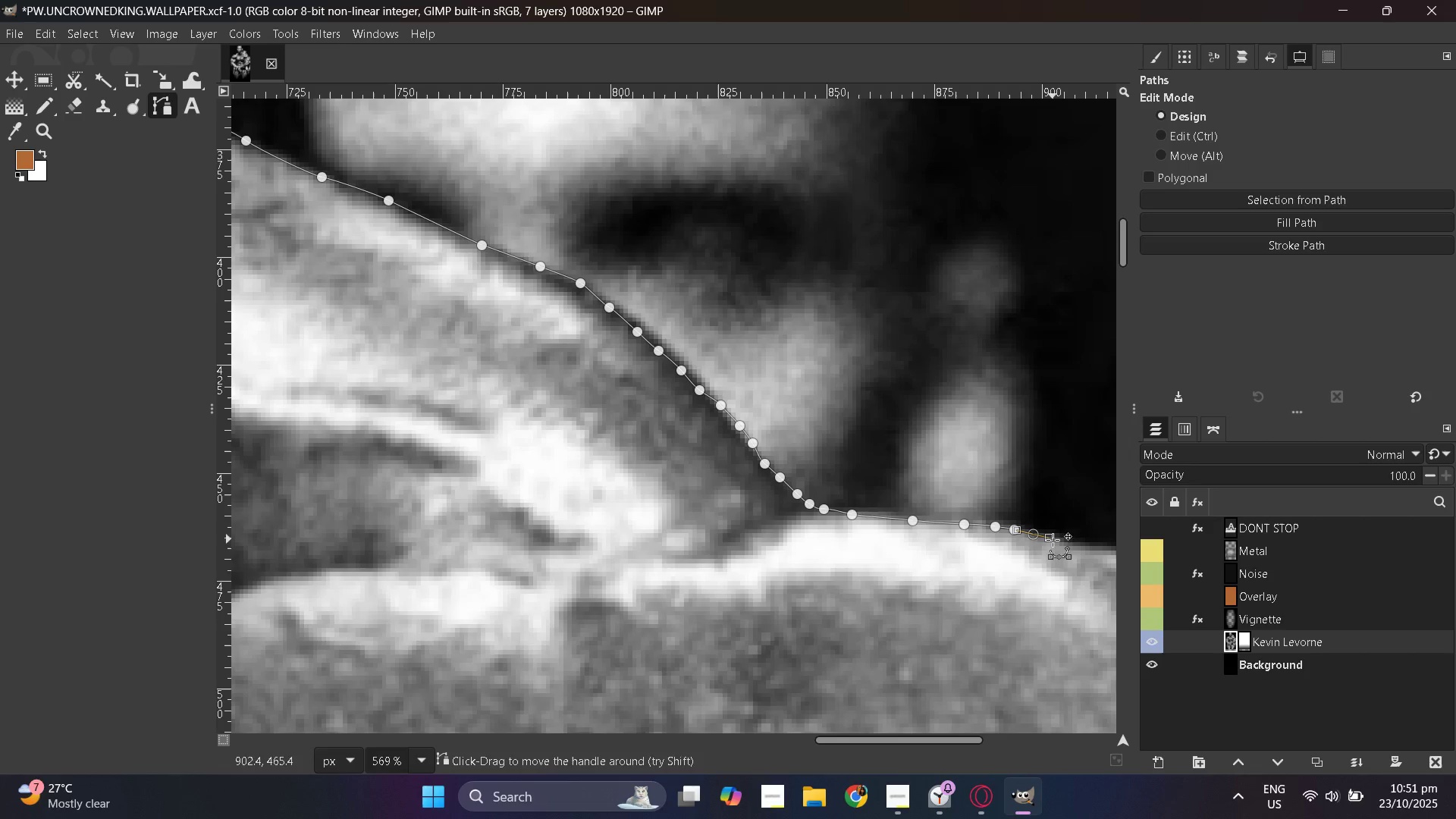 
hold_key(key=ControlLeft, duration=1.52)
scroll: coordinate [815, 575], scroll_direction: none, amount: 0.0
 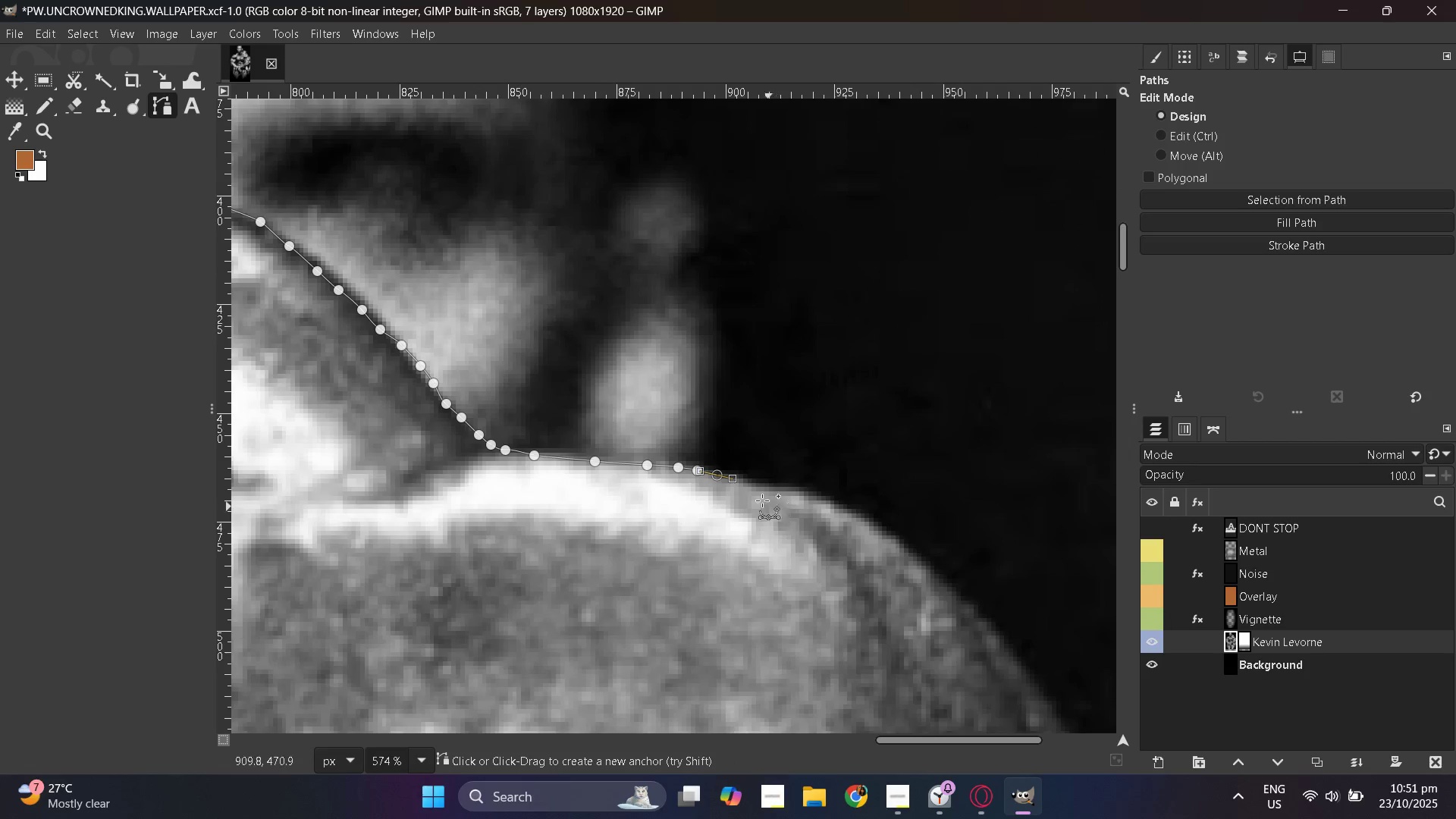 
hold_key(key=ControlLeft, duration=0.66)
 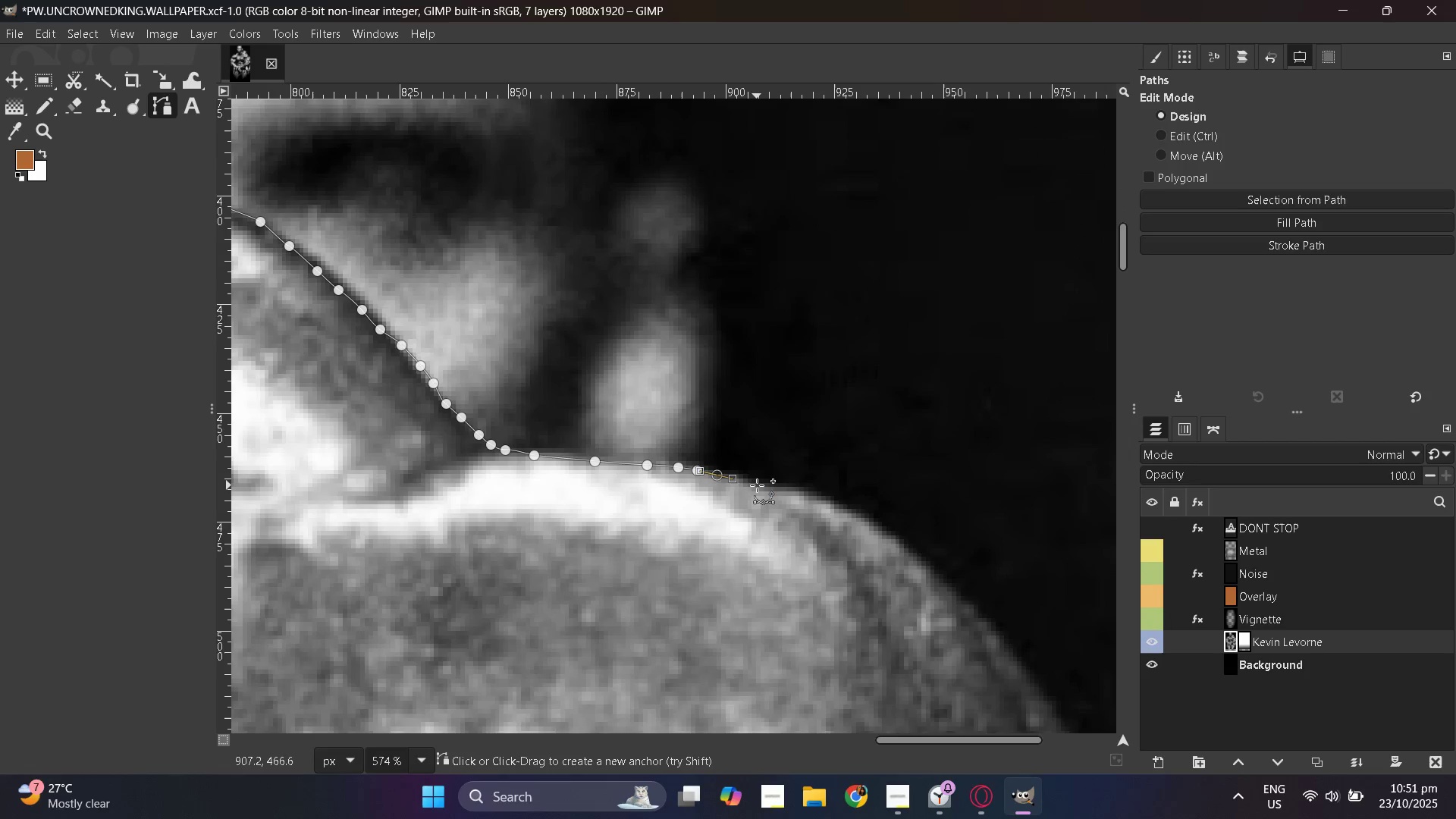 
left_click_drag(start_coordinate=[760, 485], to_coordinate=[766, 485])
 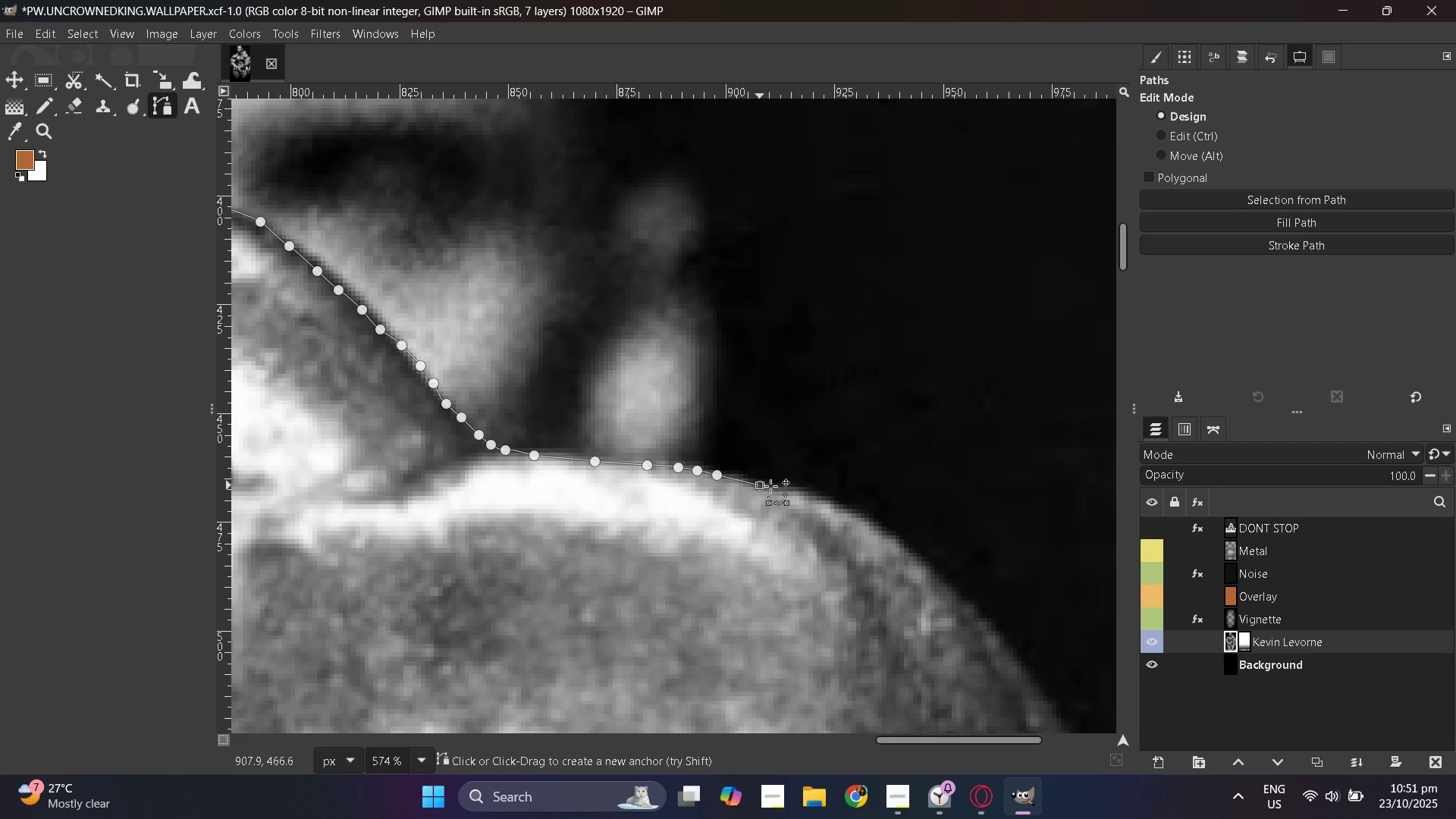 
left_click_drag(start_coordinate=[786, 488], to_coordinate=[792, 488])
 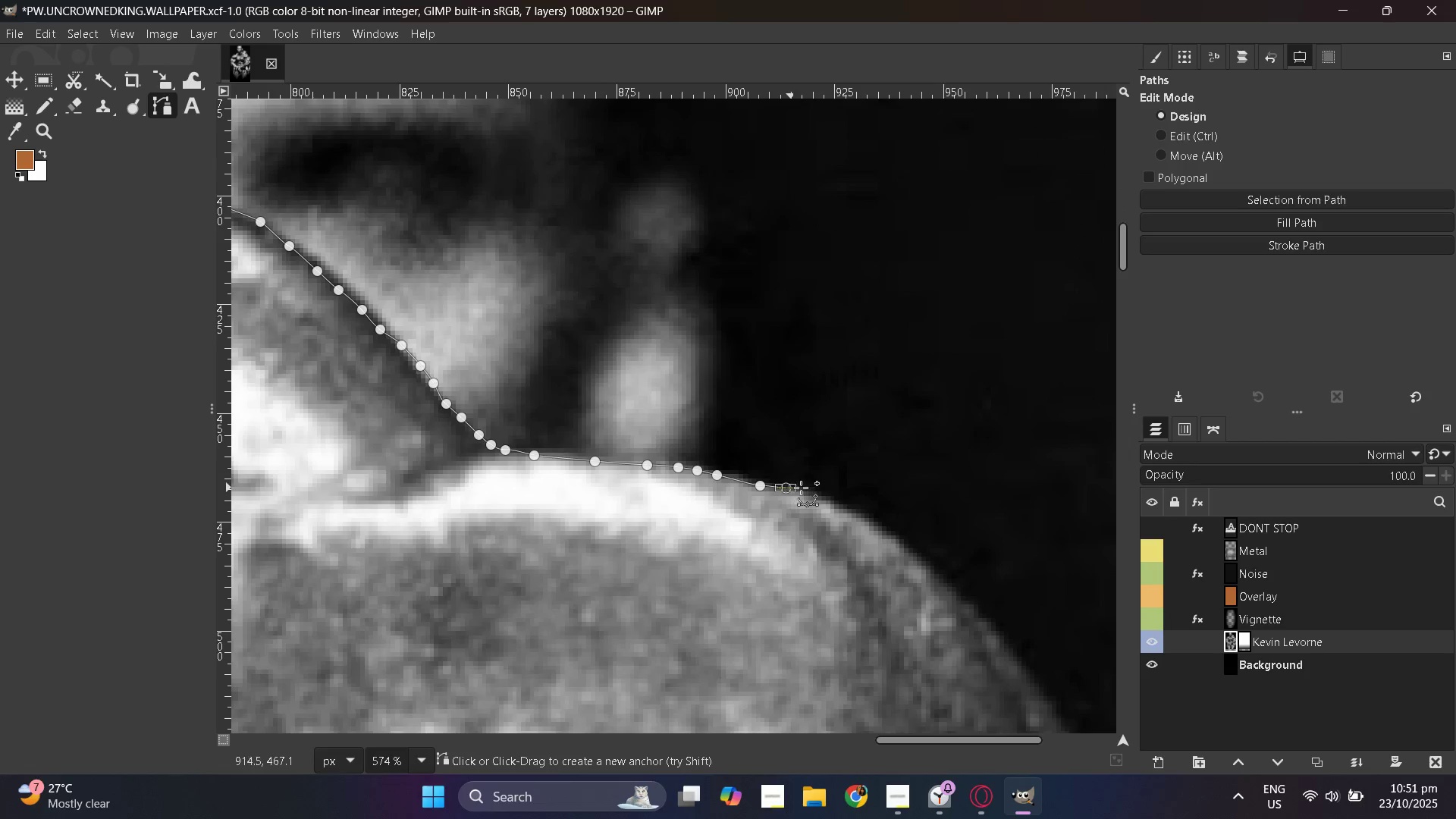 
left_click_drag(start_coordinate=[802, 488], to_coordinate=[809, 491])
 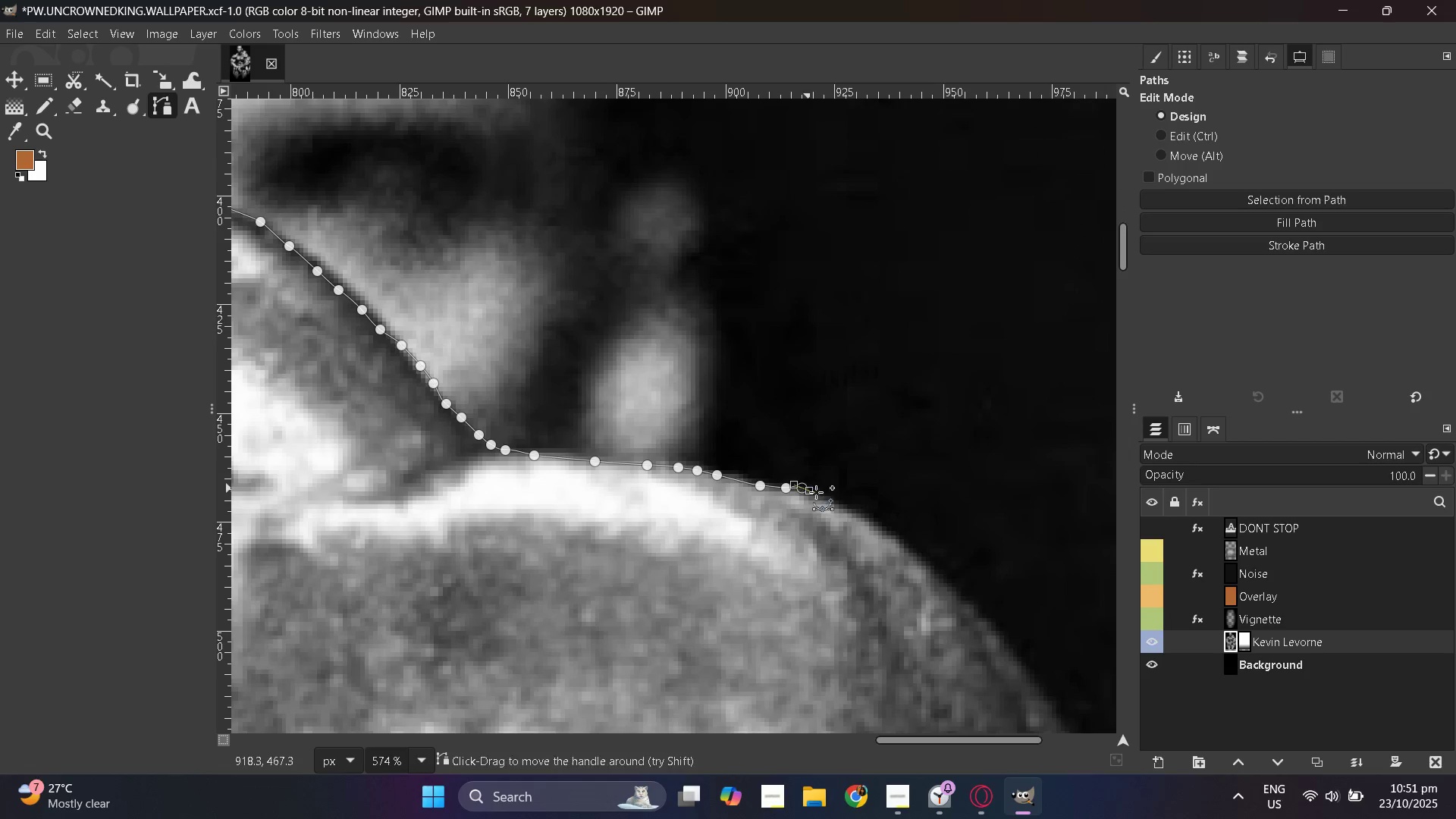 
left_click_drag(start_coordinate=[821, 494], to_coordinate=[832, 501])
 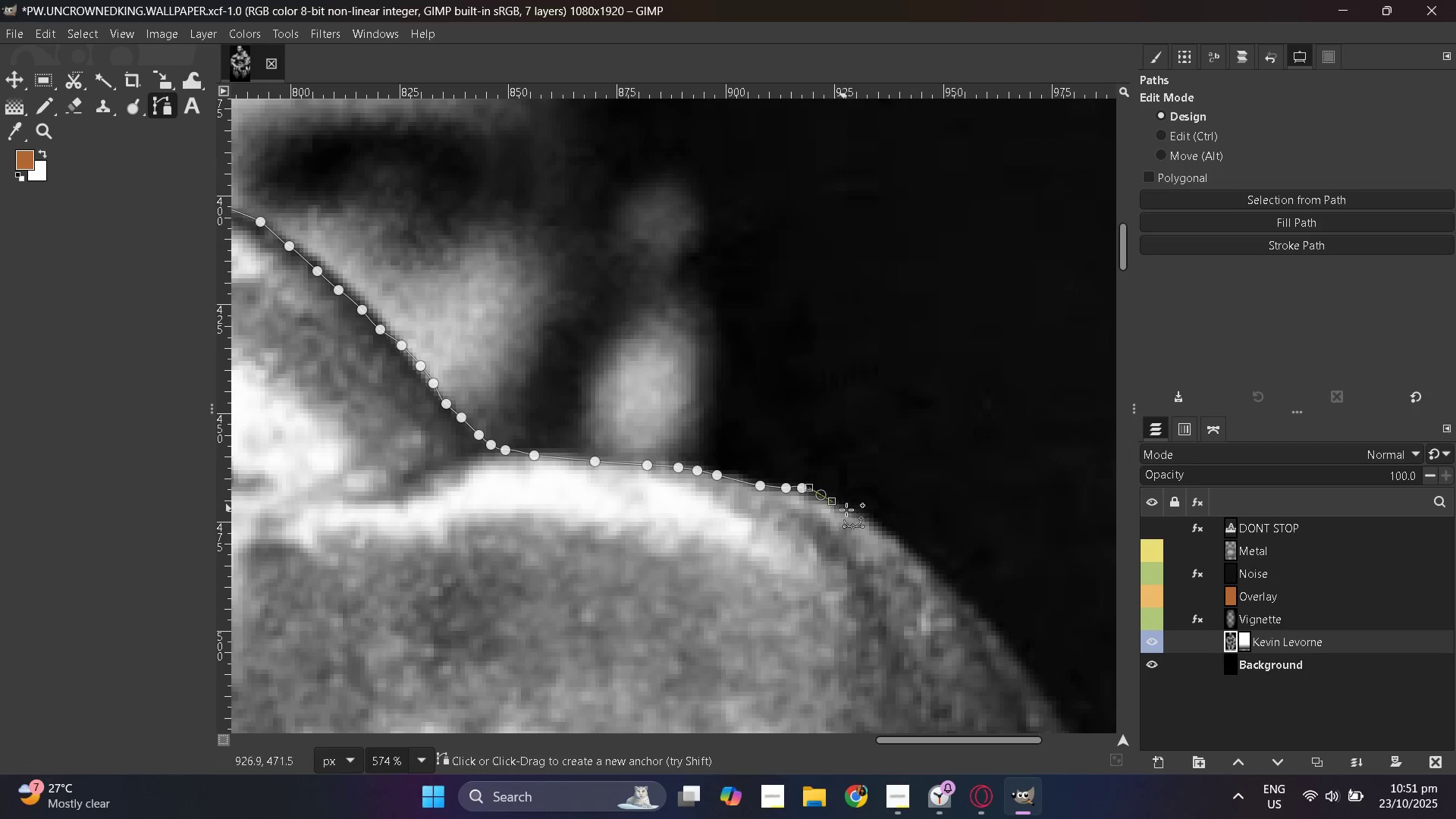 
left_click_drag(start_coordinate=[846, 510], to_coordinate=[861, 518])
 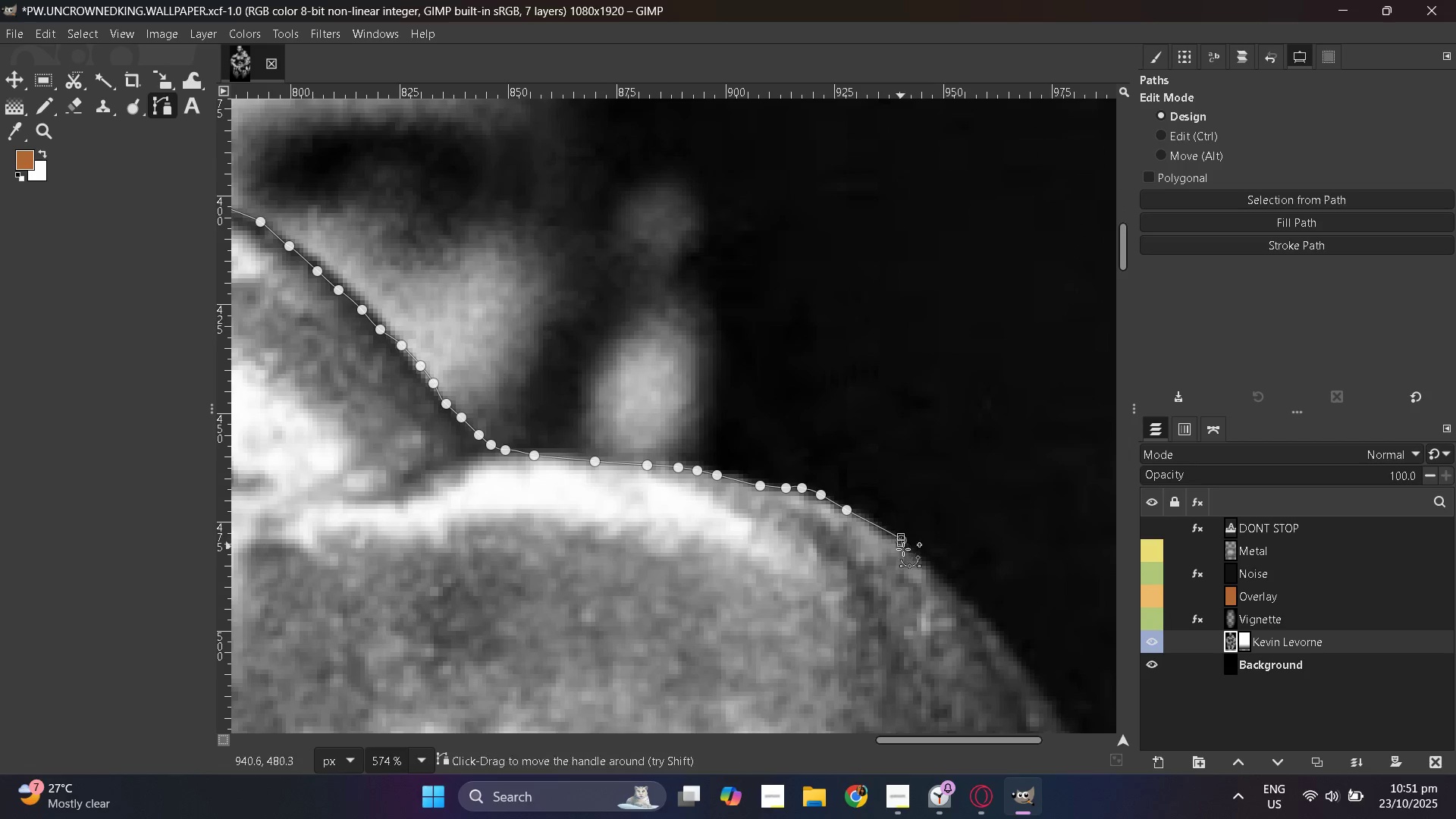 
left_click_drag(start_coordinate=[925, 566], to_coordinate=[930, 570])
 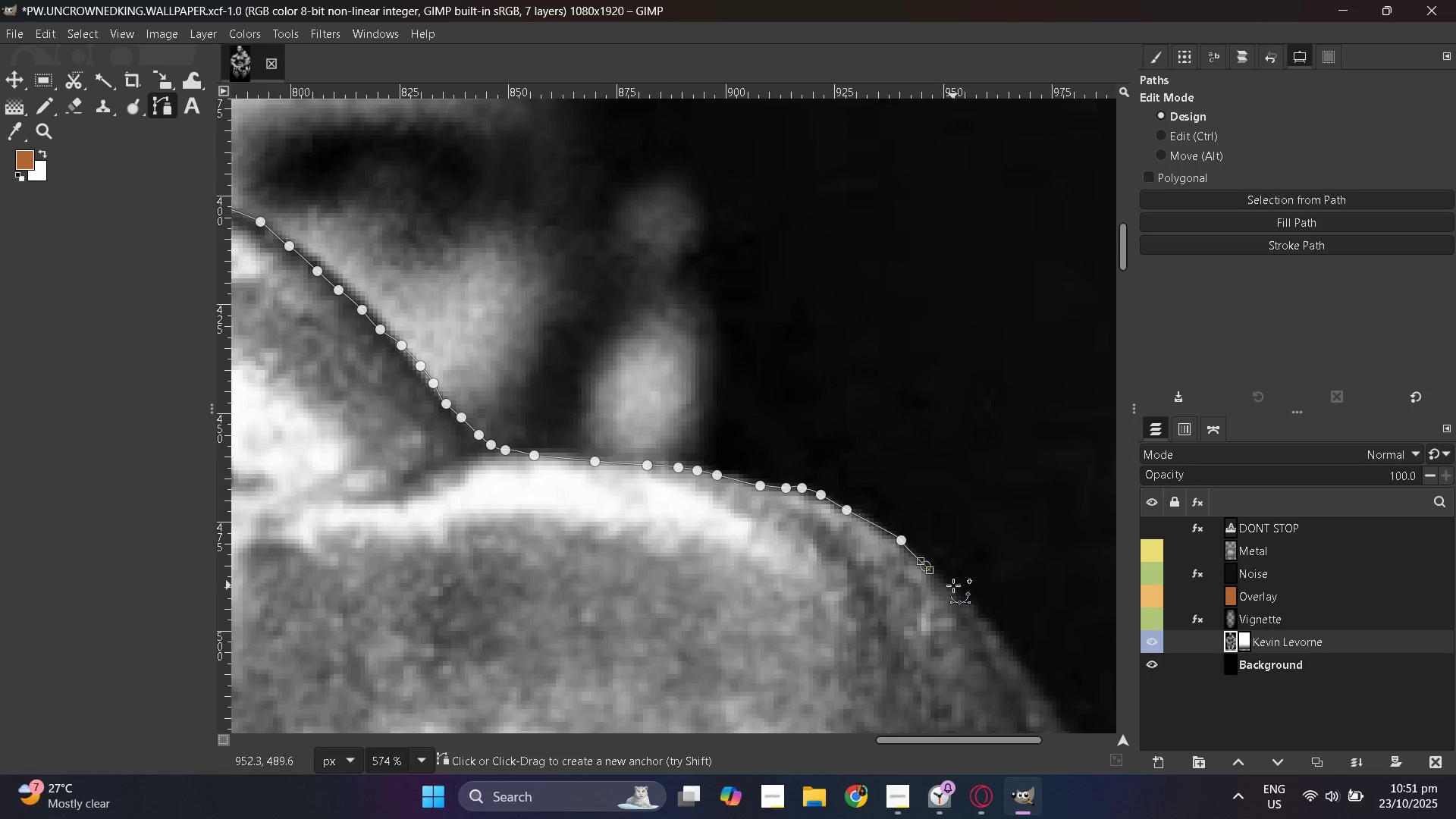 
key(Control+ControlLeft)
 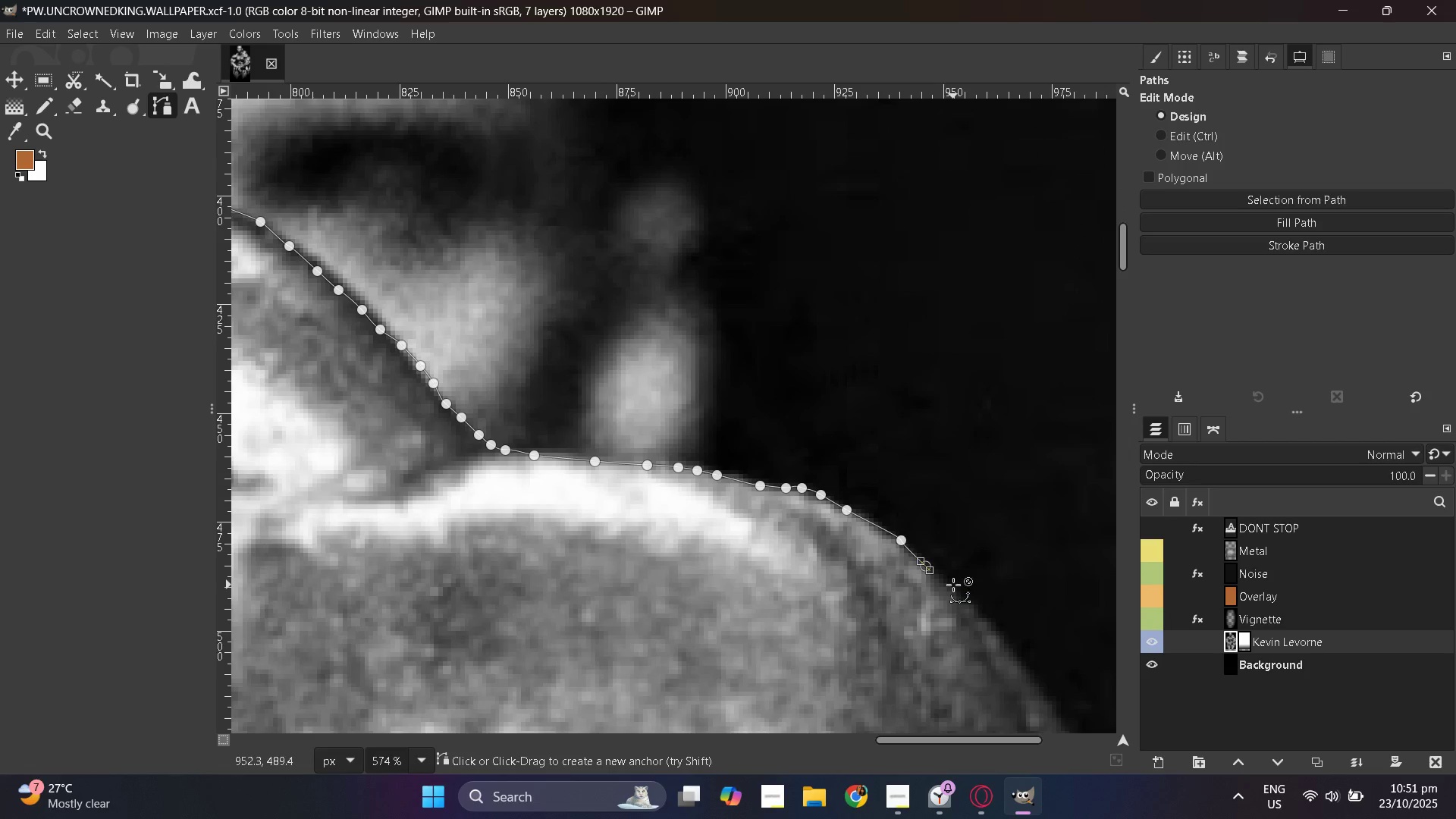 
key(Control+Z)
 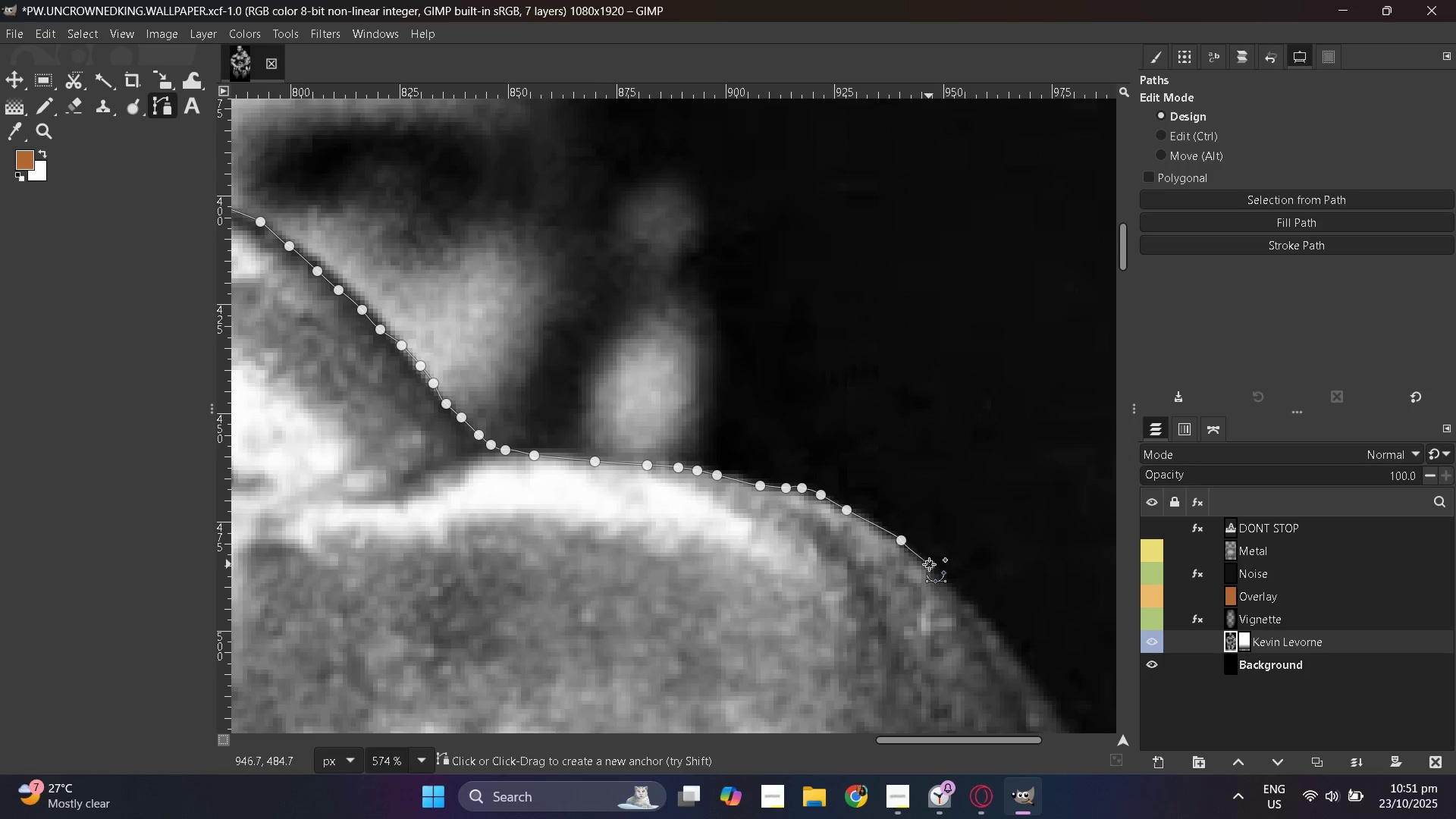 
left_click_drag(start_coordinate=[941, 577], to_coordinate=[945, 581])
 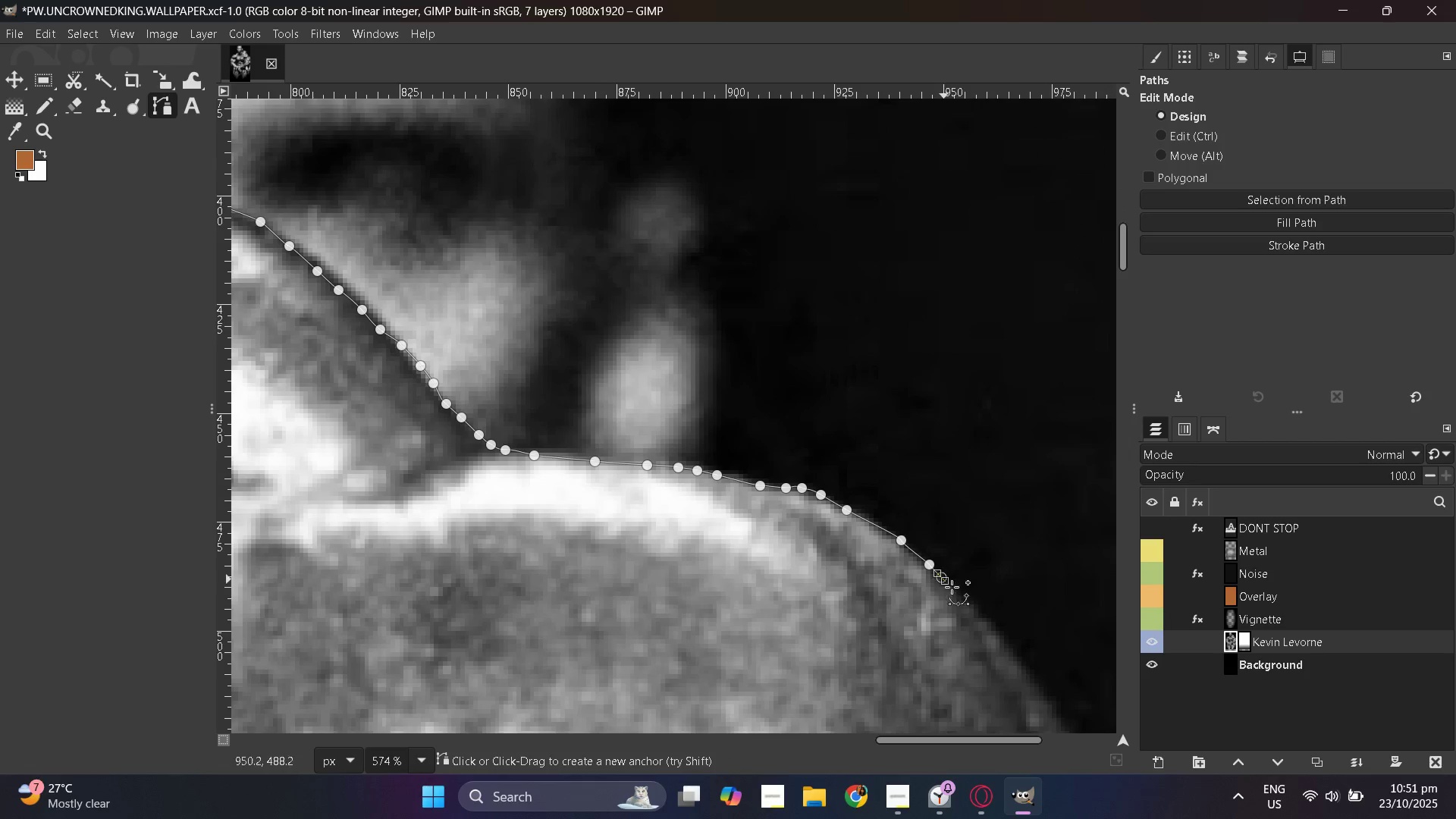 
left_click_drag(start_coordinate=[953, 589], to_coordinate=[960, 596])
 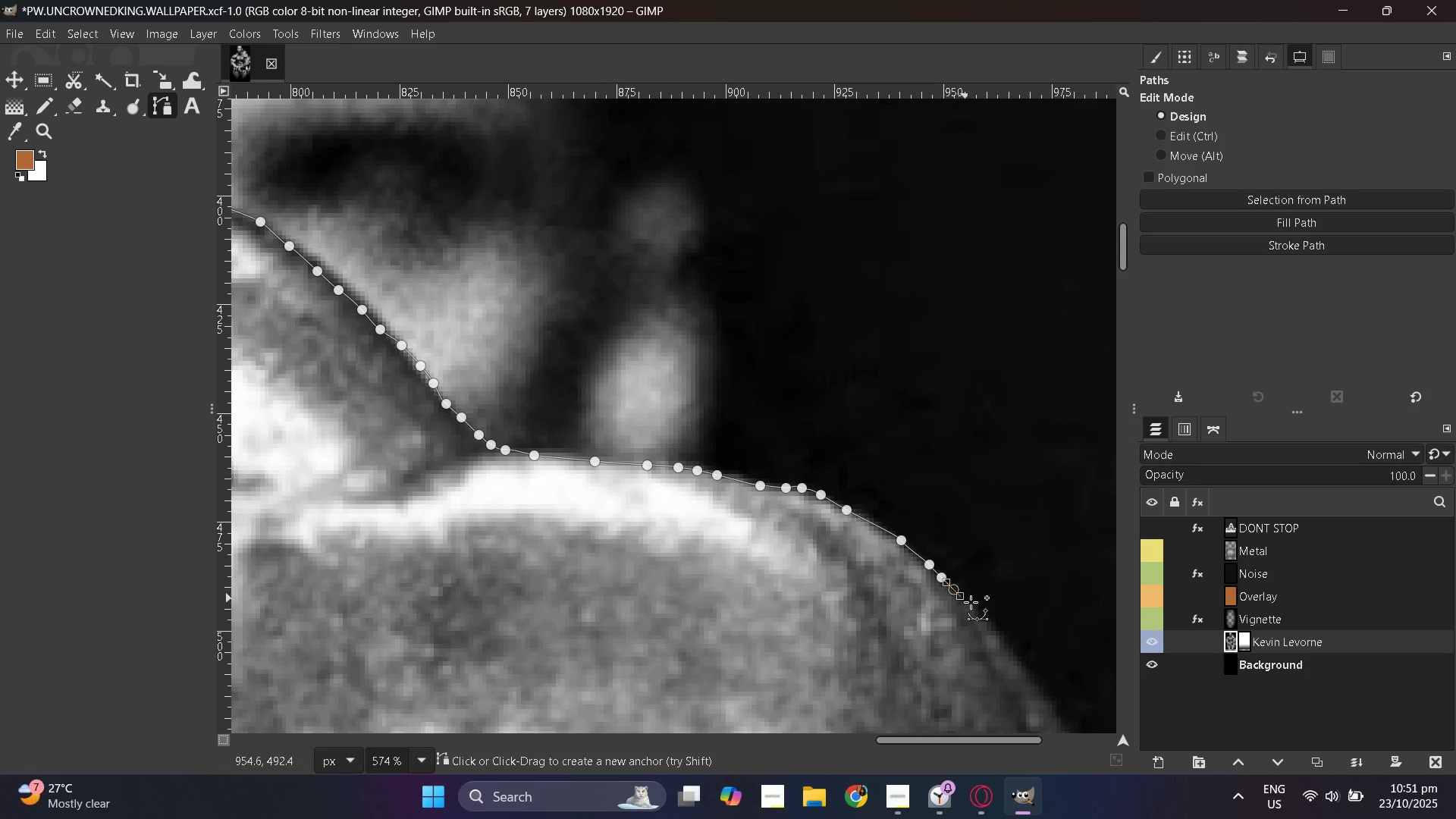 
left_click_drag(start_coordinate=[969, 601], to_coordinate=[975, 607])
 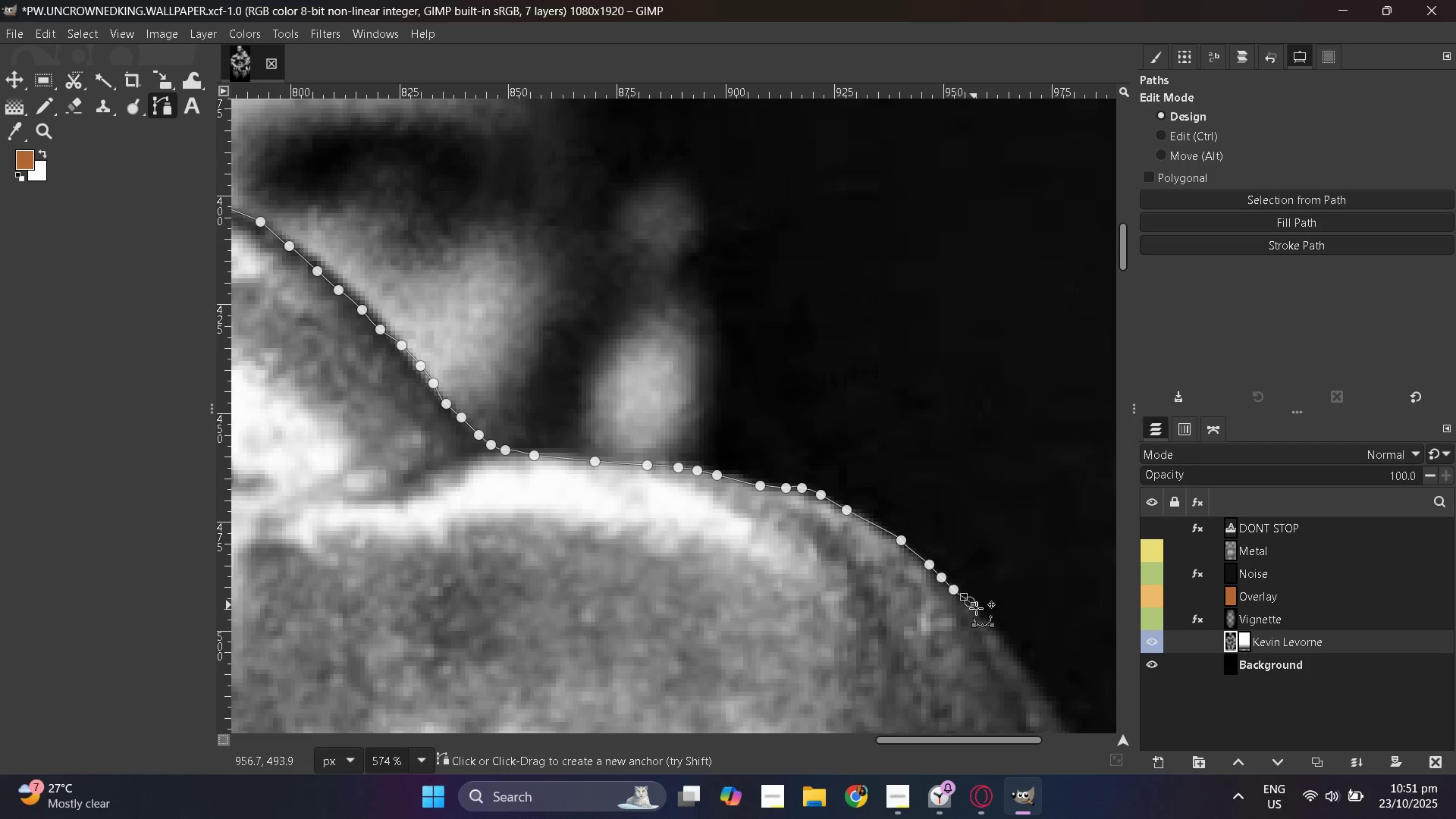 
left_click_drag(start_coordinate=[983, 613], to_coordinate=[994, 623])
 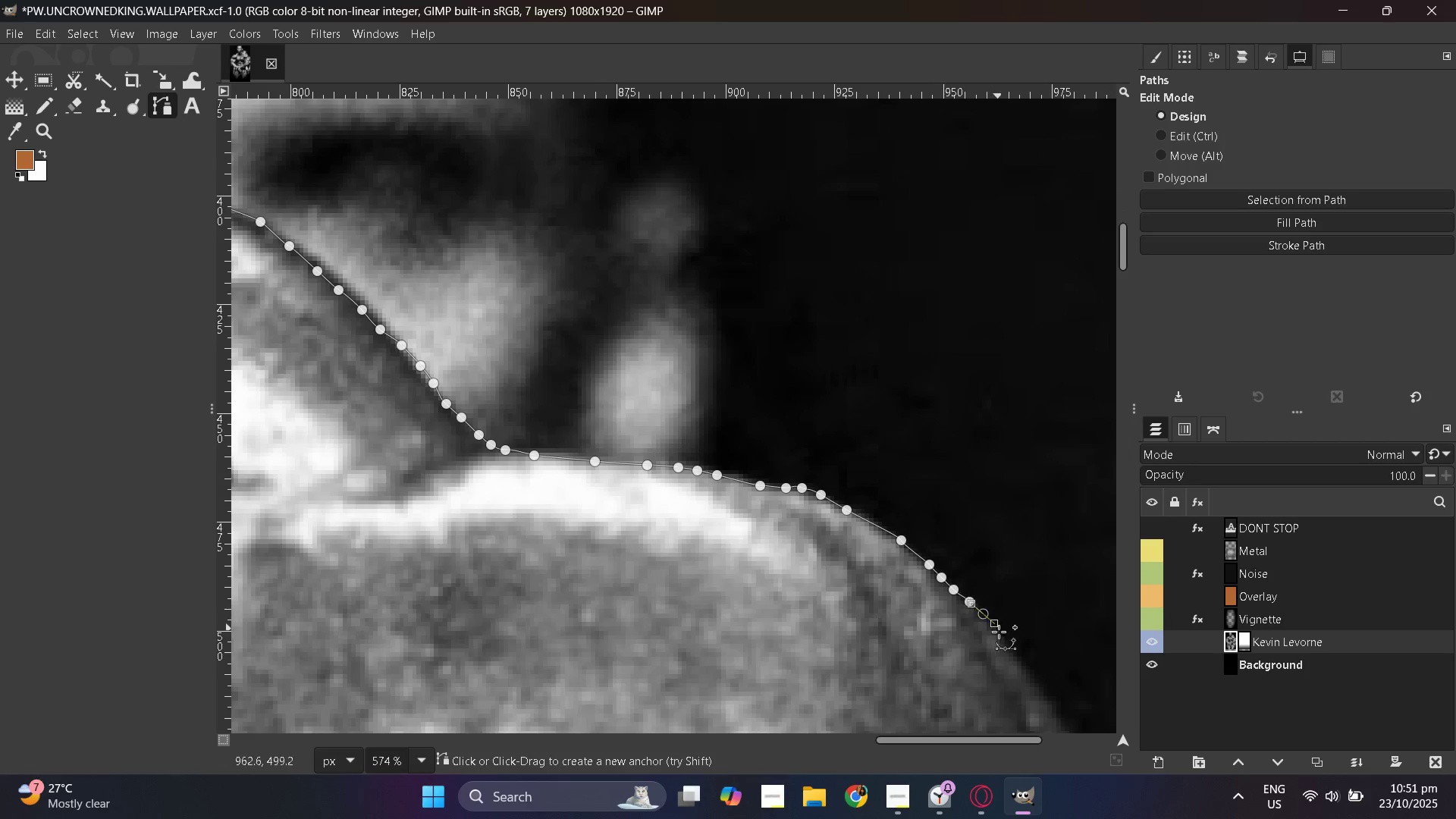 
hold_key(key=ControlLeft, duration=0.34)
scroll: coordinate [827, 539], scroll_direction: down, amount: 1.0
 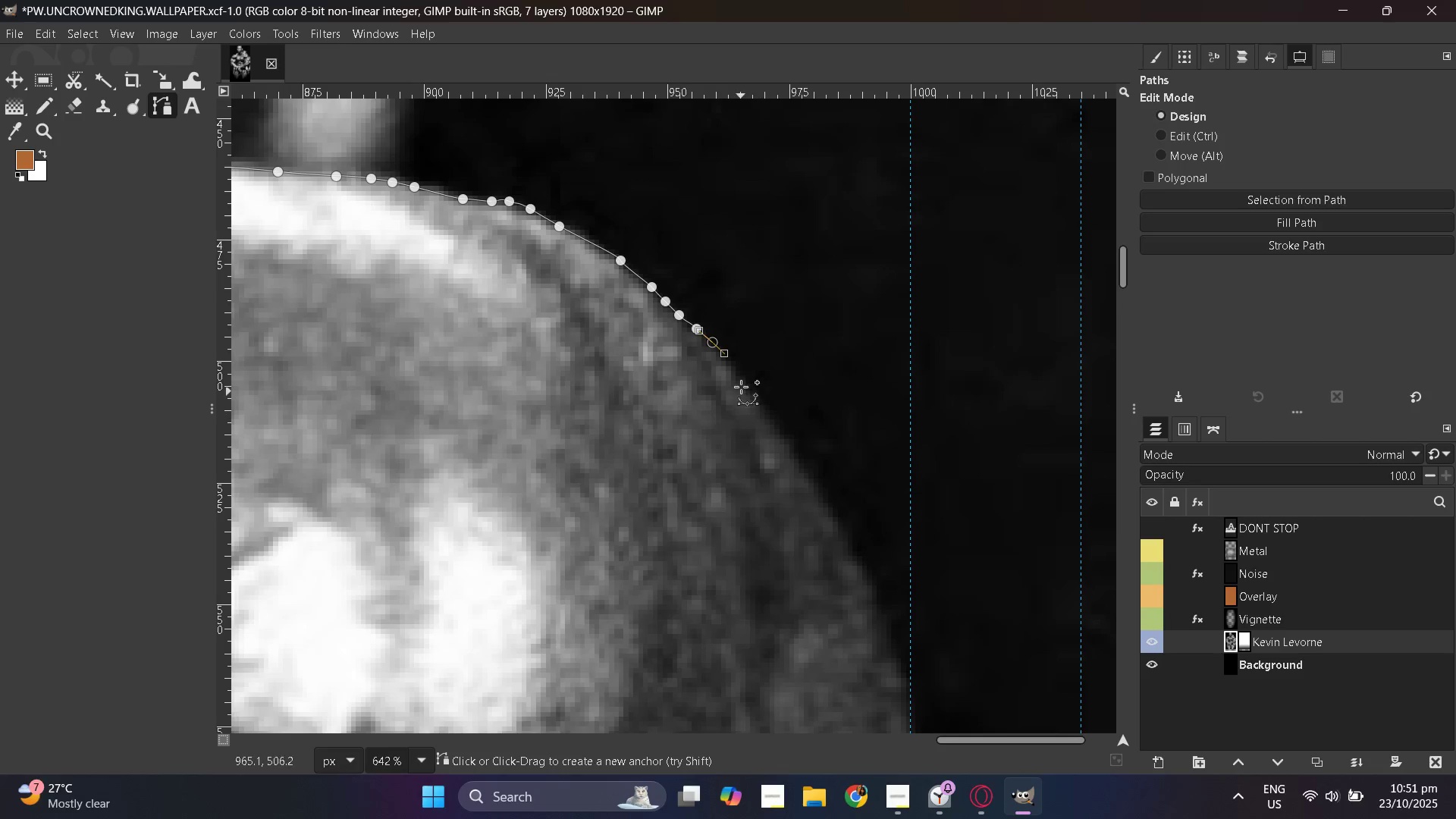 
hold_key(key=ControlLeft, duration=1.09)
 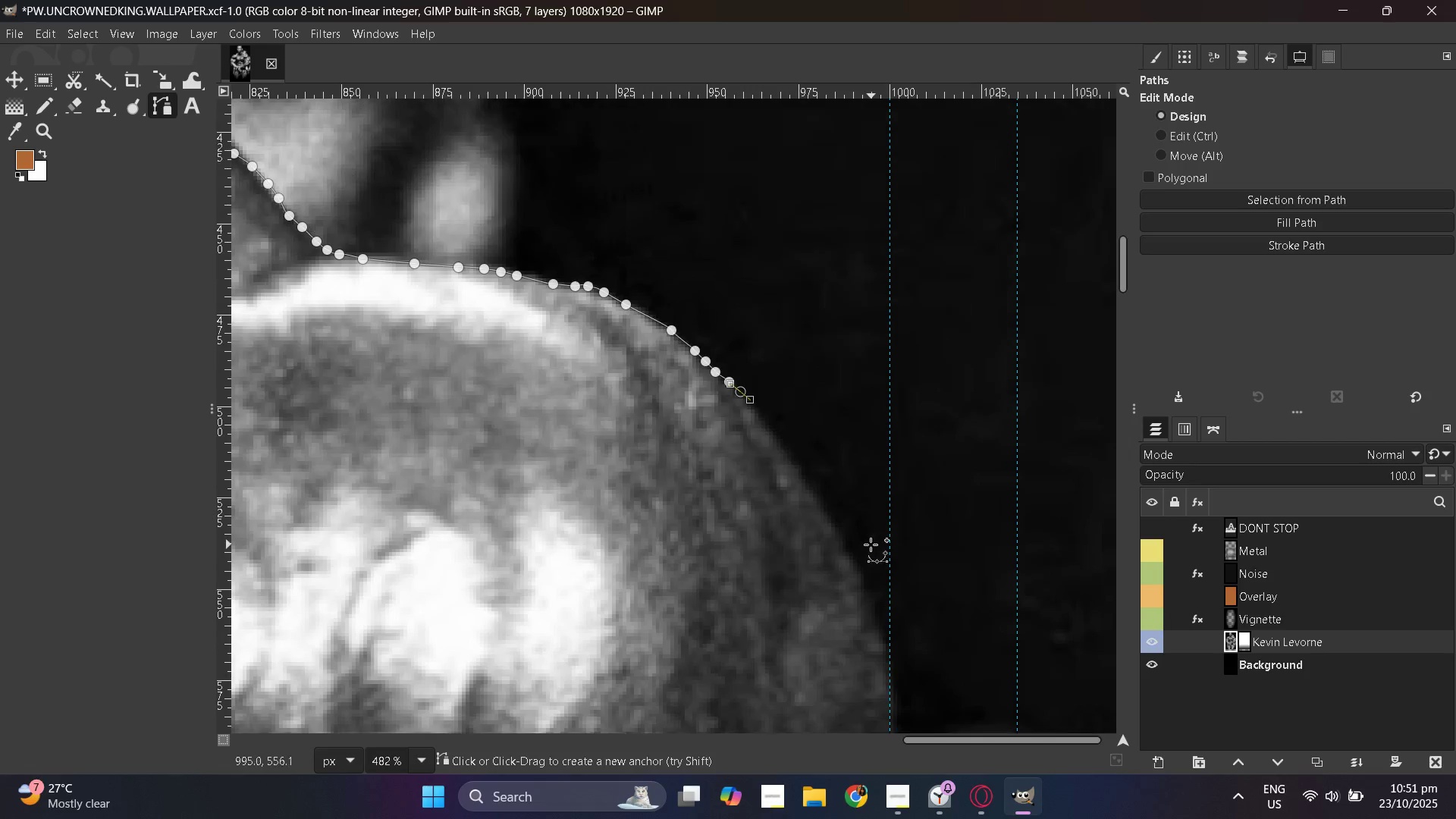 
hold_key(key=ControlLeft, duration=0.44)
 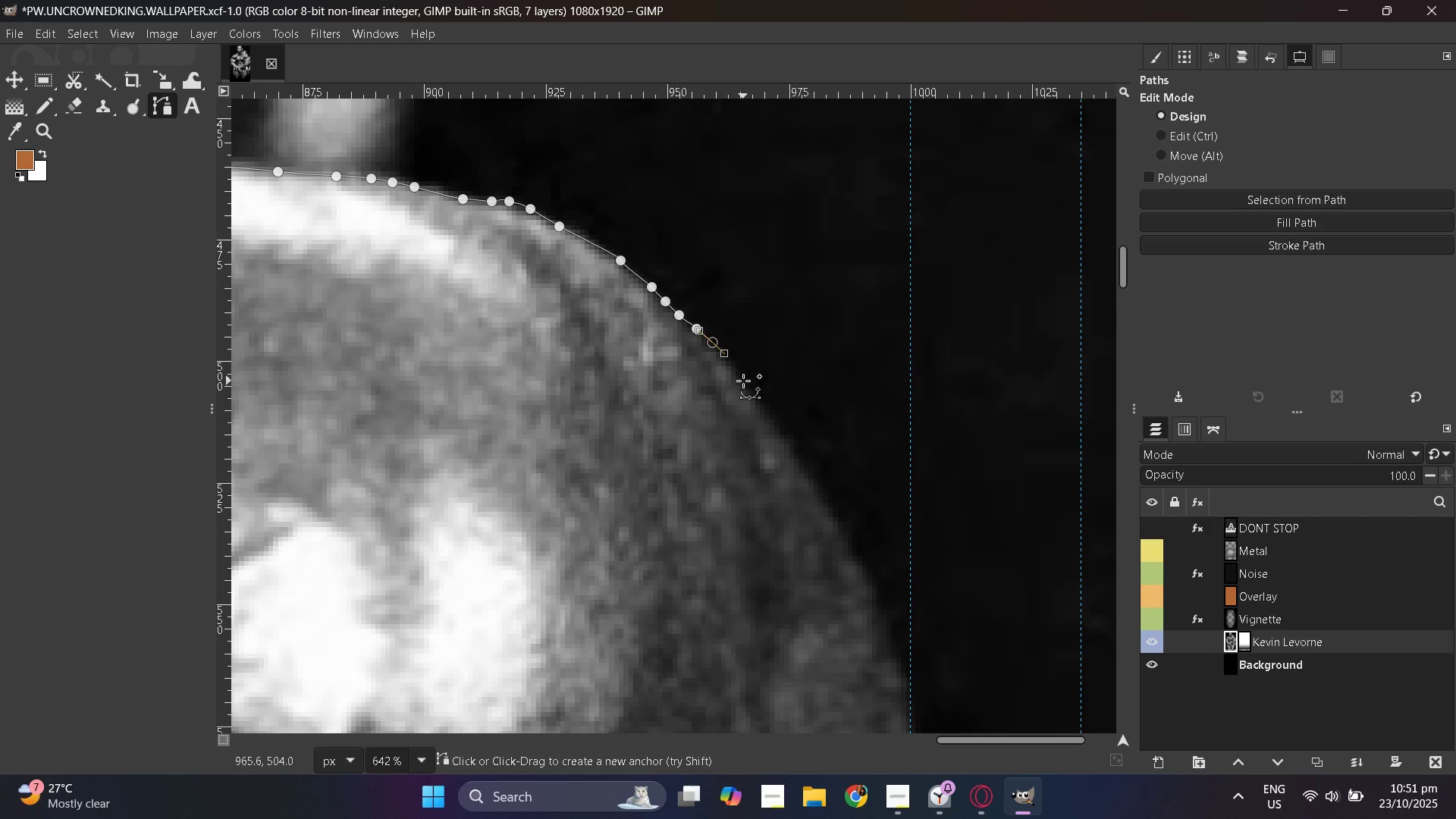 
left_click_drag(start_coordinate=[749, 388], to_coordinate=[755, 392])
 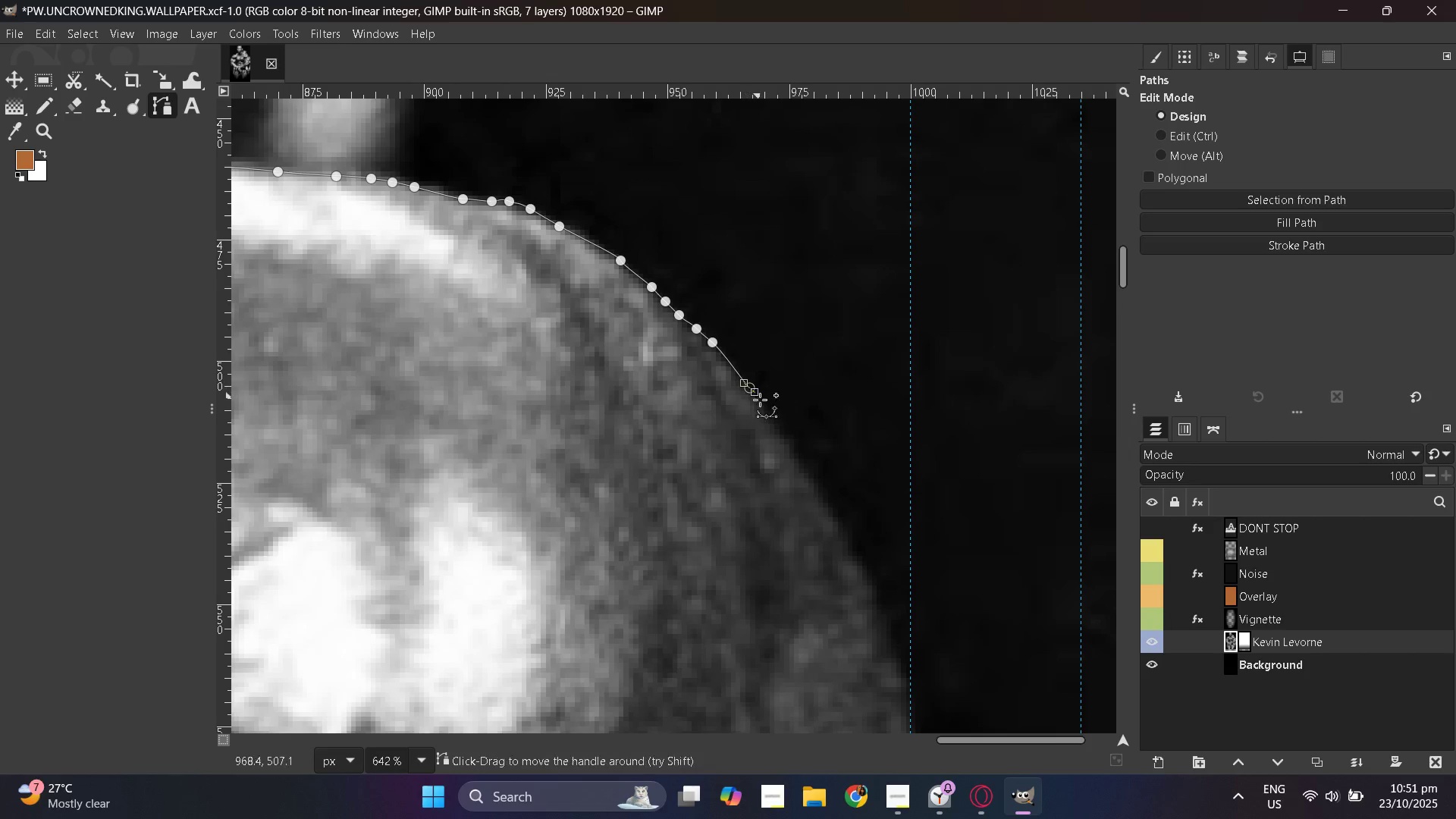 
left_click_drag(start_coordinate=[764, 407], to_coordinate=[772, 416])
 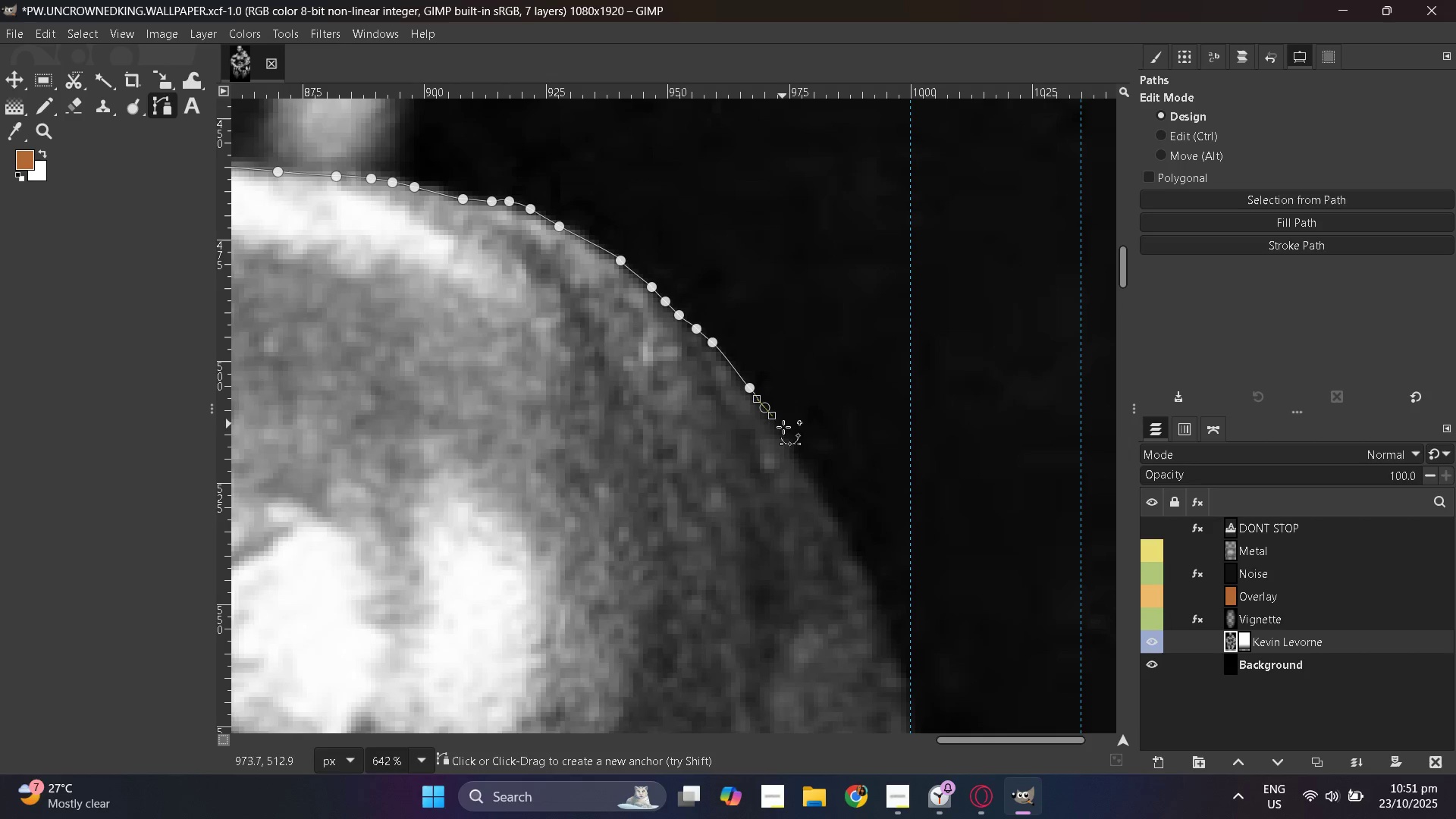 
left_click_drag(start_coordinate=[785, 428], to_coordinate=[792, 437])
 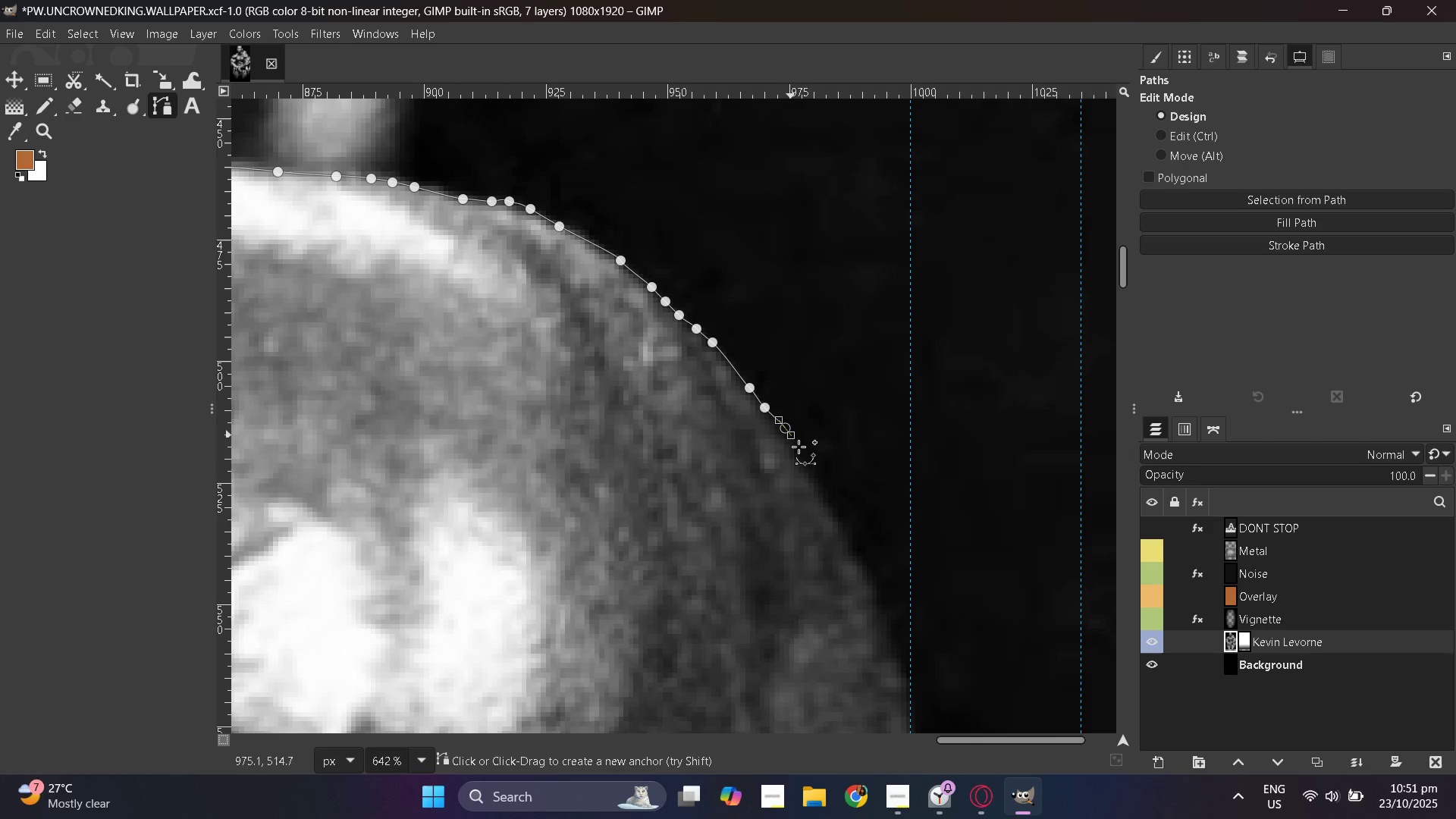 
left_click_drag(start_coordinate=[804, 453], to_coordinate=[808, 458])
 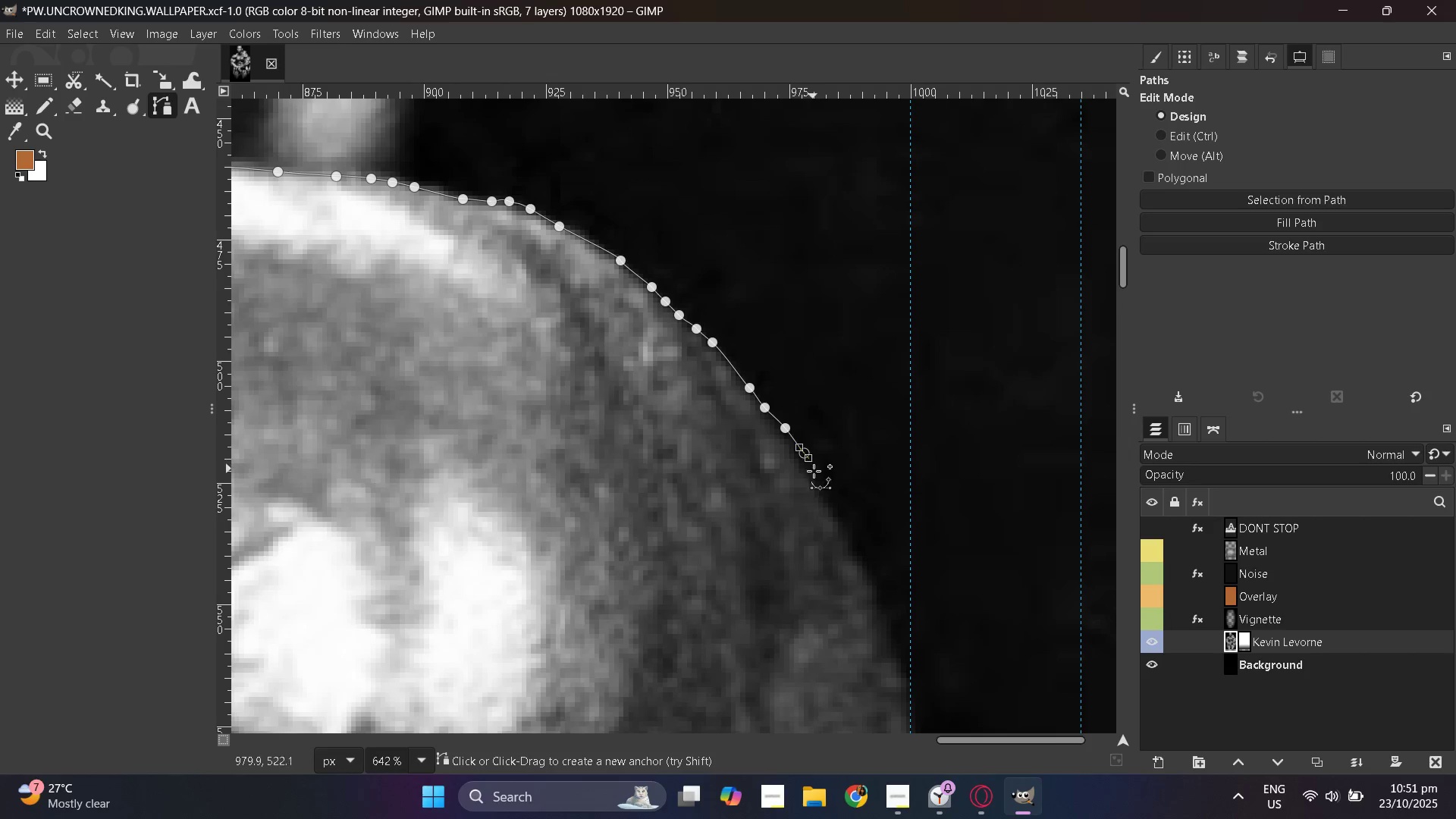 
left_click_drag(start_coordinate=[815, 472], to_coordinate=[819, 479])
 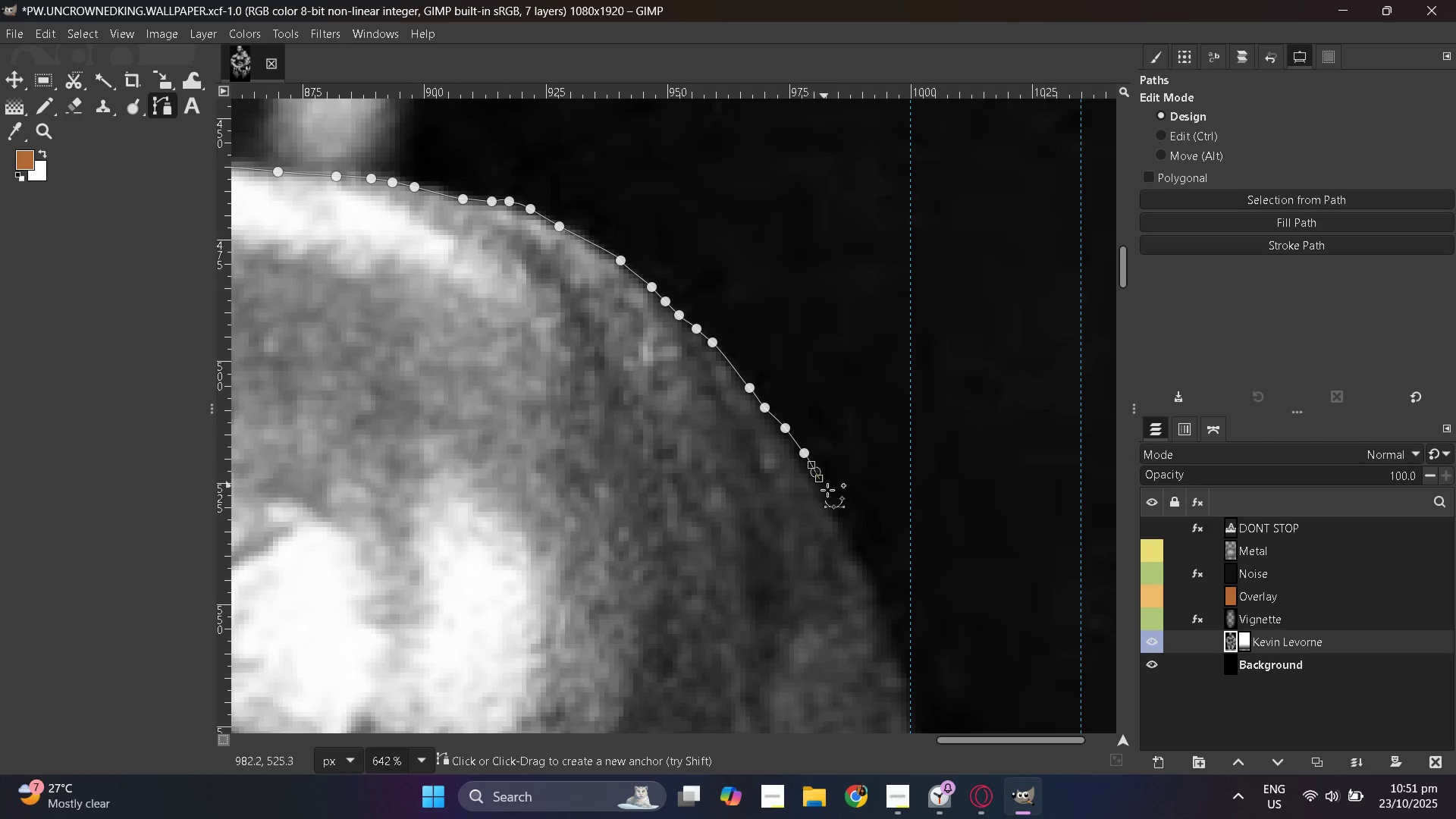 
left_click_drag(start_coordinate=[829, 494], to_coordinate=[835, 501])
 